 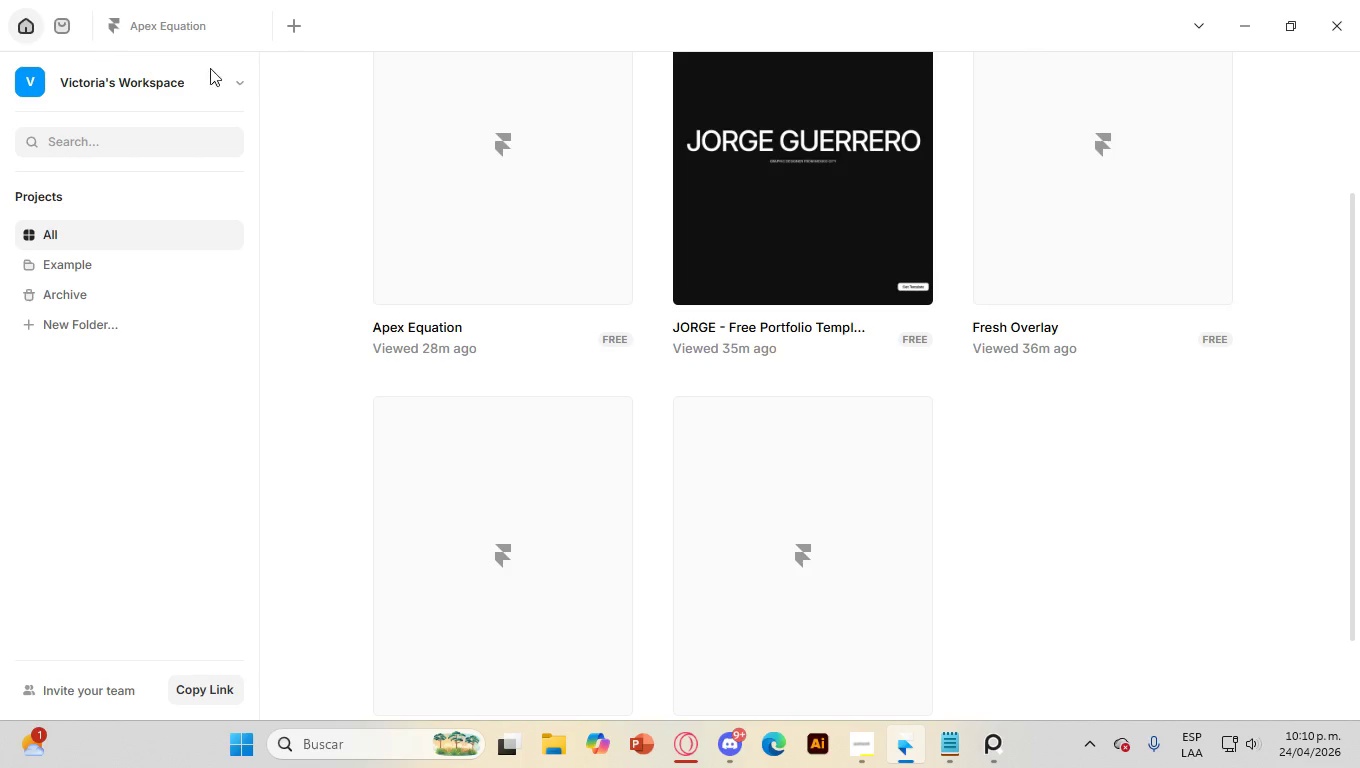 
left_click([537, 273])
 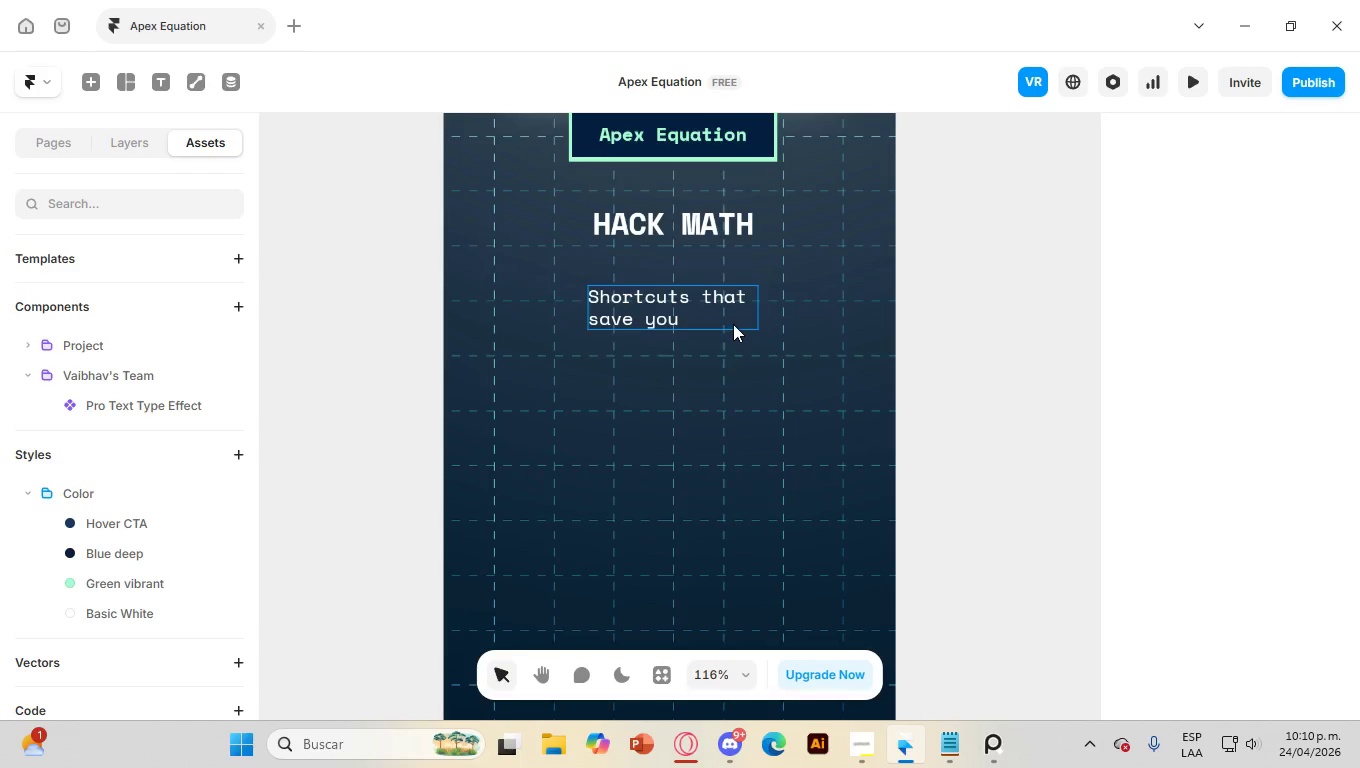 
key(Control+V)
 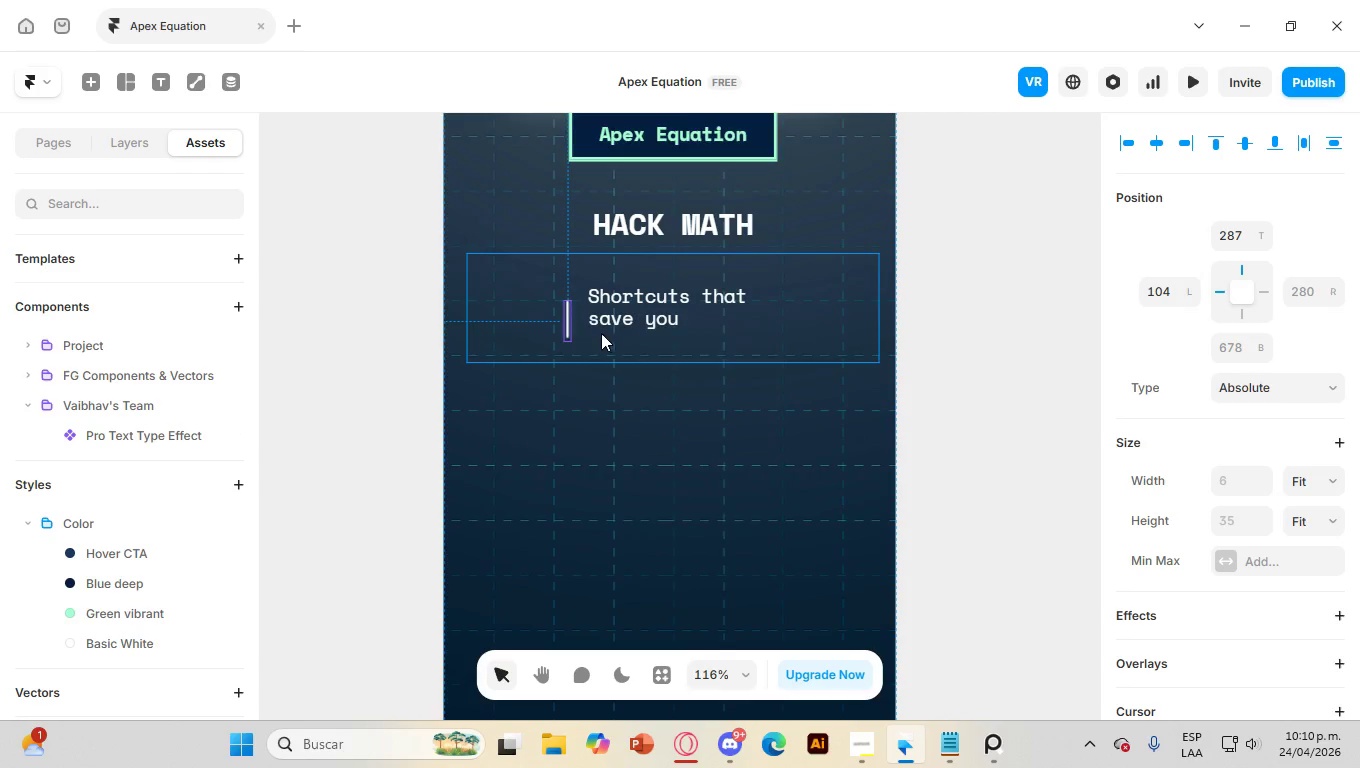 
left_click_drag(start_coordinate=[566, 330], to_coordinate=[606, 355])
 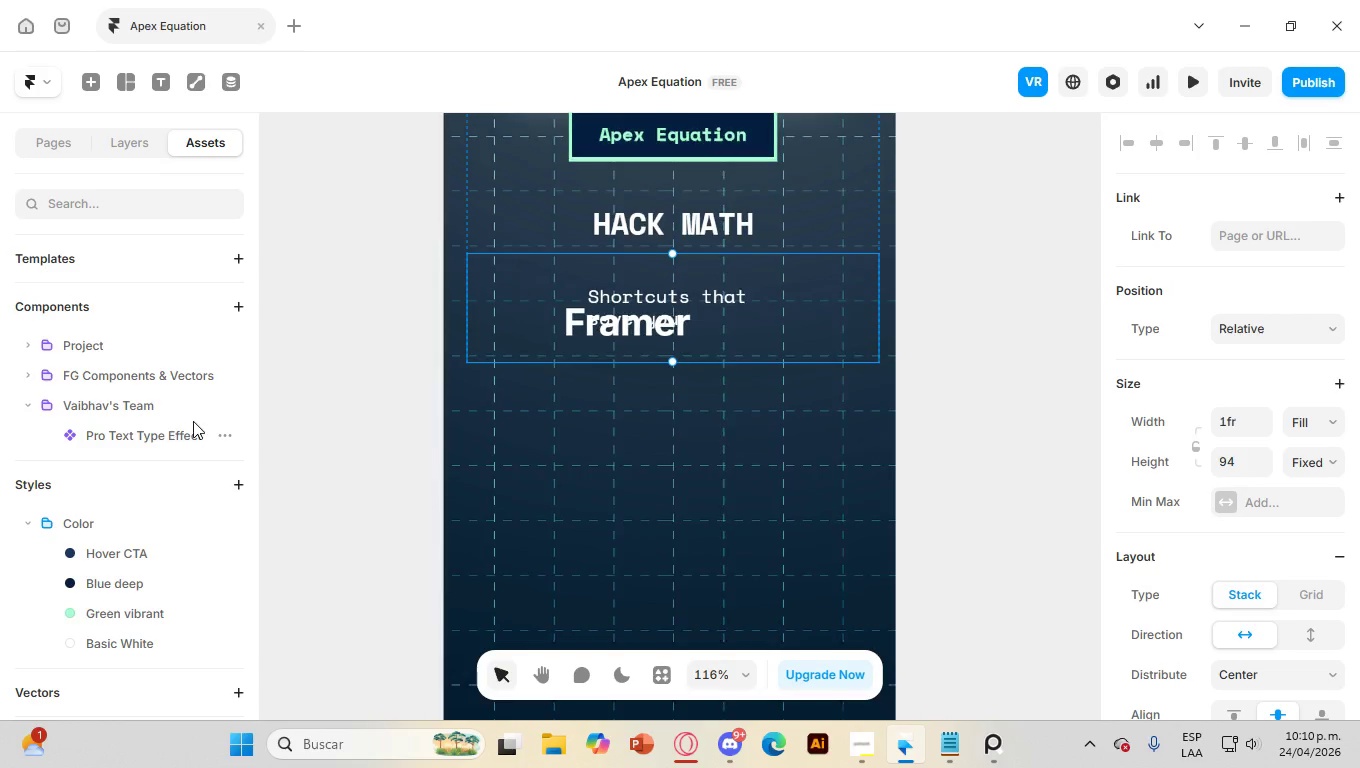 
left_click([106, 411])
 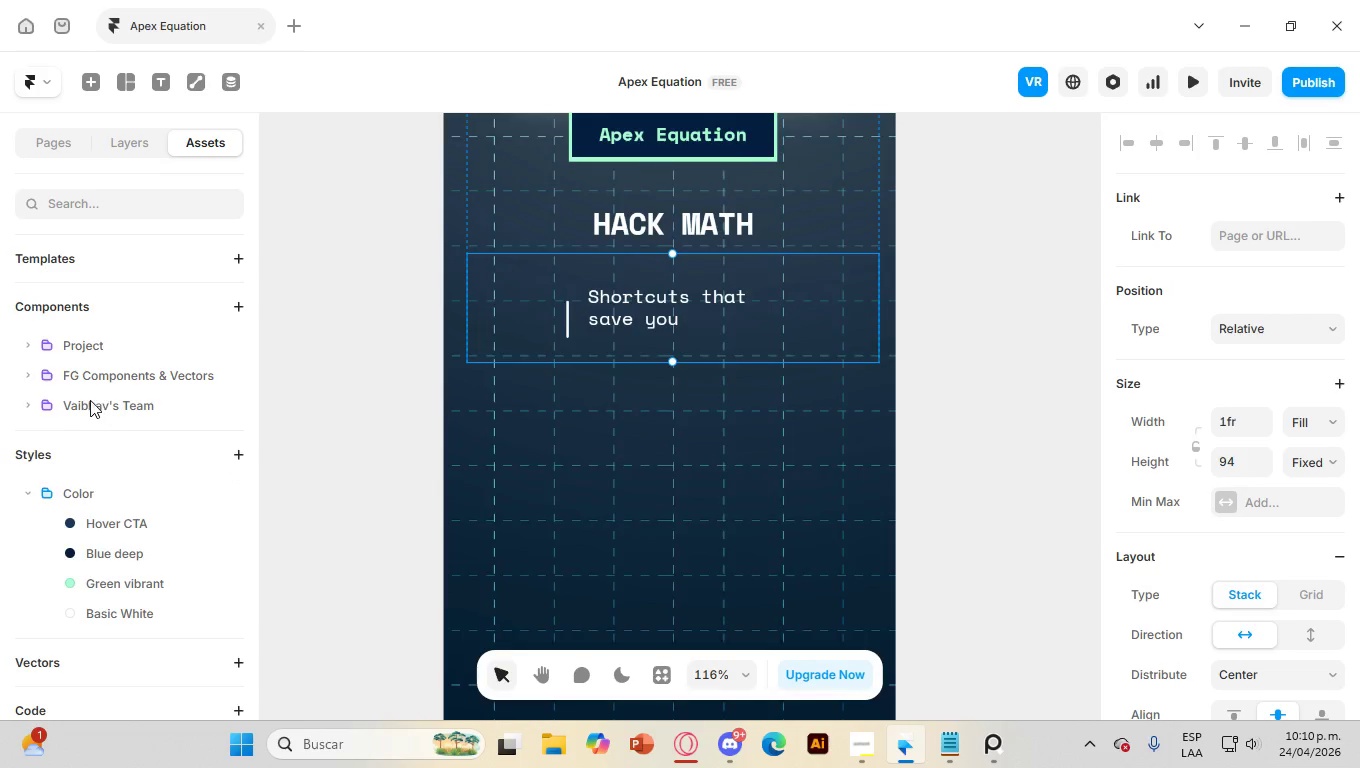 
left_click([90, 400])
 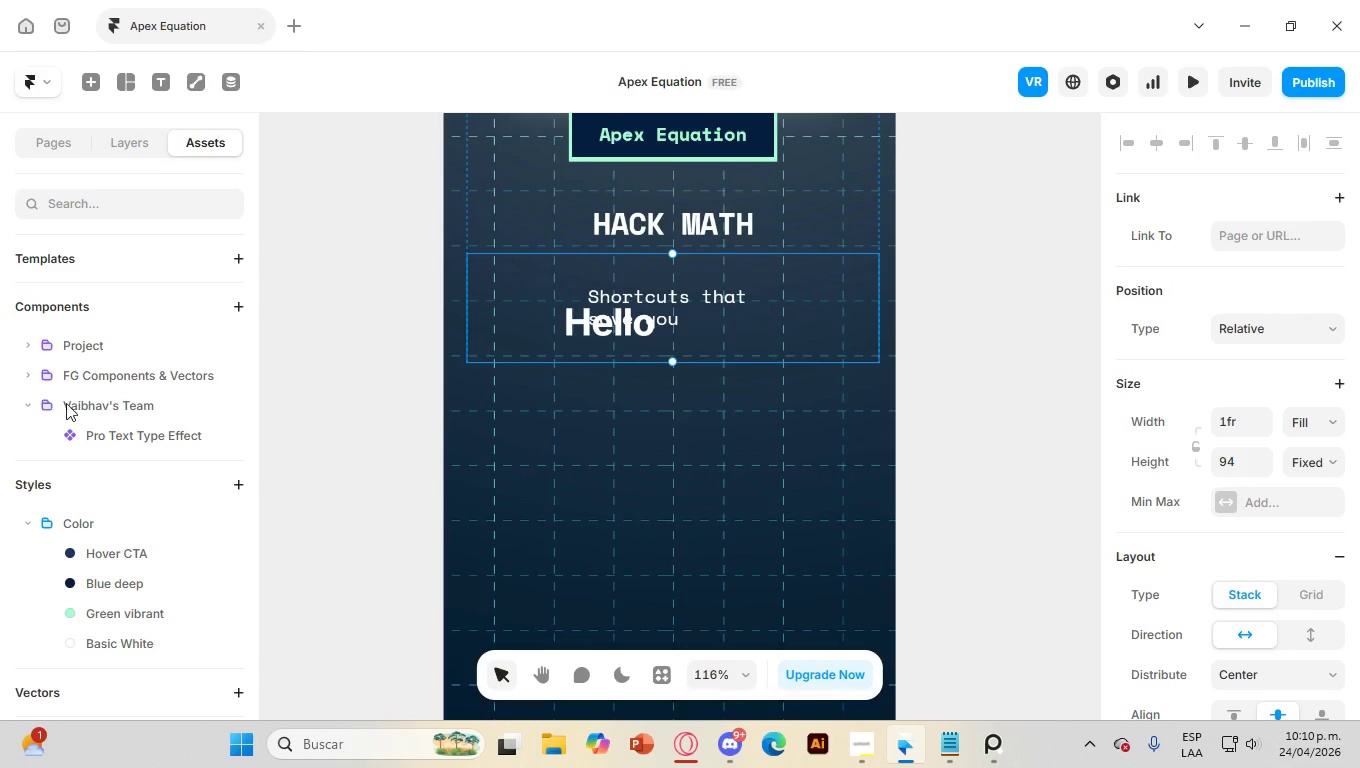 
left_click([207, 406])
 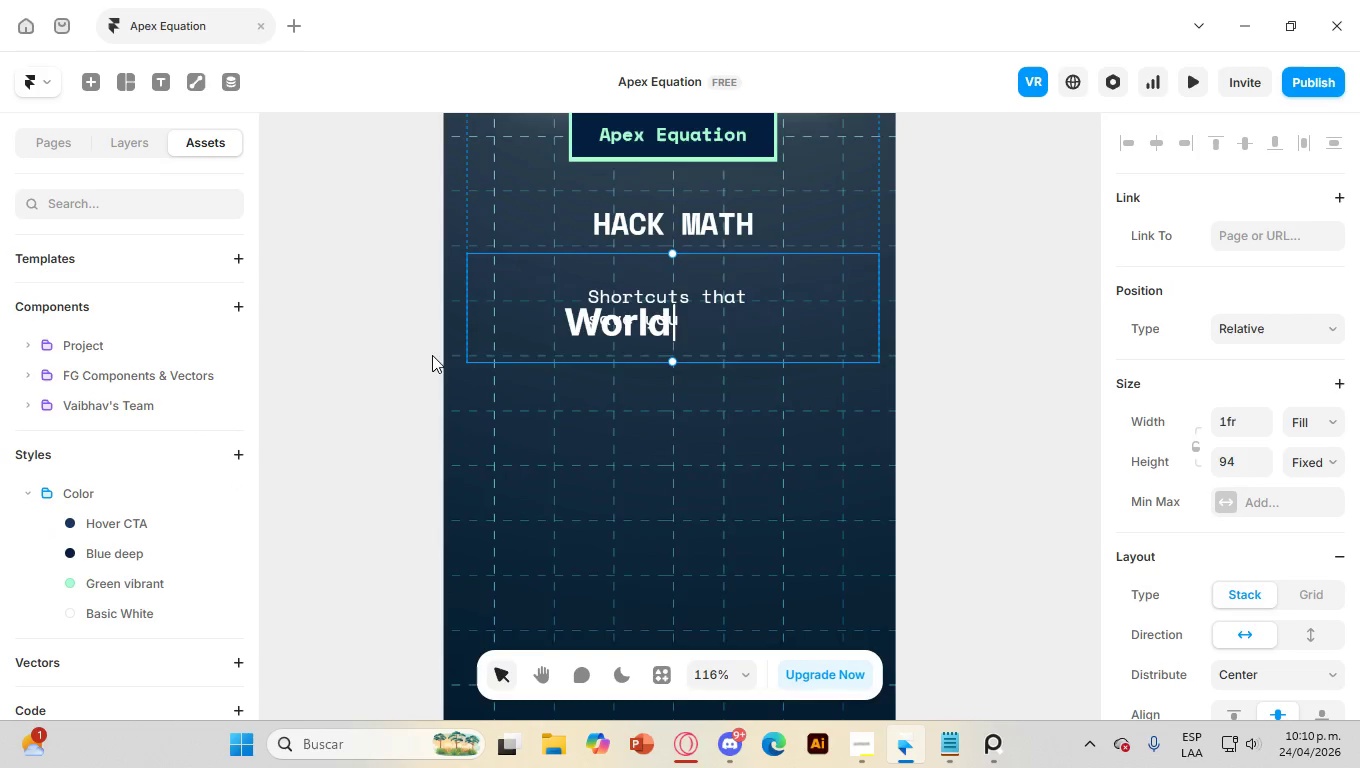 
left_click([128, 371])
 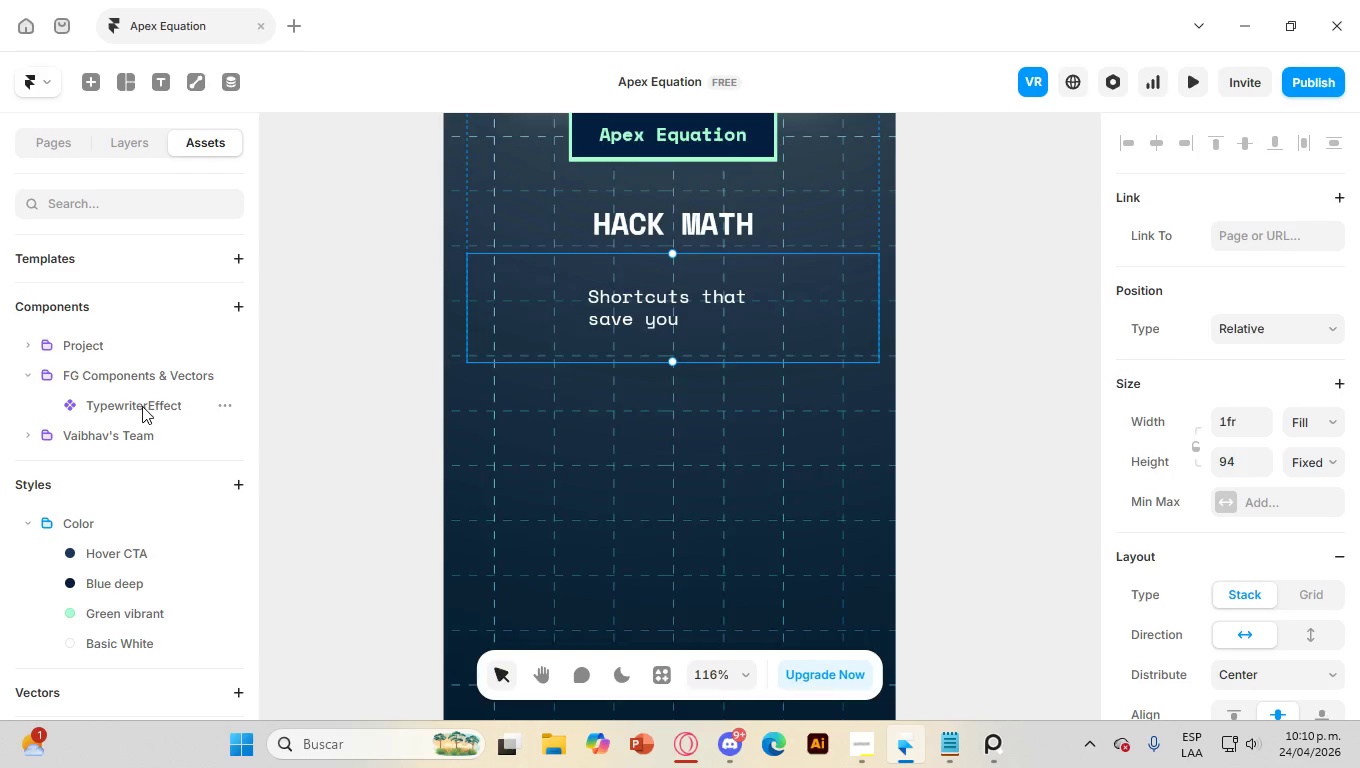 
left_click([142, 406])
 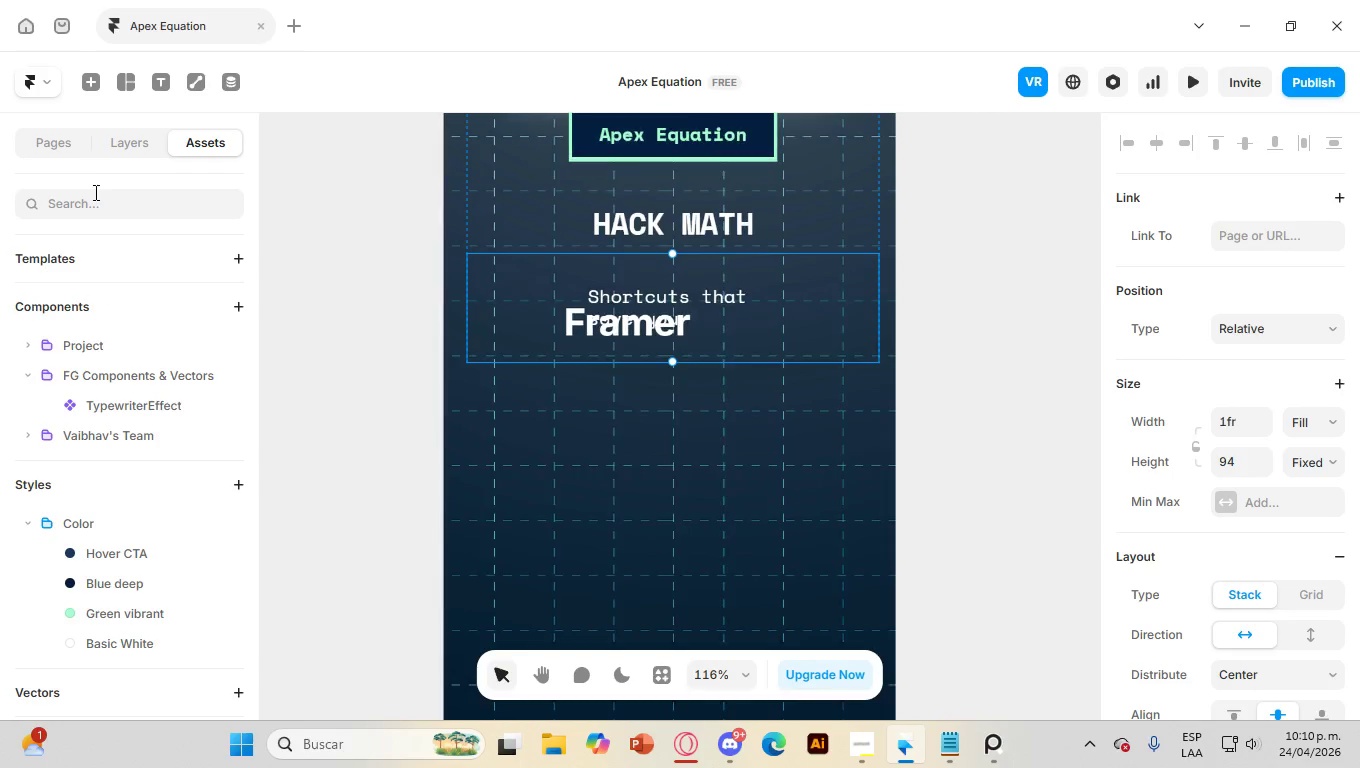 
left_click([121, 142])
 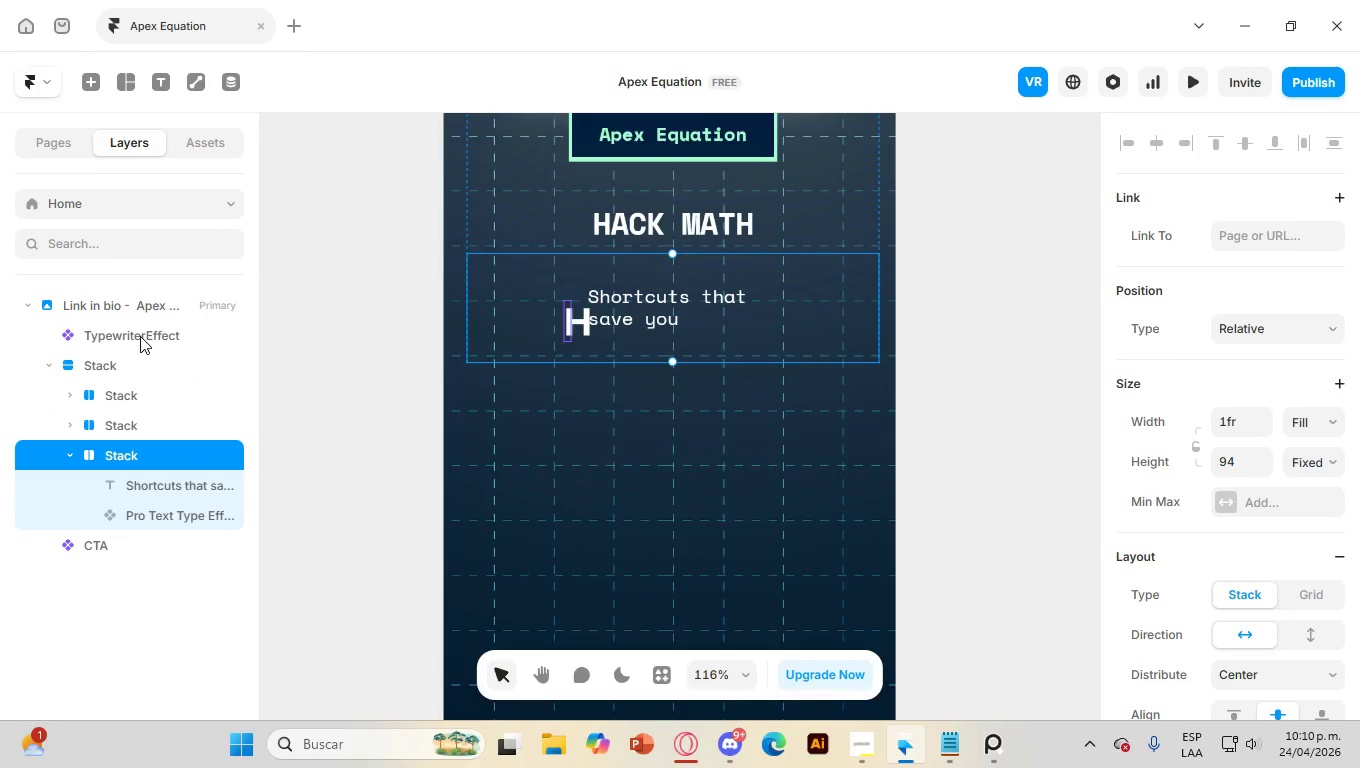 
left_click([140, 336])
 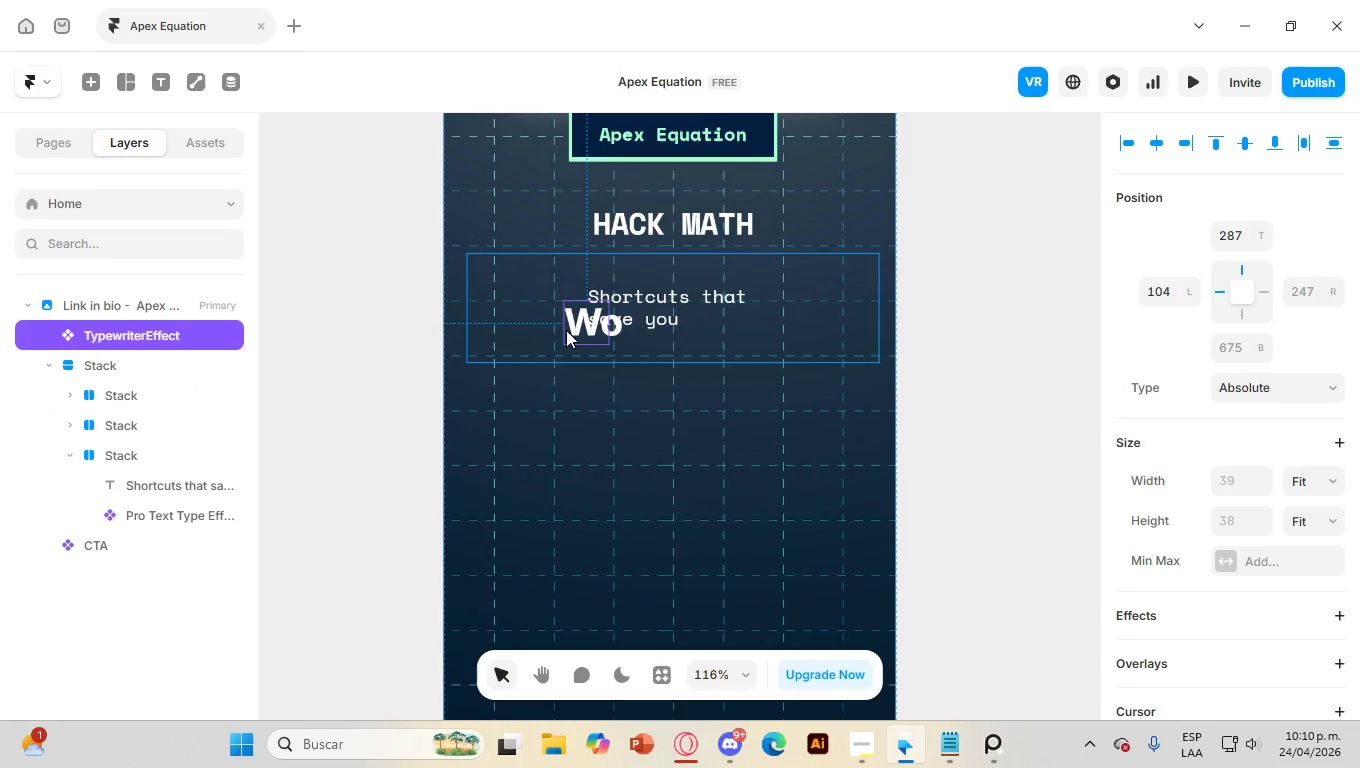 
left_click_drag(start_coordinate=[573, 327], to_coordinate=[617, 342])
 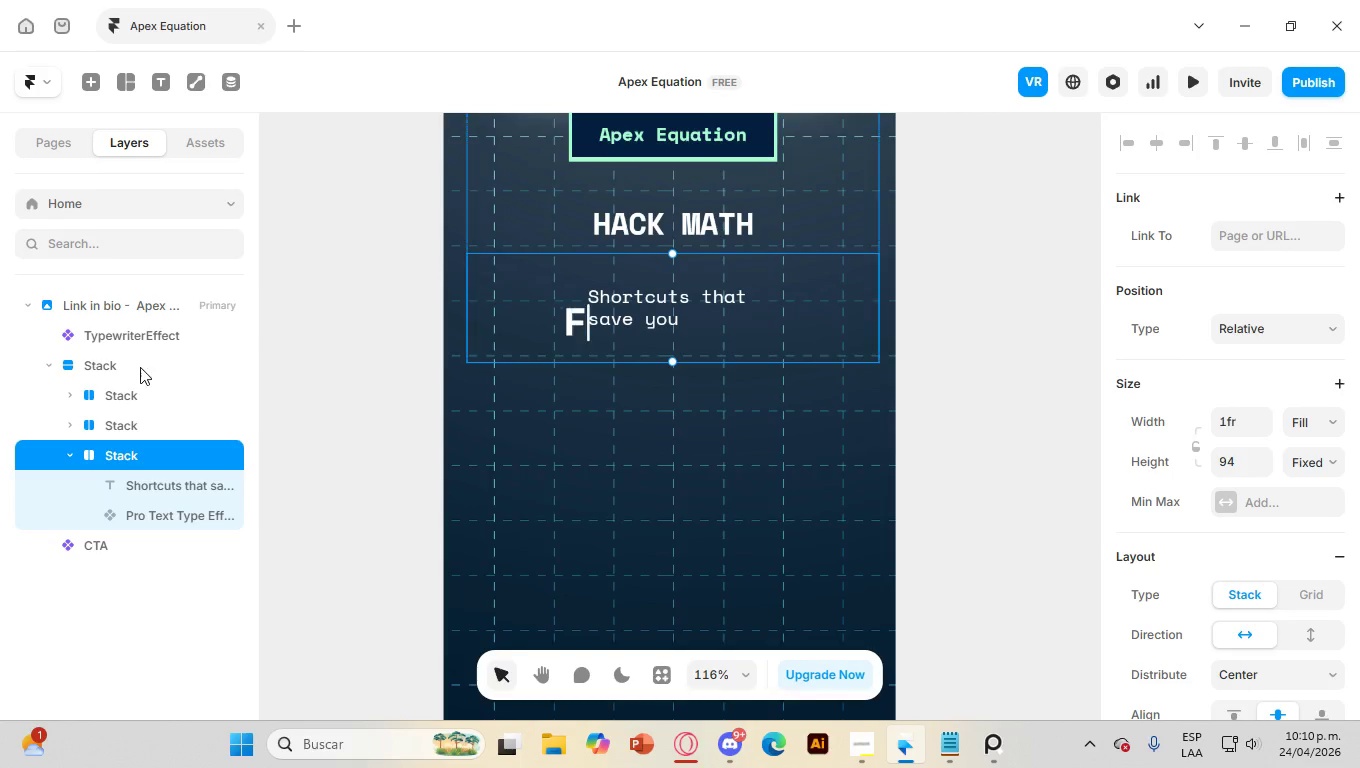 
left_click([118, 331])
 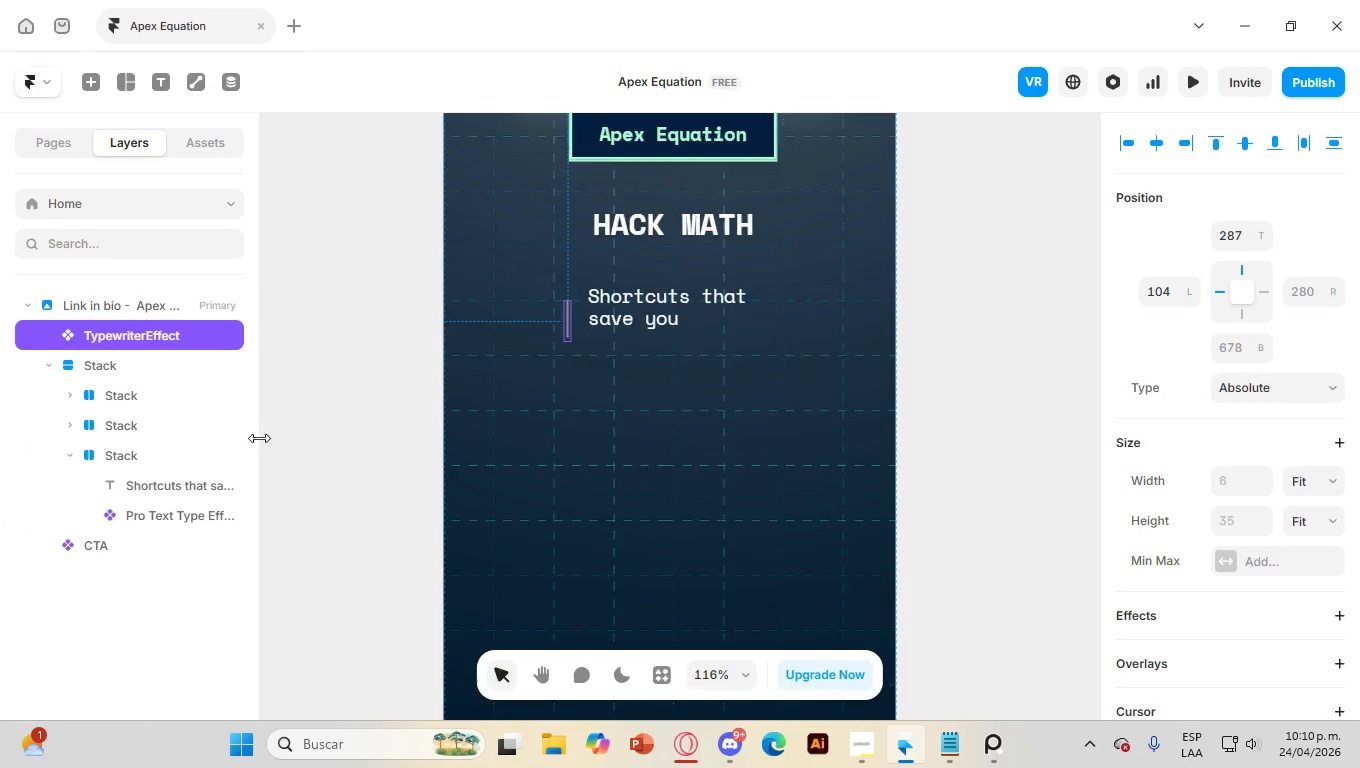 
left_click([138, 517])
 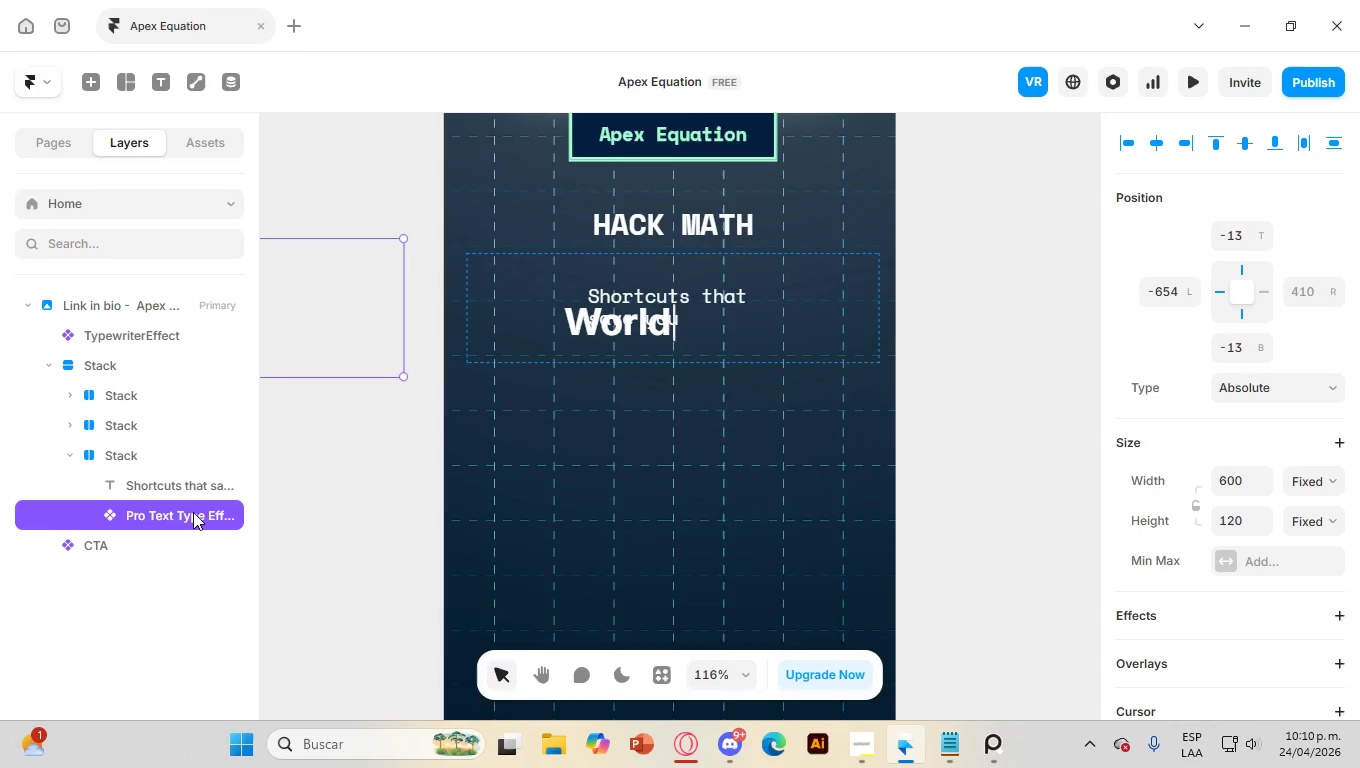 
wait(5.16)
 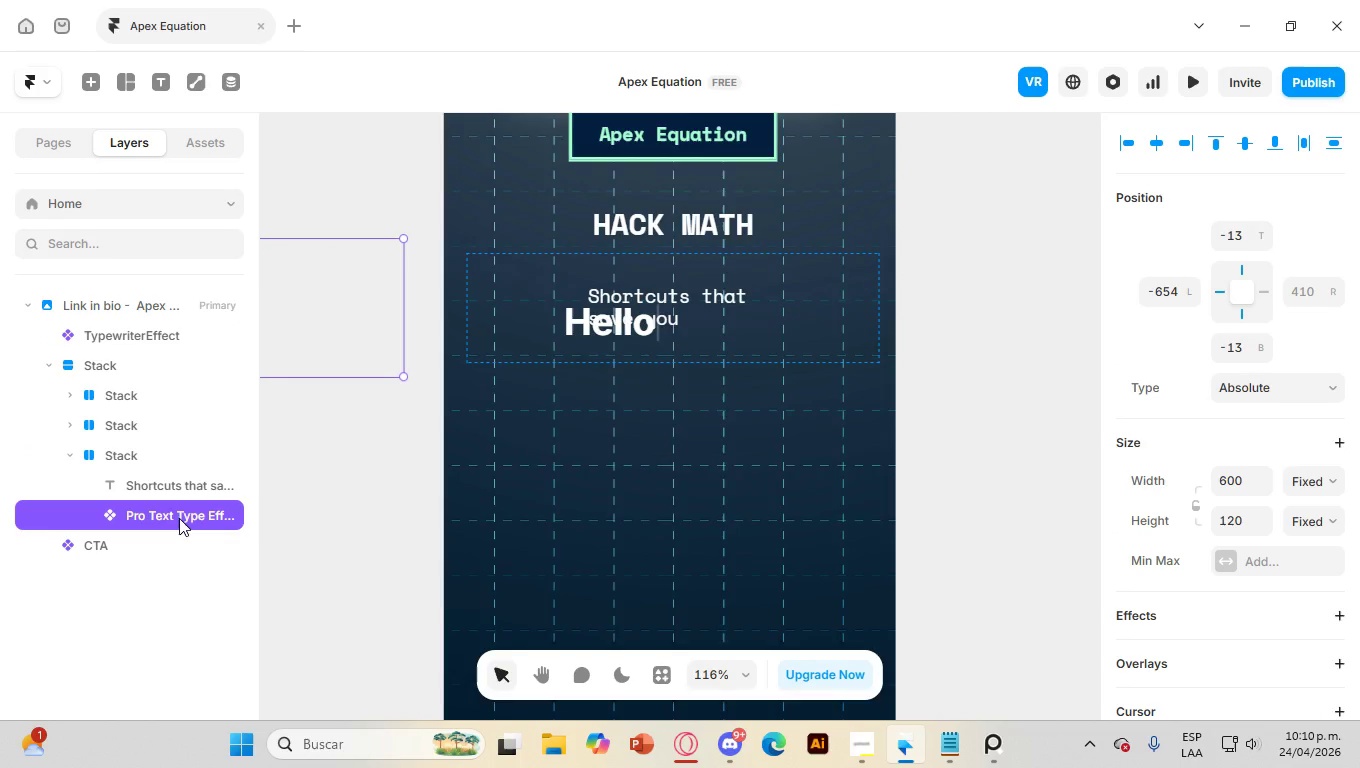 
key(Delete)
 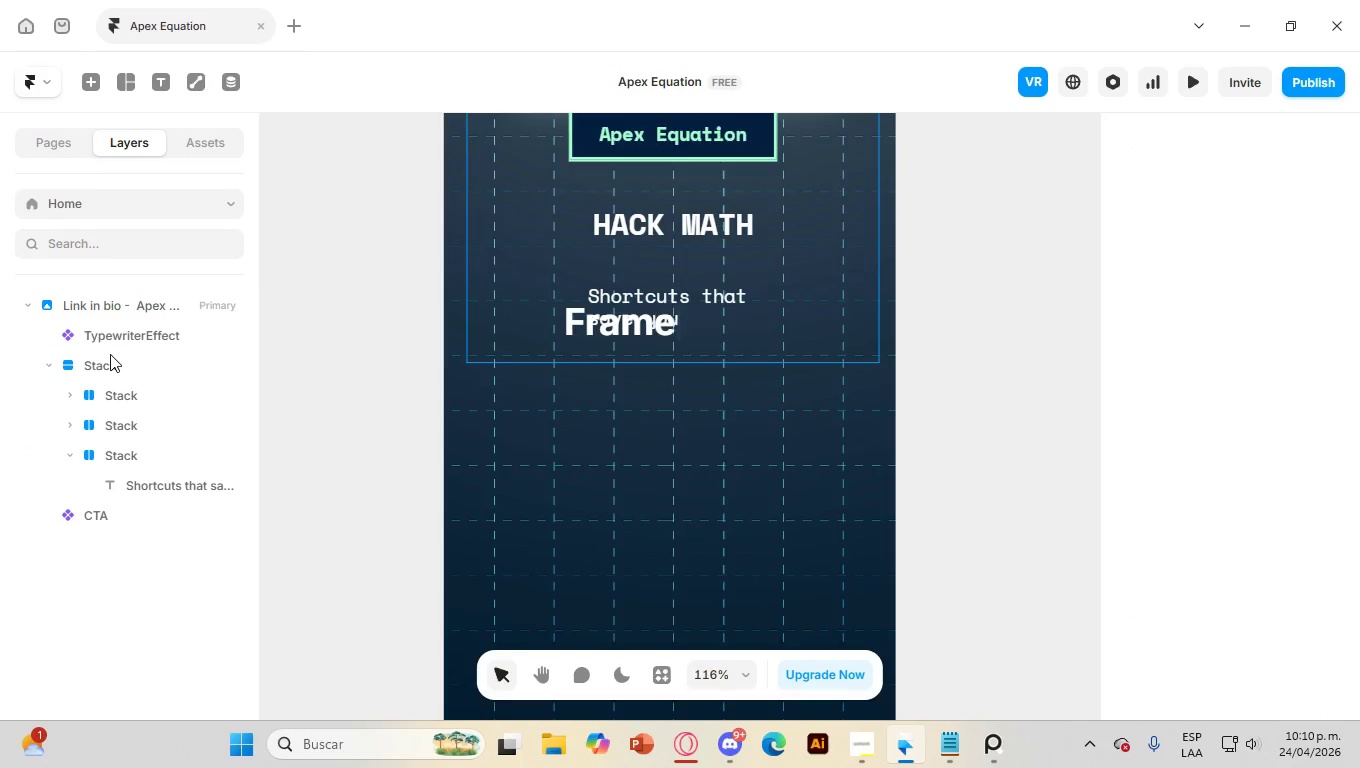 
left_click([118, 342])
 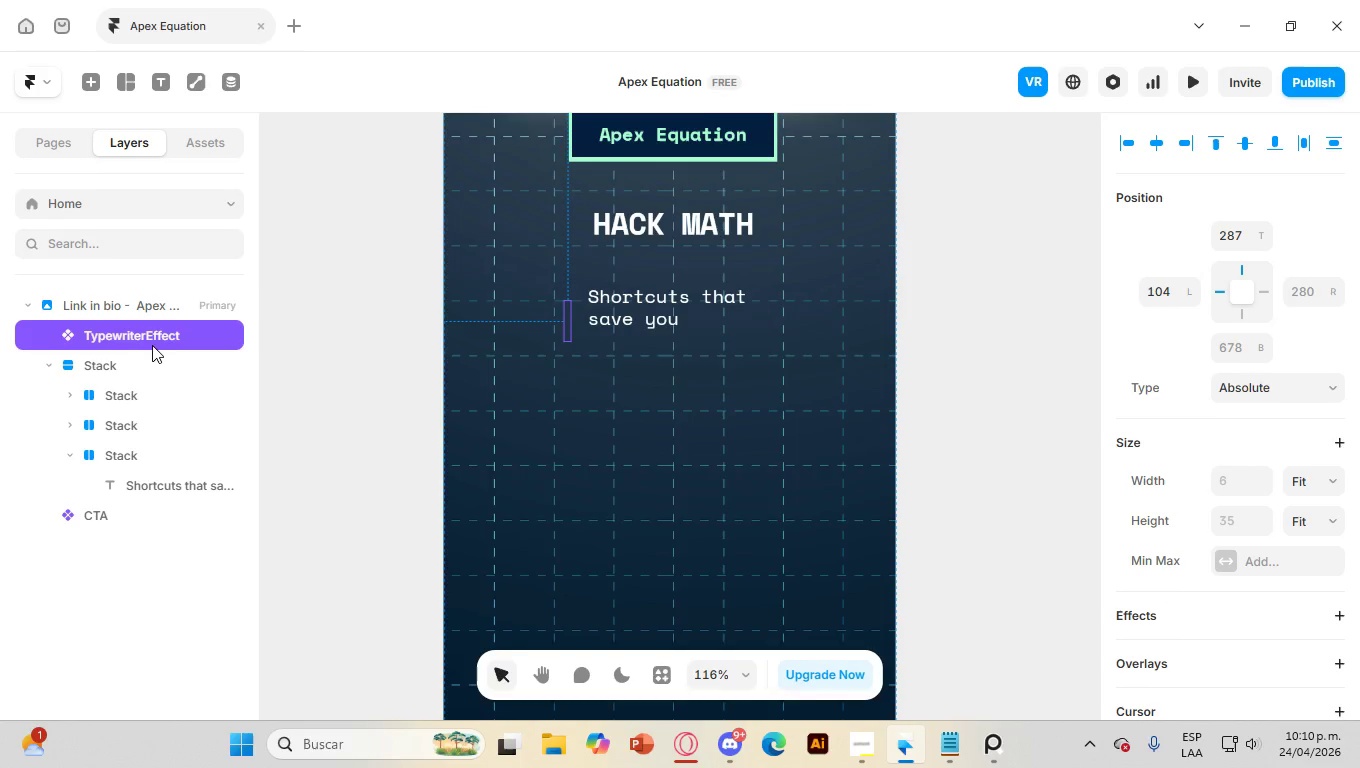 
left_click_drag(start_coordinate=[150, 334], to_coordinate=[175, 478])
 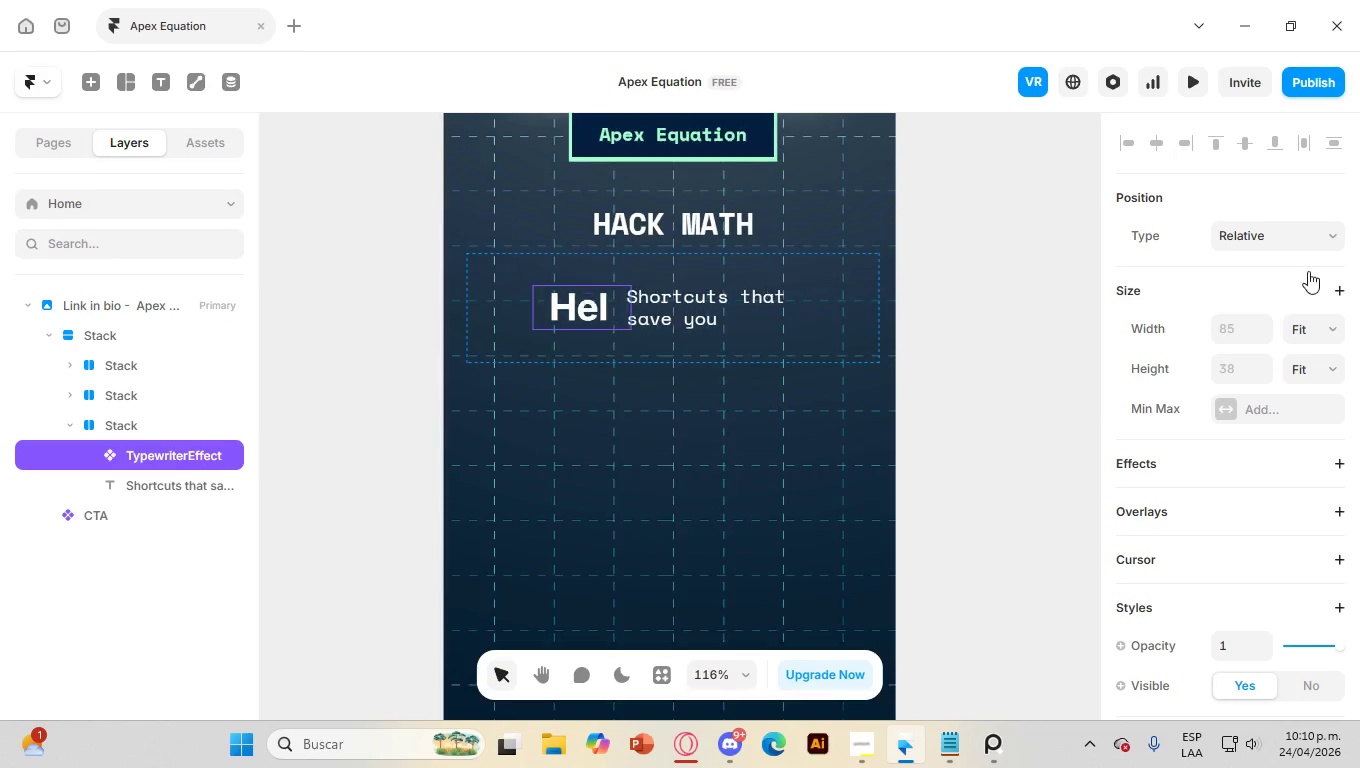 
left_click([1315, 237])
 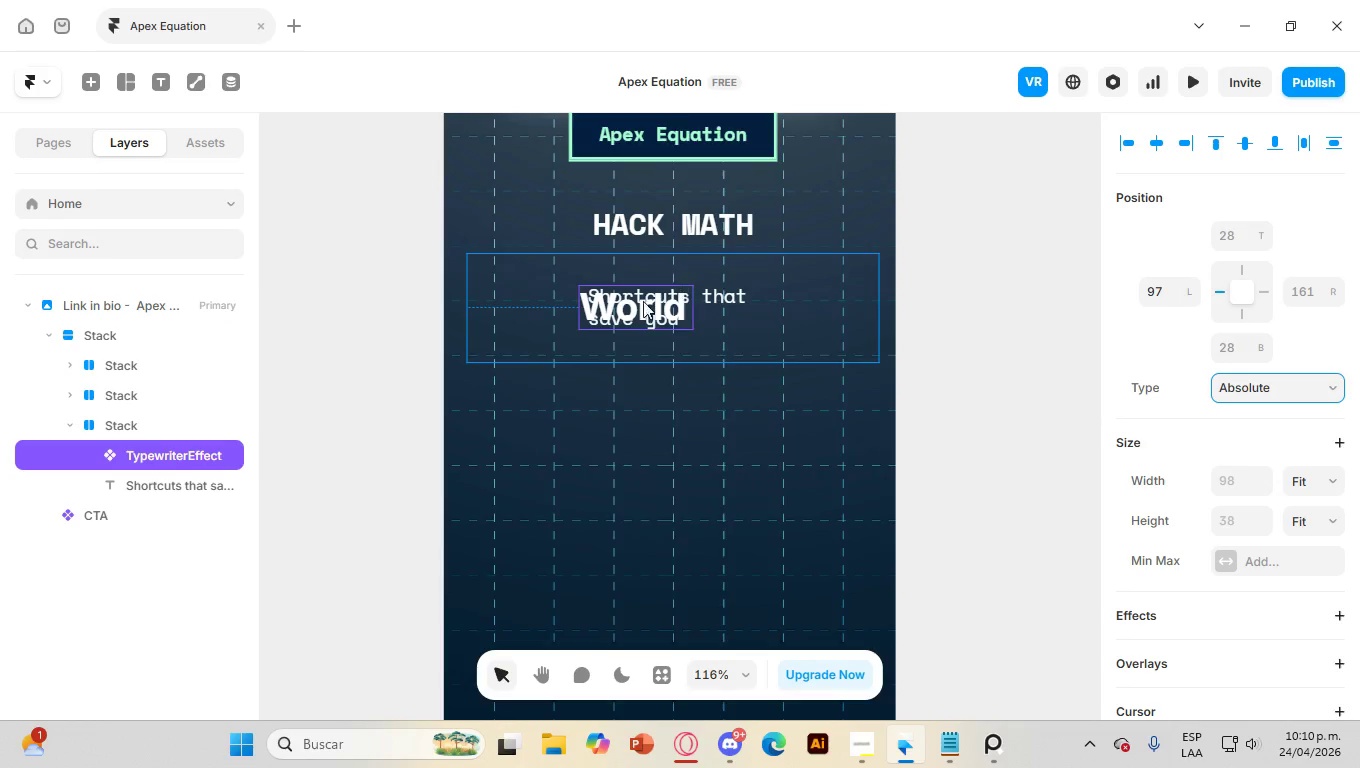 
left_click_drag(start_coordinate=[618, 309], to_coordinate=[719, 325])
 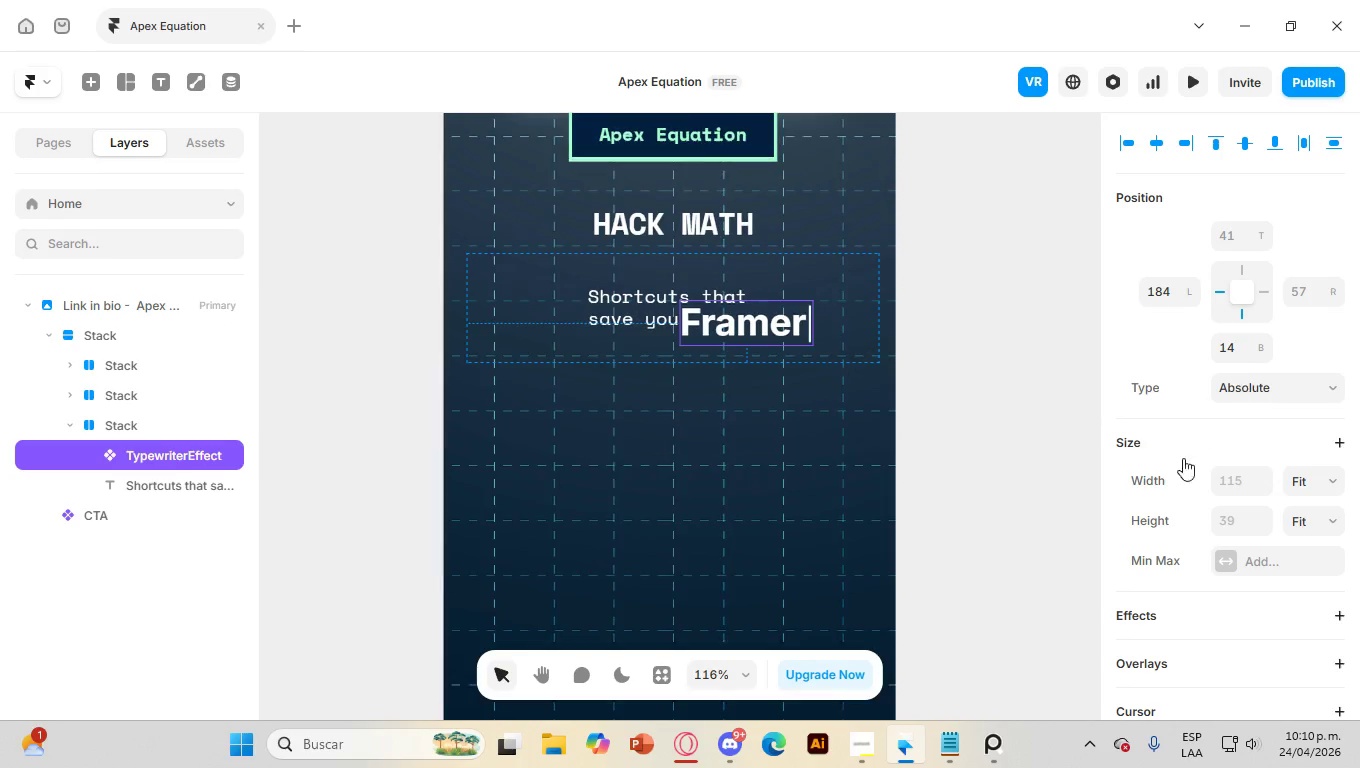 
scroll: coordinate [1226, 506], scroll_direction: down, amount: 14.0
 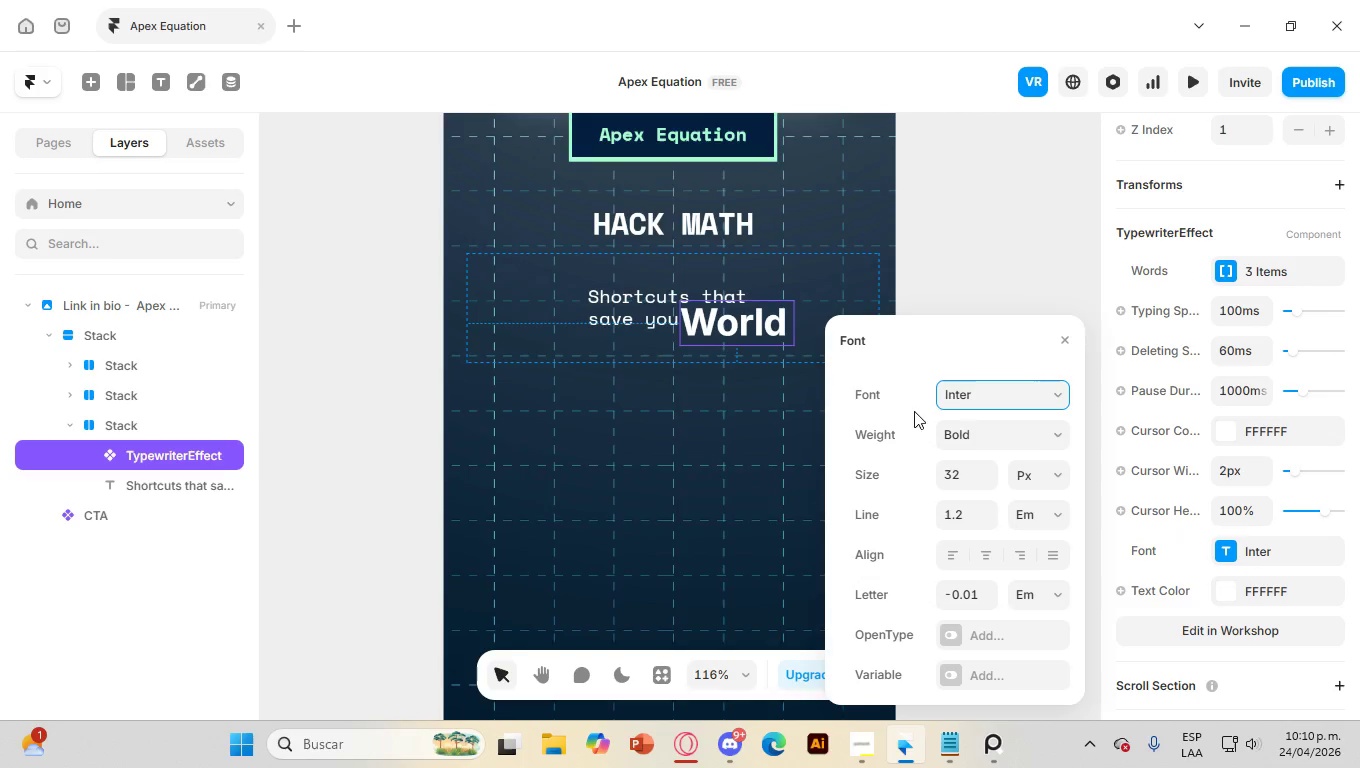 
left_click([965, 399])
 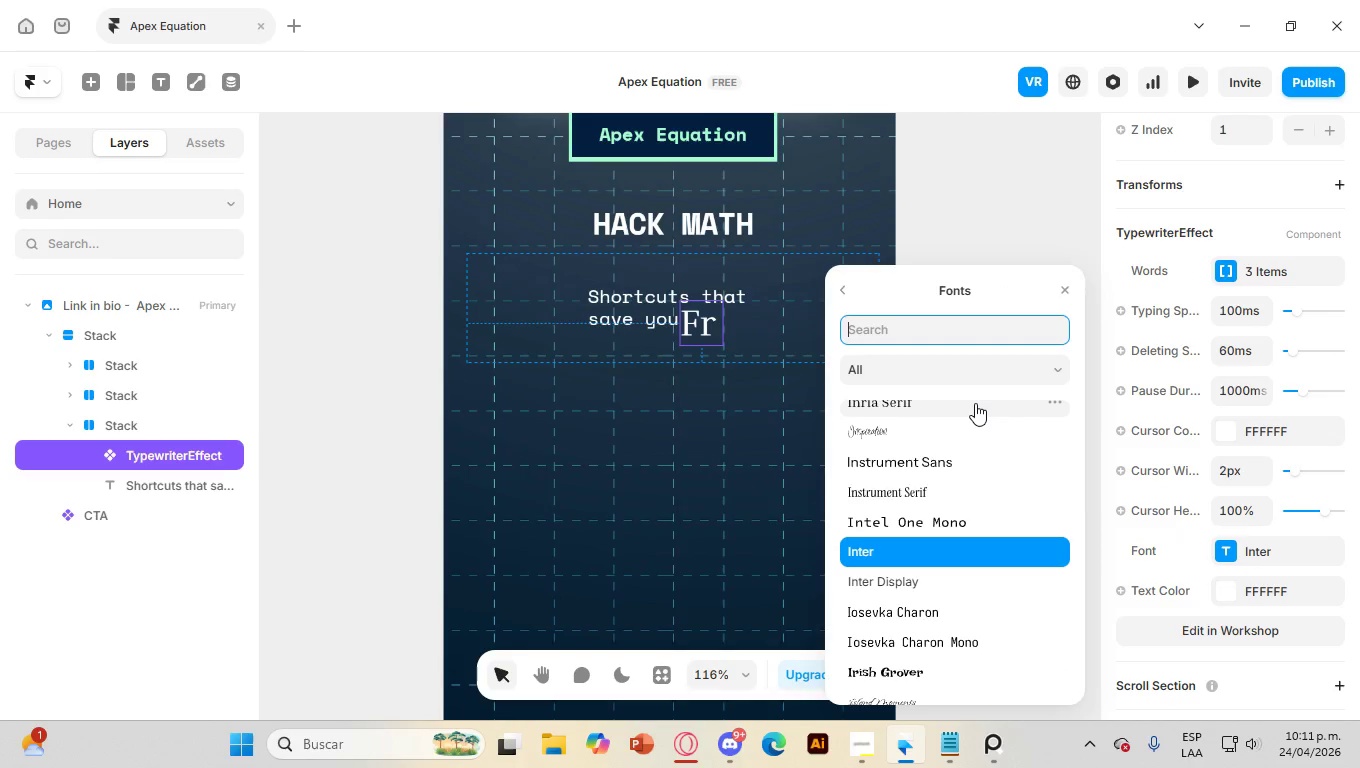 
type(space)
 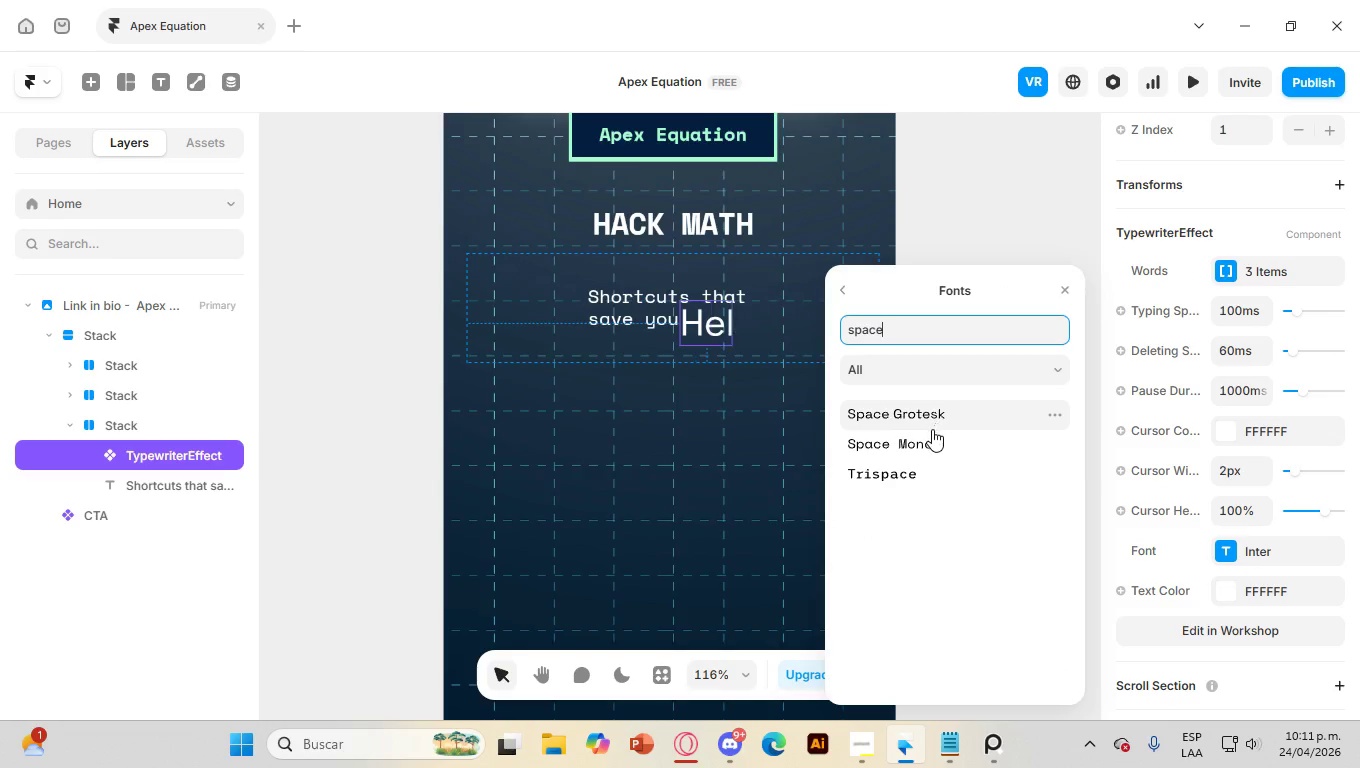 
left_click([923, 444])
 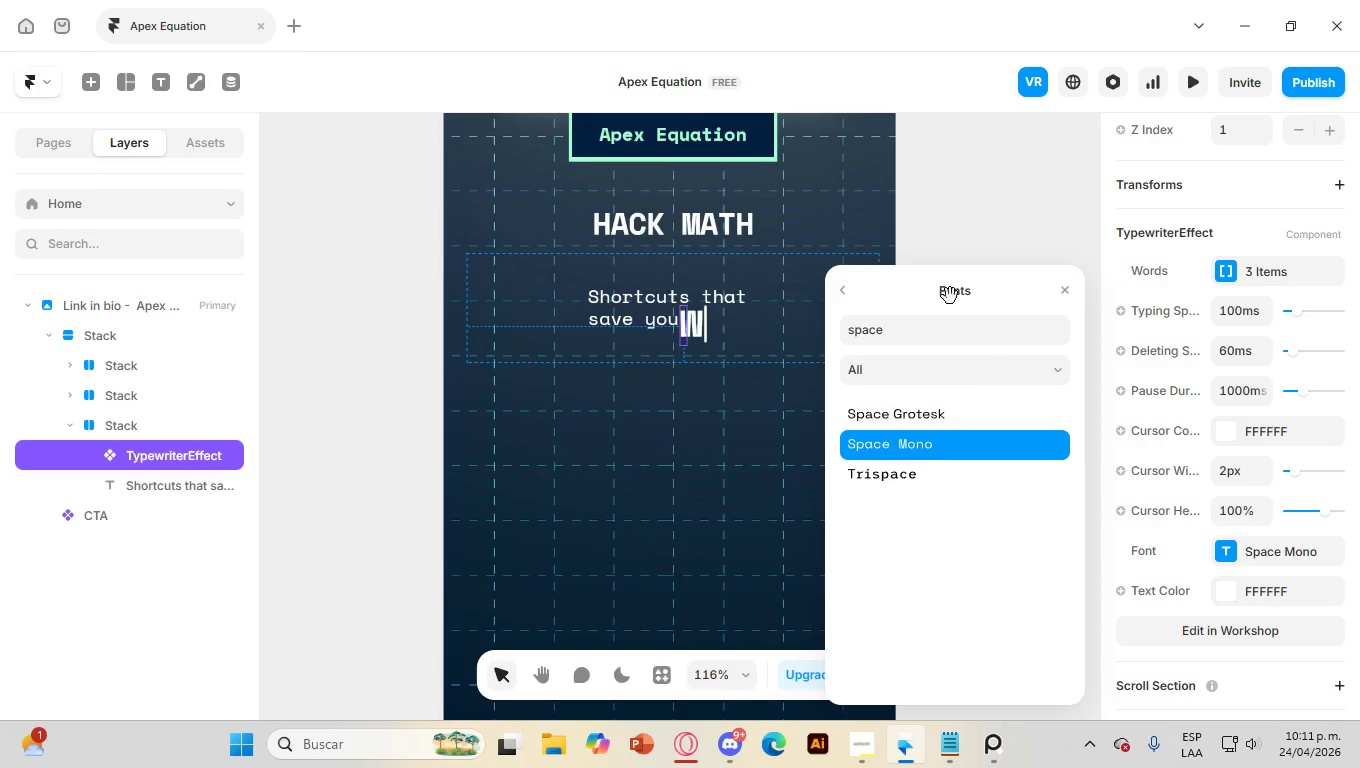 
left_click([846, 288])
 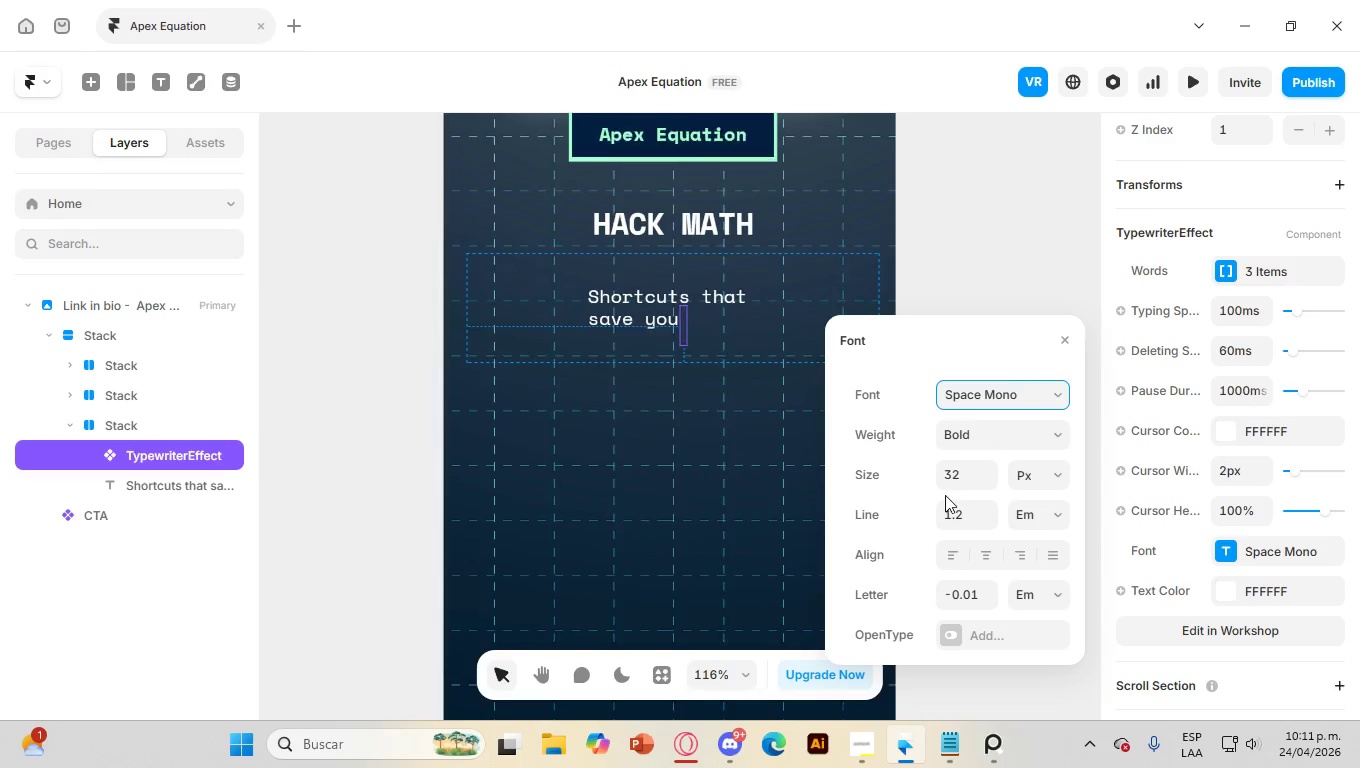 
left_click([955, 476])
 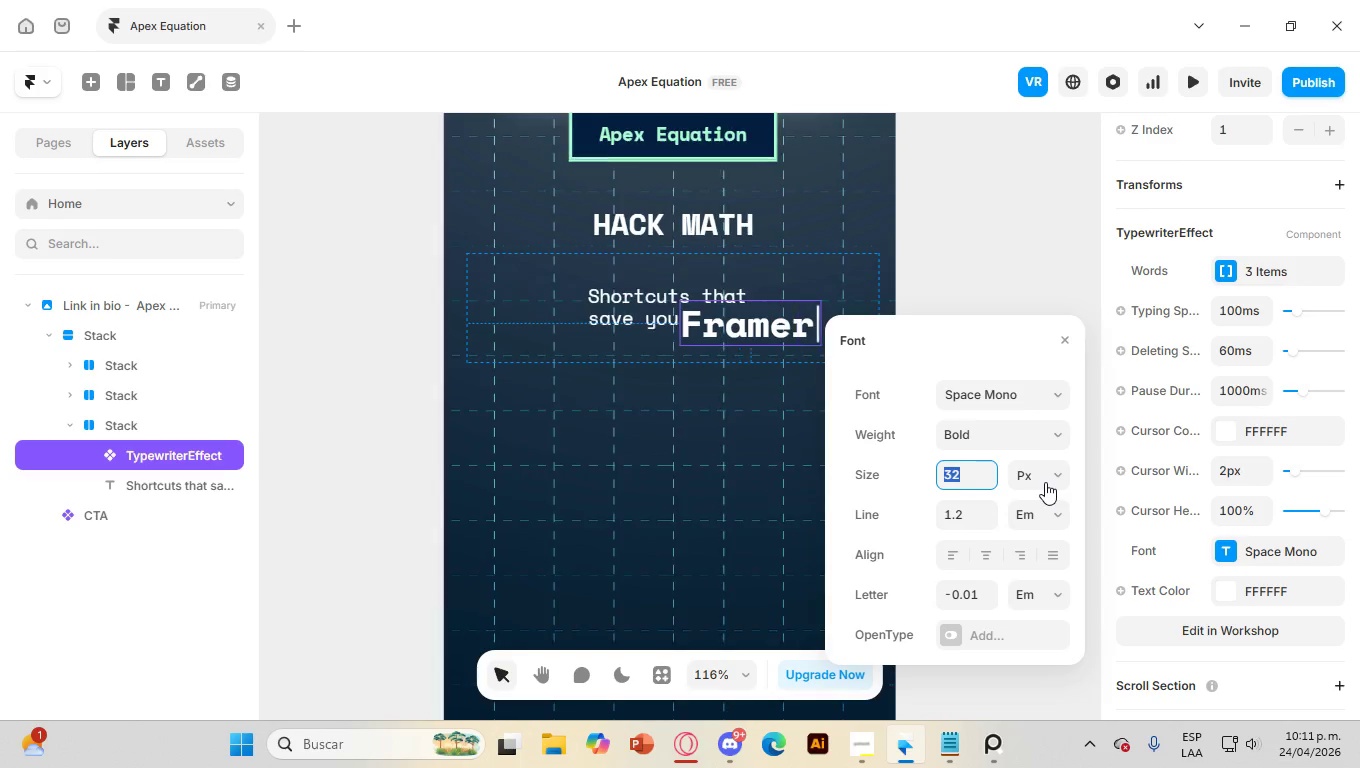 
key(Numpad1)
 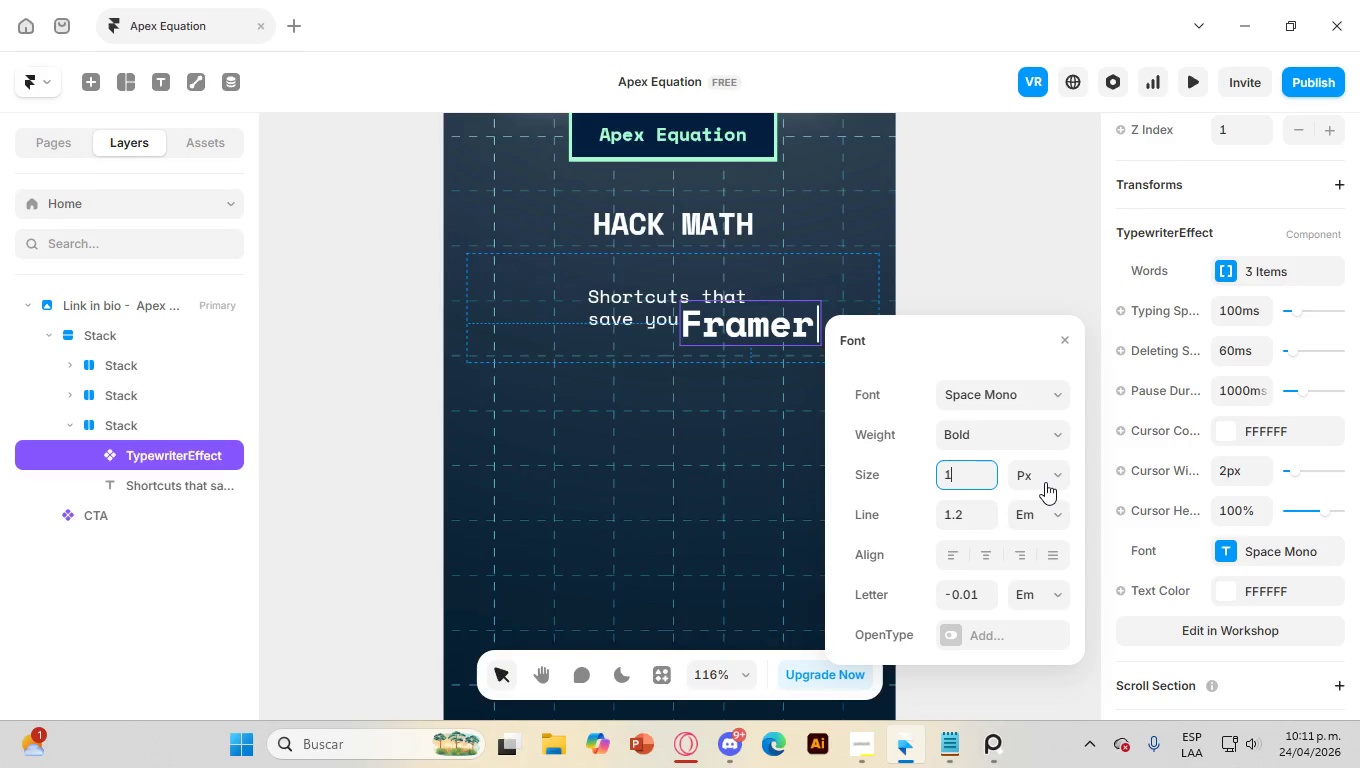 
key(Numpad6)
 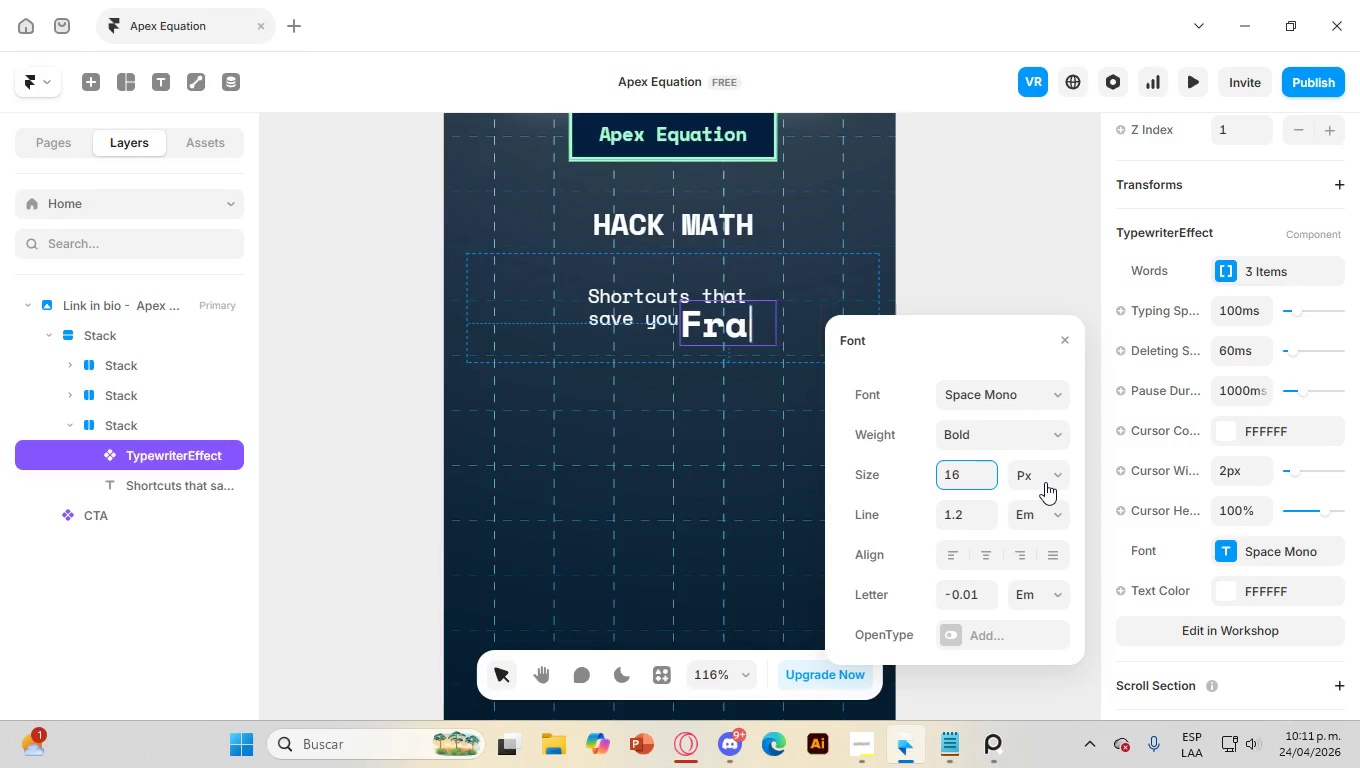 
key(Enter)
 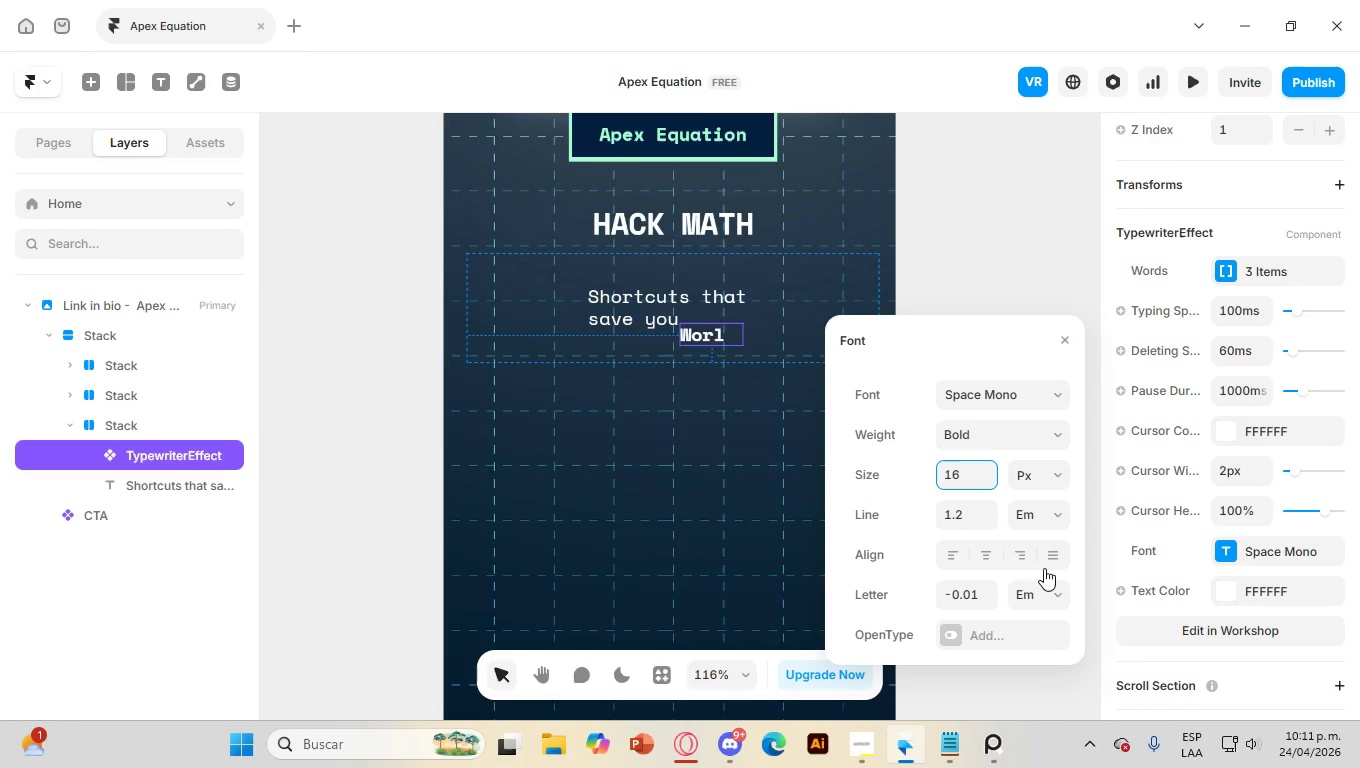 
wait(7.37)
 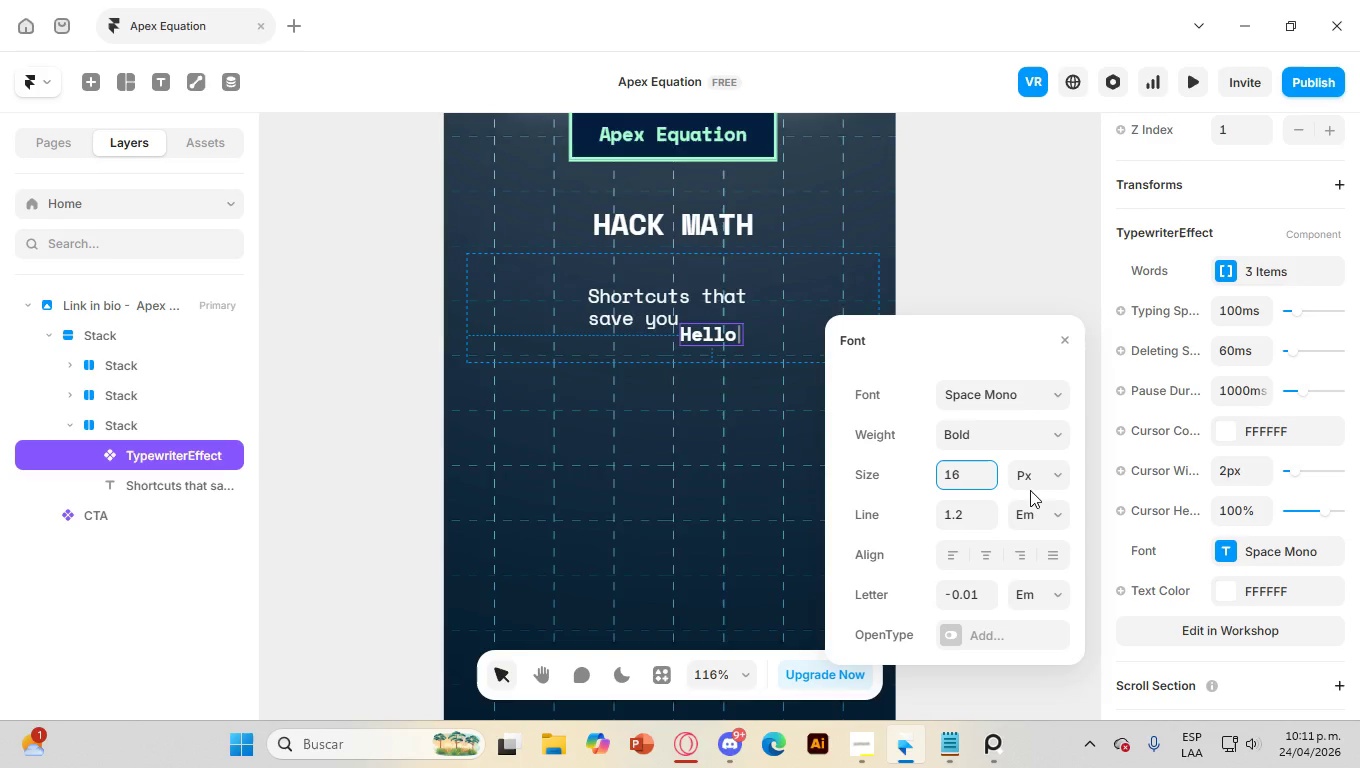 
mouse_move([1056, 508])
 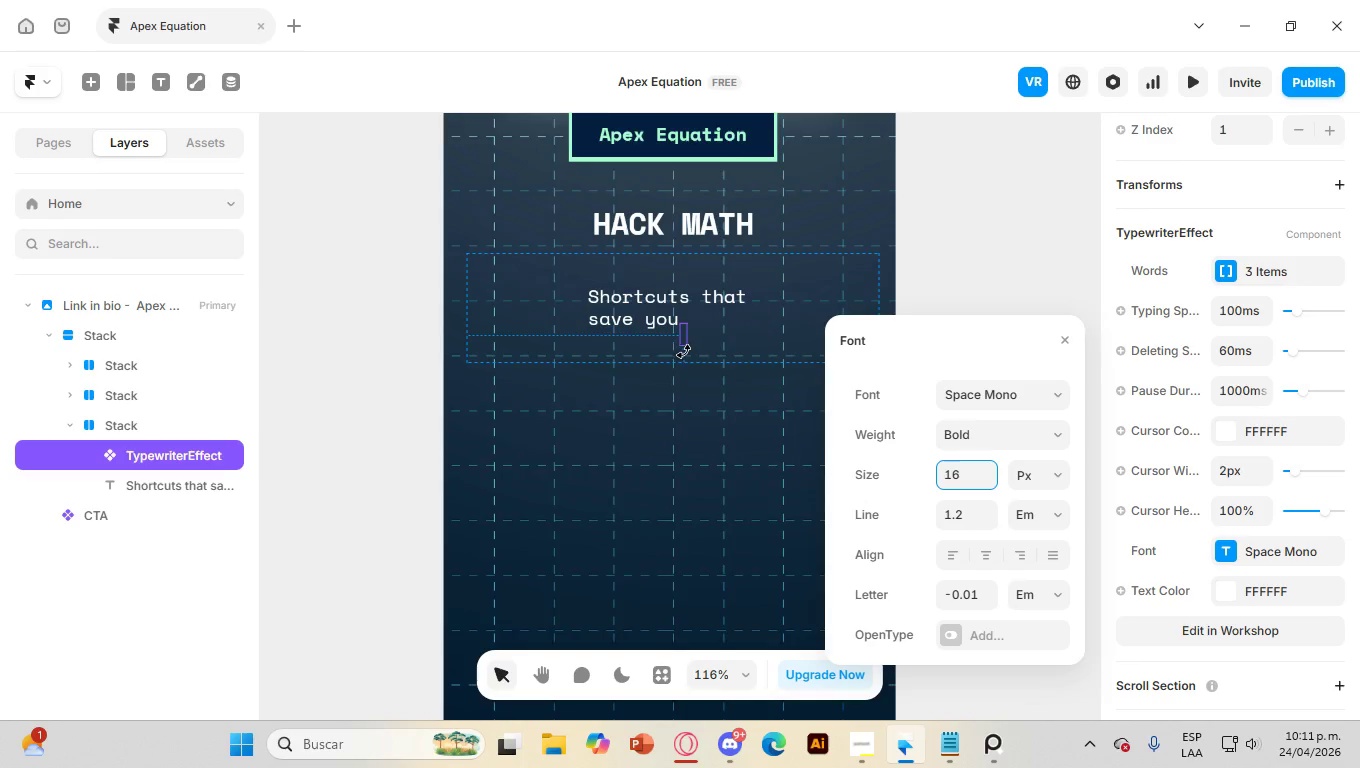 
left_click([691, 339])
 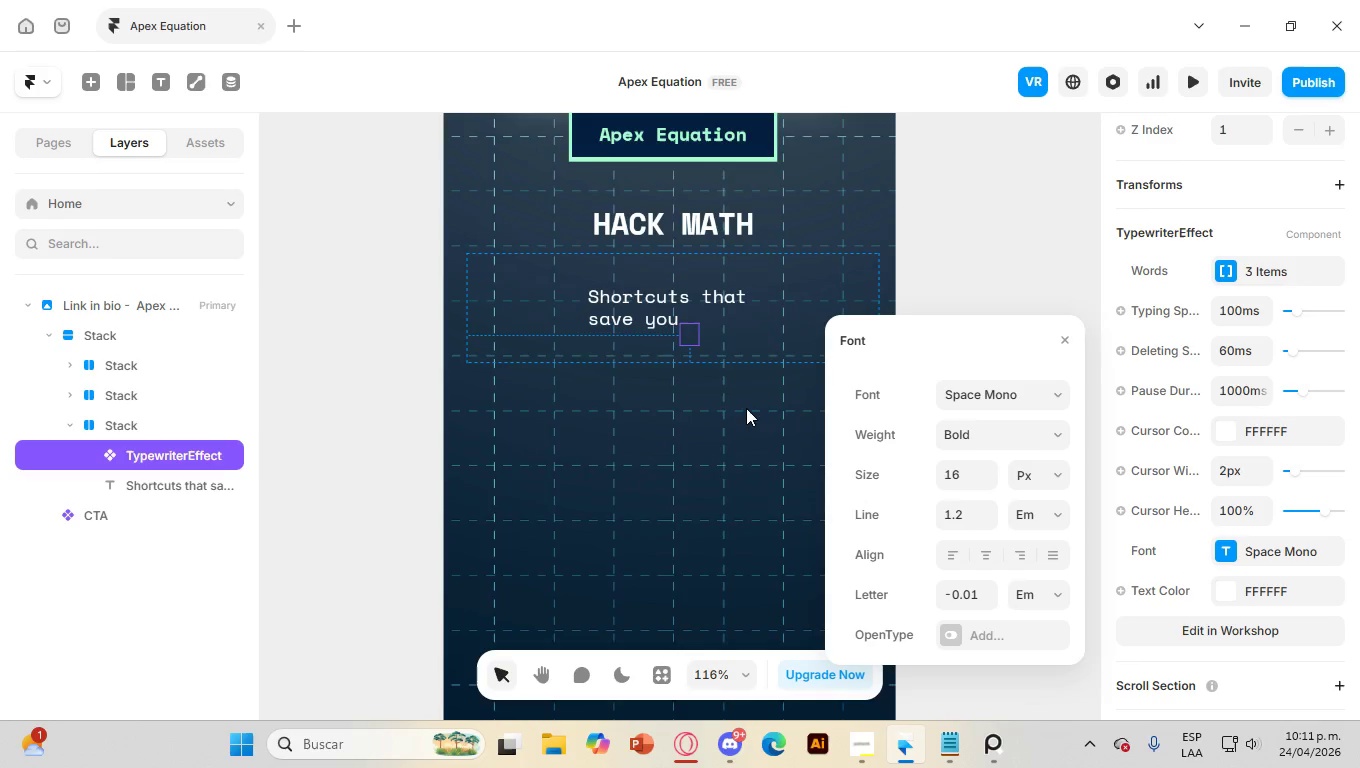 
left_click([741, 406])
 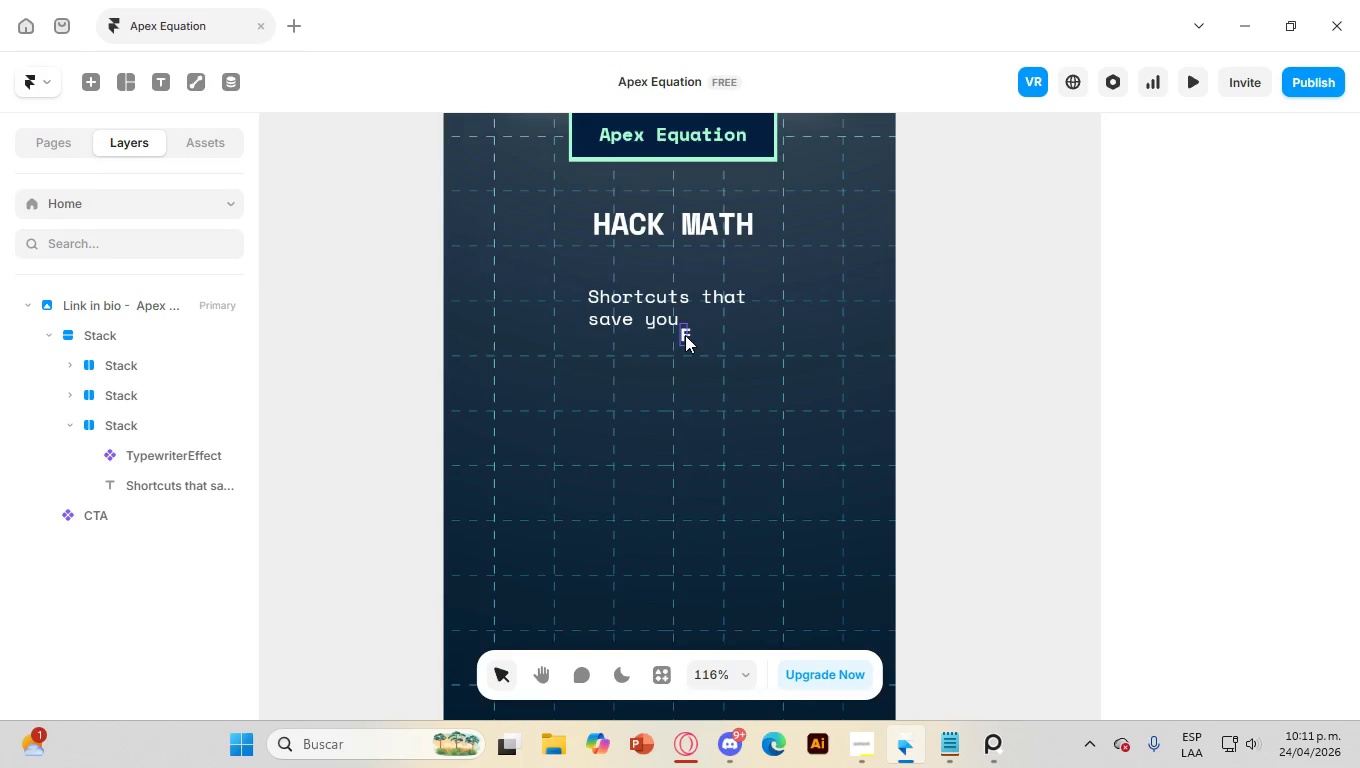 
left_click_drag(start_coordinate=[685, 334], to_coordinate=[695, 320])
 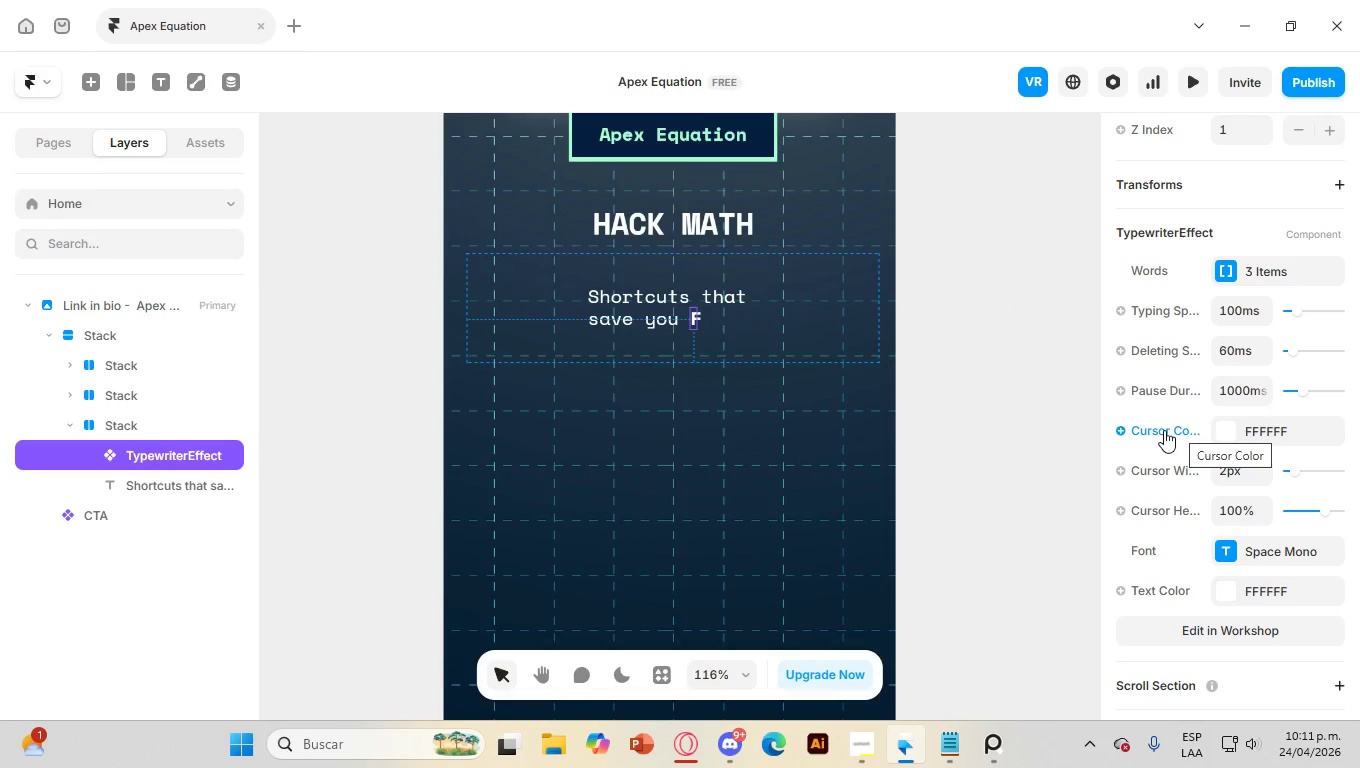 
wait(5.31)
 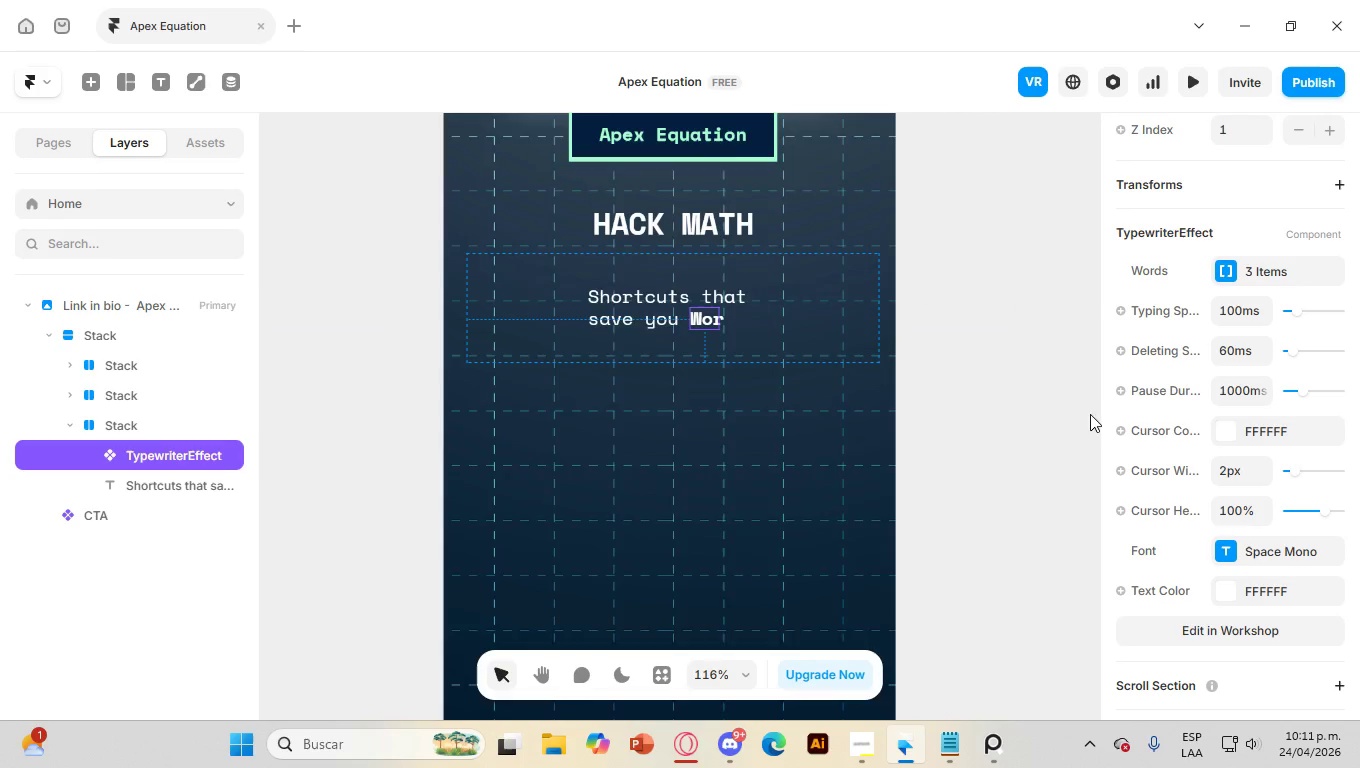 
hold_key(key=ControlLeft, duration=1.73)
scroll: coordinate [846, 367], scroll_direction: up, amount: 6.0
 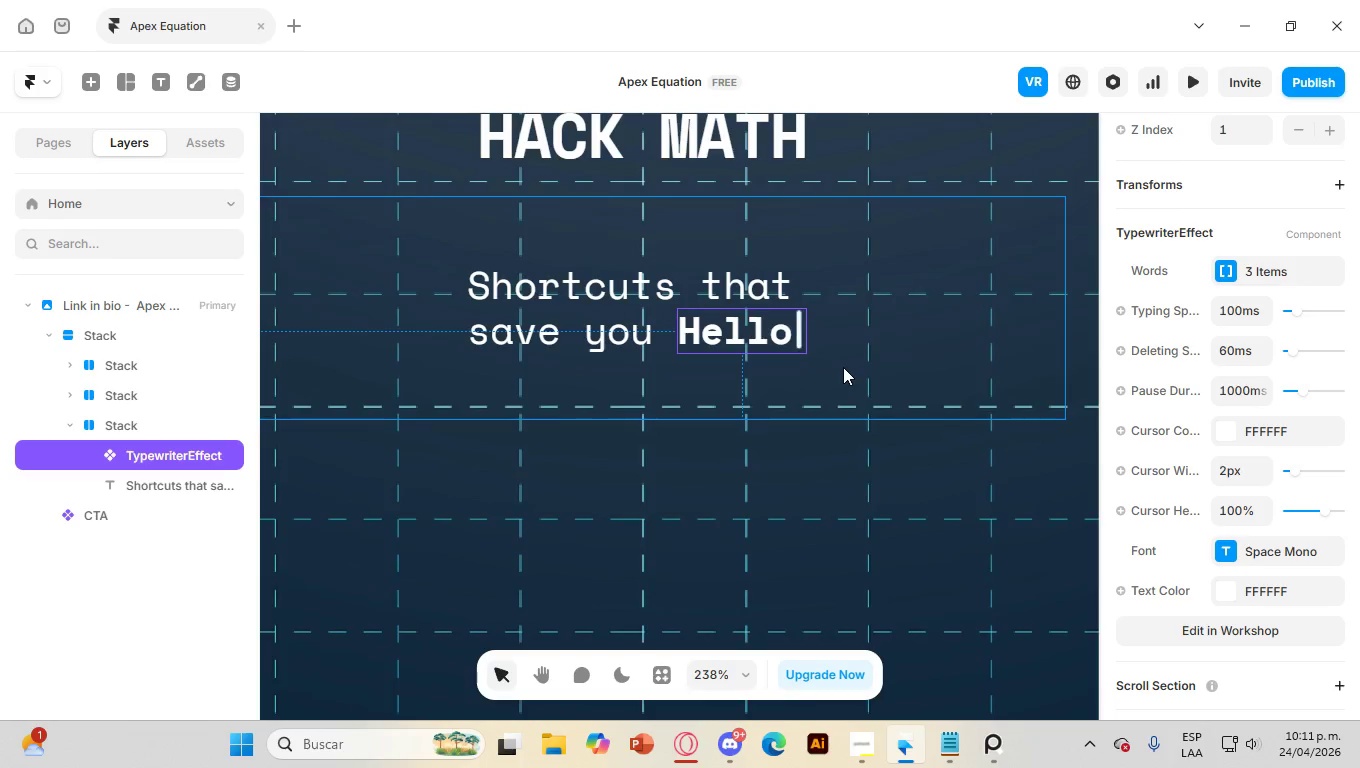 
hold_key(key=ControlLeft, duration=0.77)
scroll: coordinate [1218, 455], scroll_direction: down, amount: 12.0
 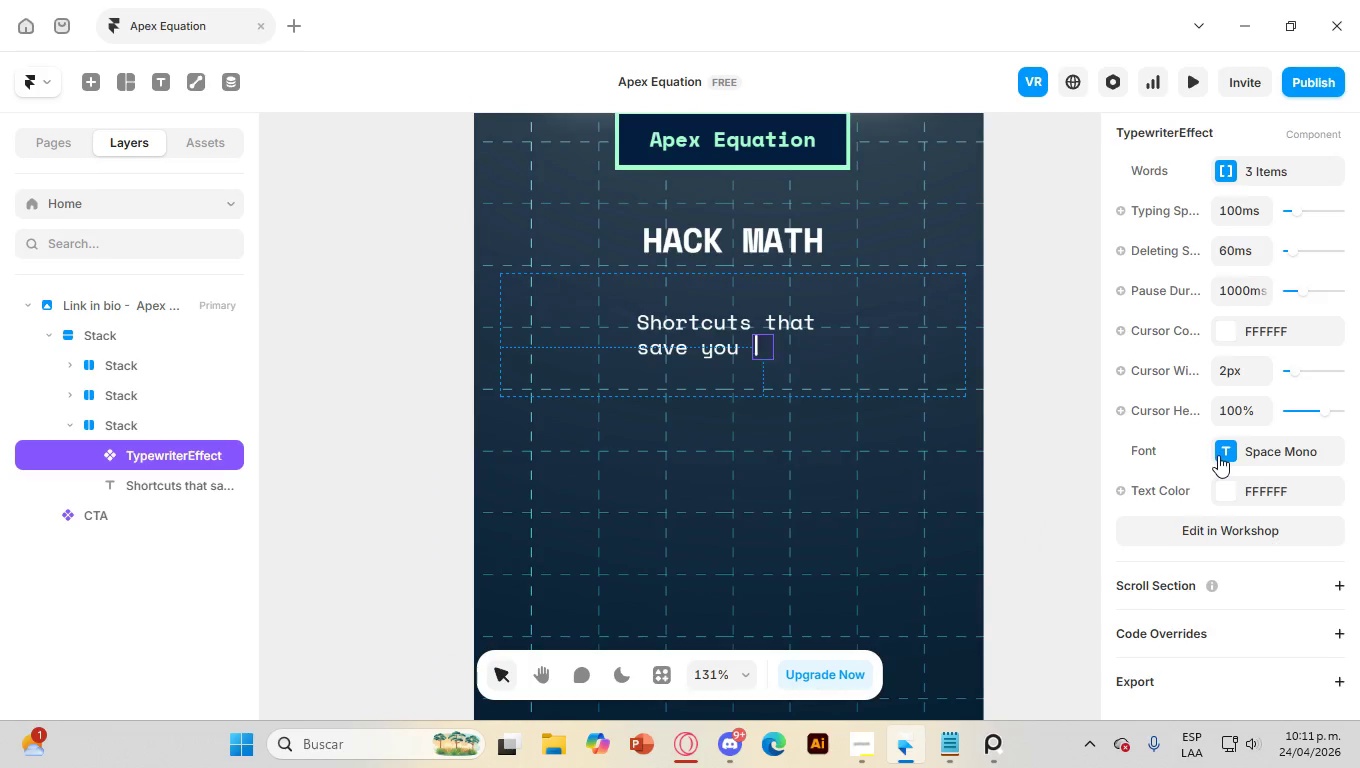 
scroll: coordinate [1218, 454], scroll_direction: up, amount: 6.0
 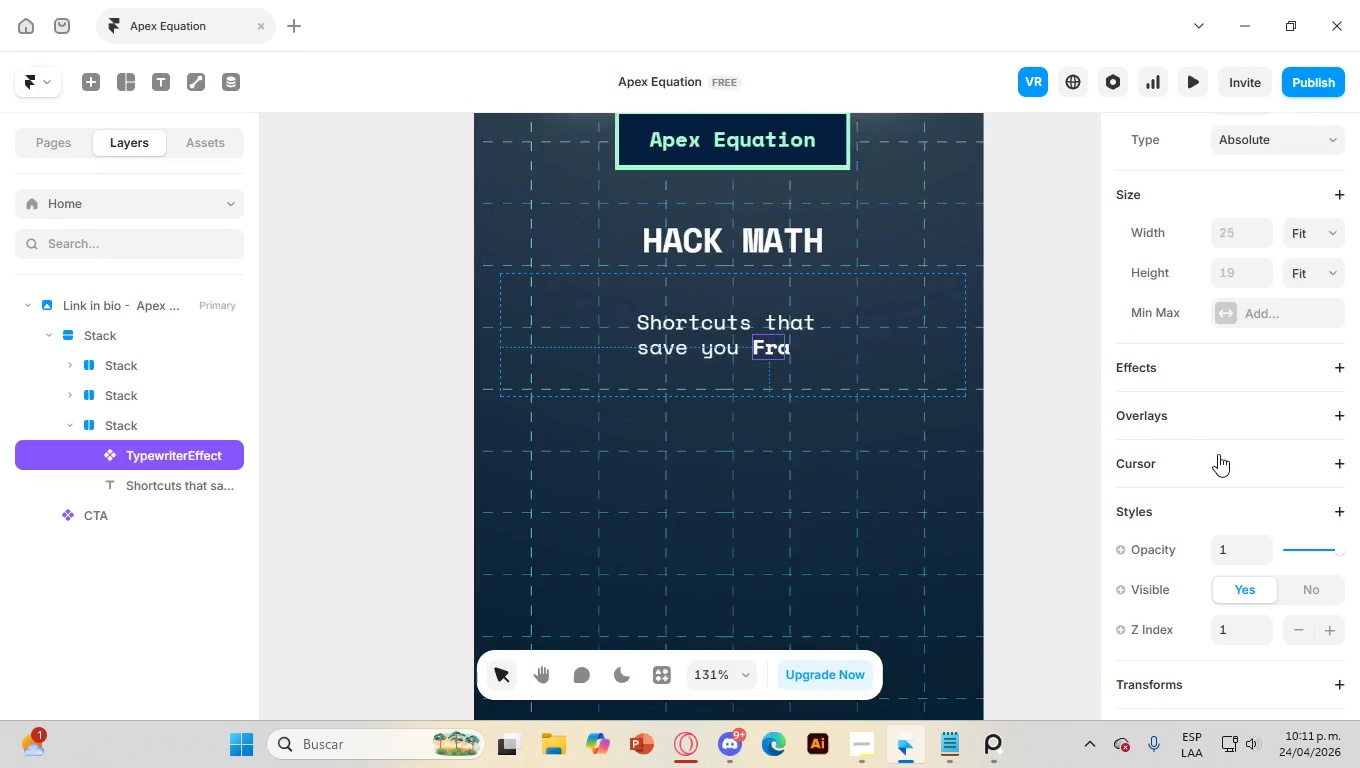 
scroll: coordinate [1218, 454], scroll_direction: down, amount: 2.0
 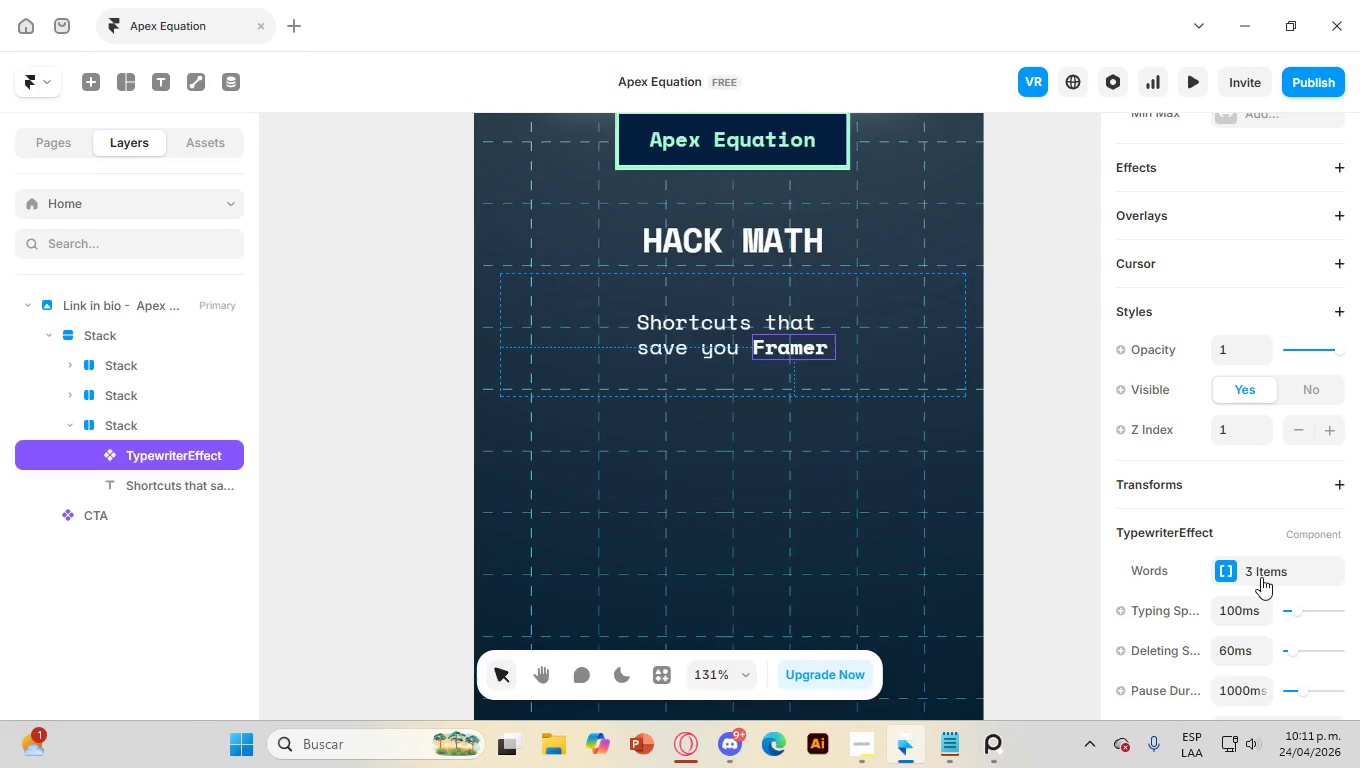 
left_click([1261, 577])
 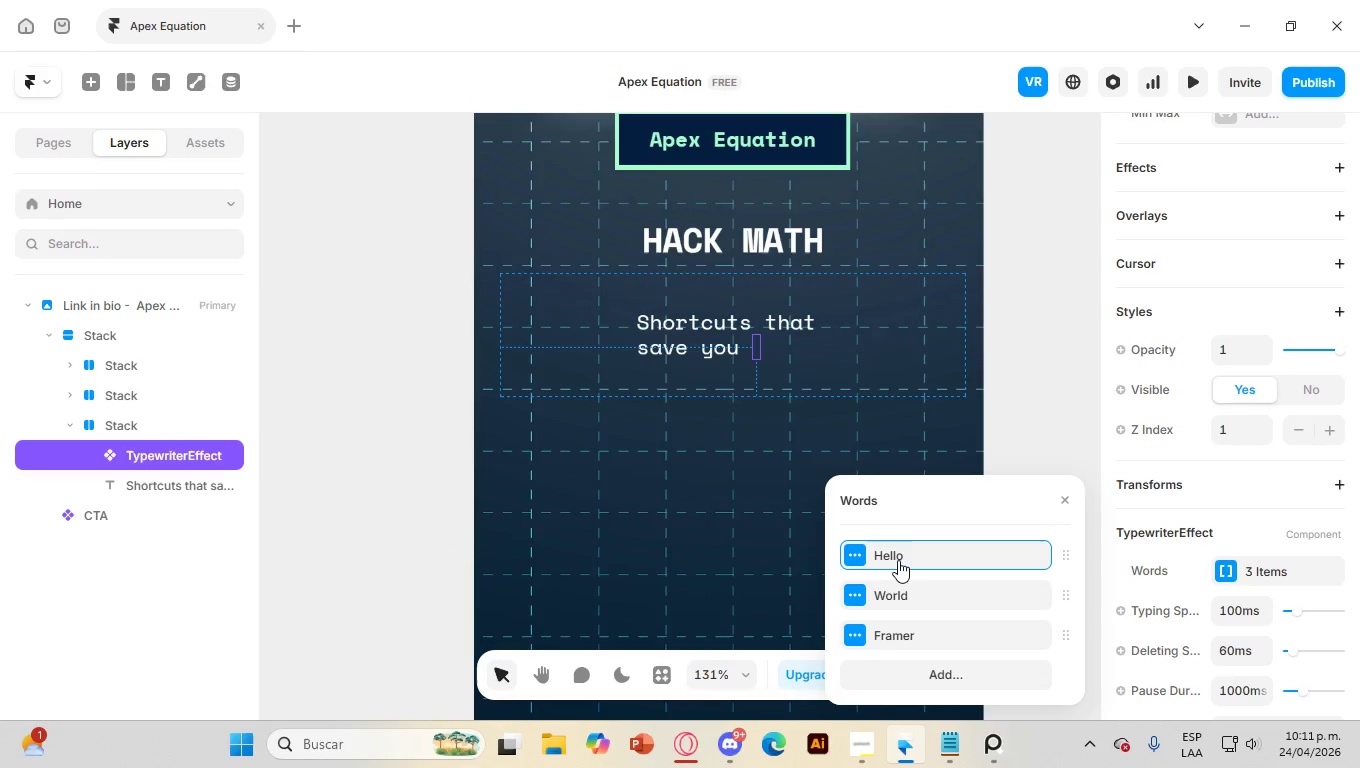 
double_click([899, 560])
 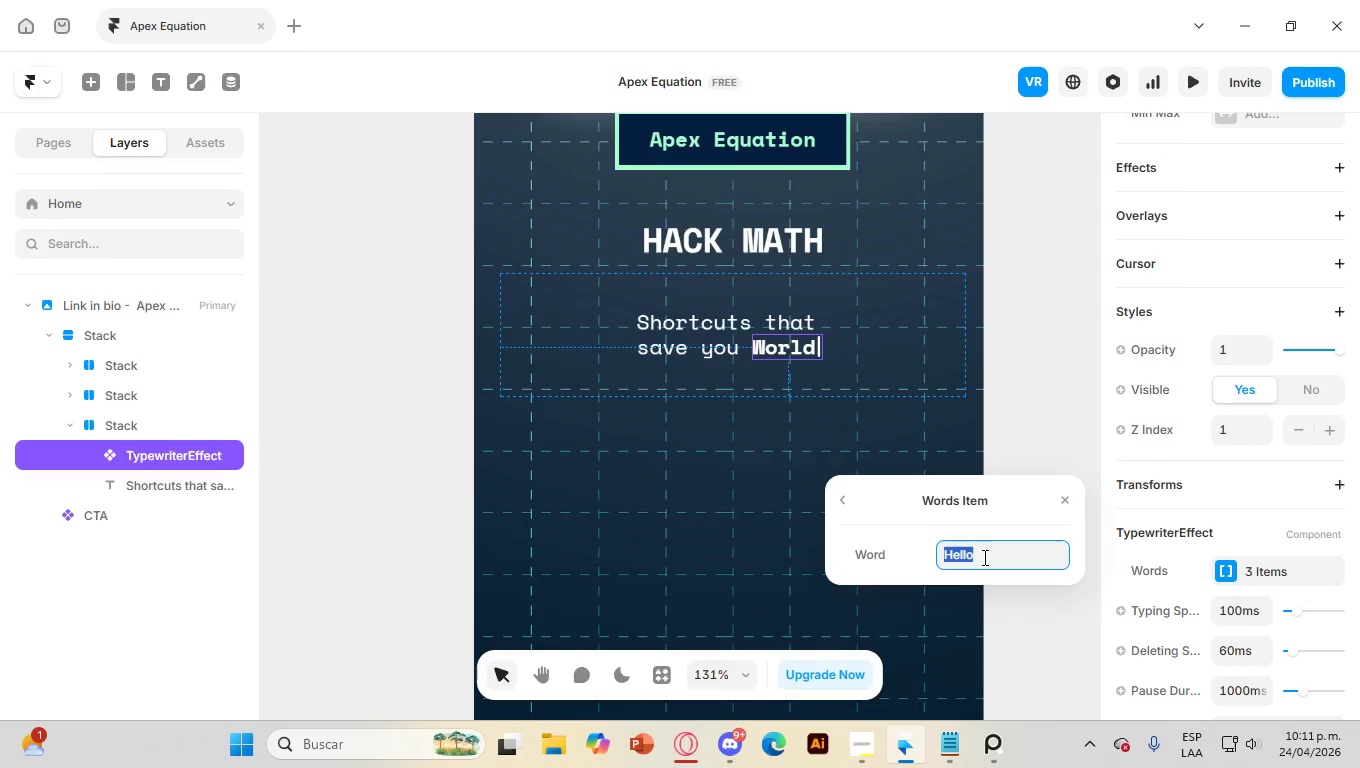 
wait(8.83)
 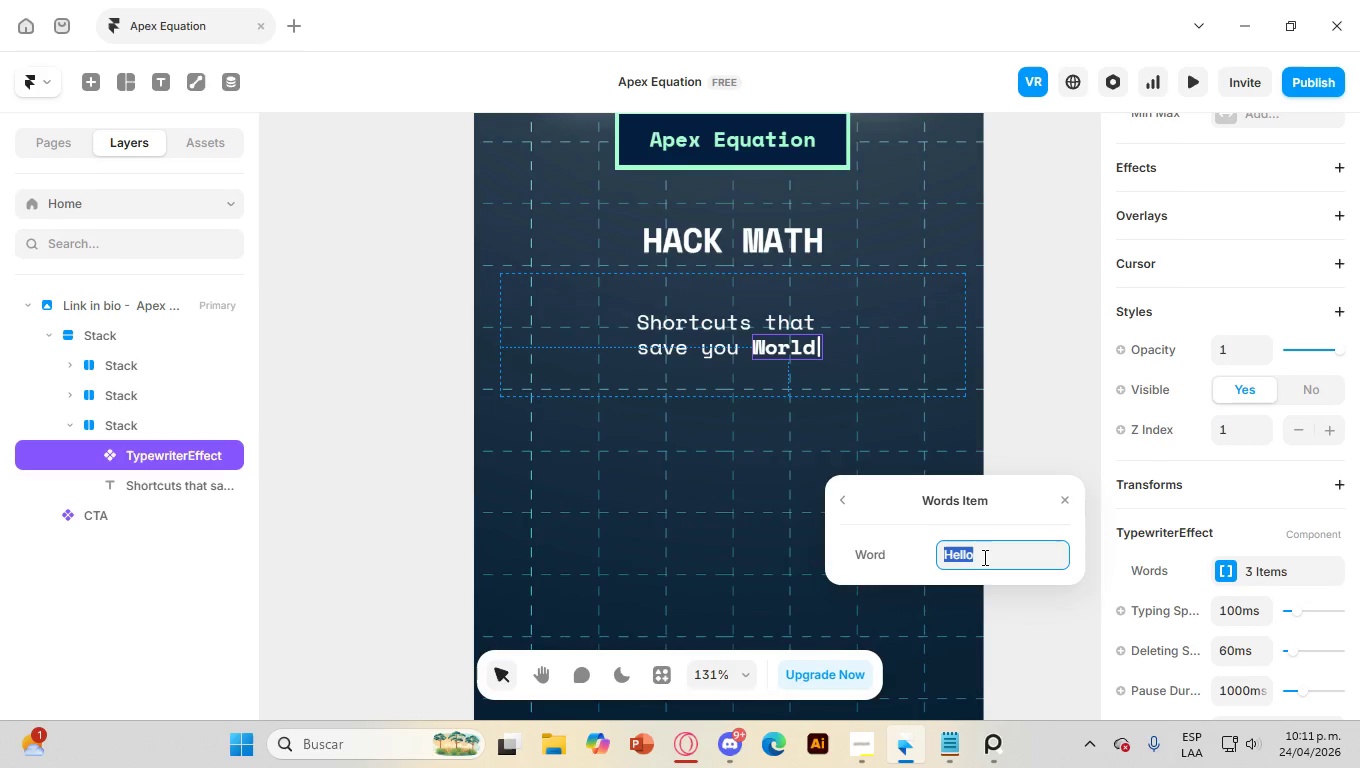 
left_click([952, 749])
 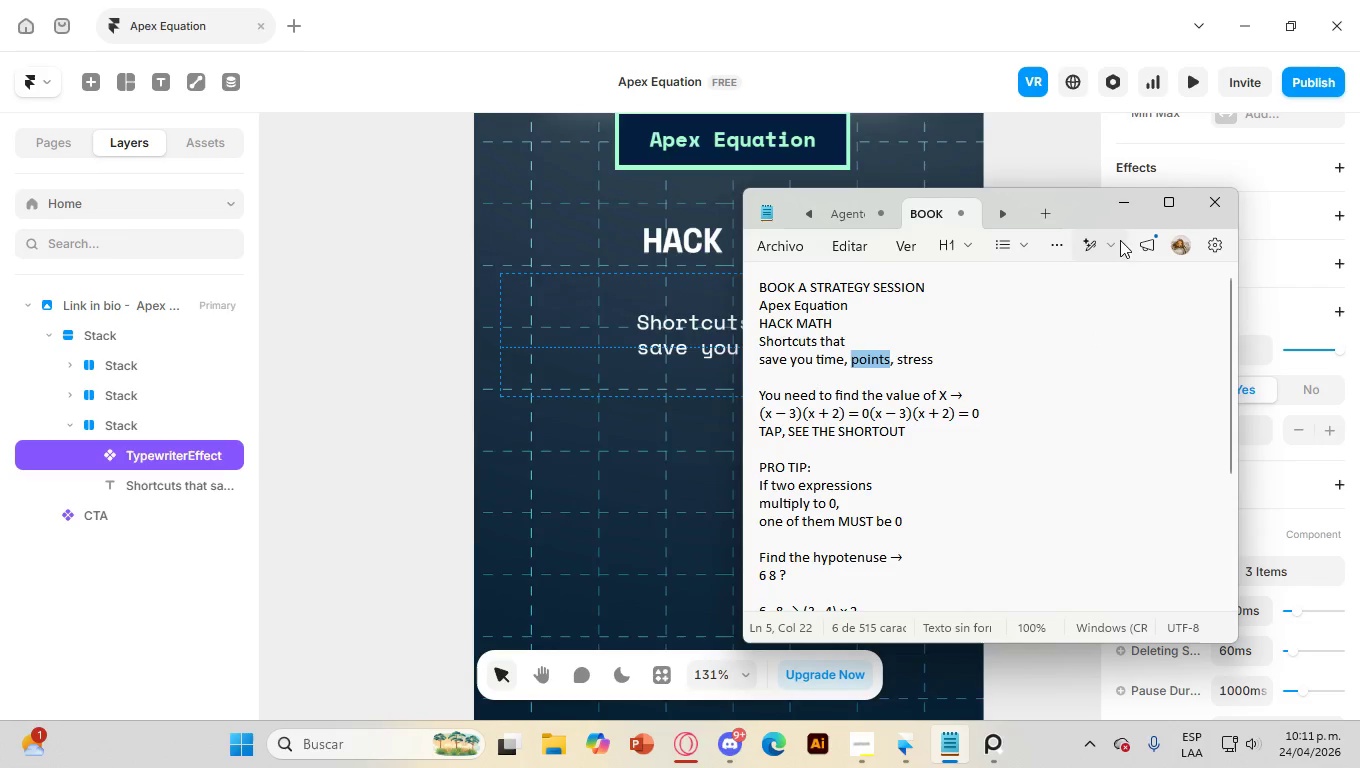 
left_click([1127, 210])
 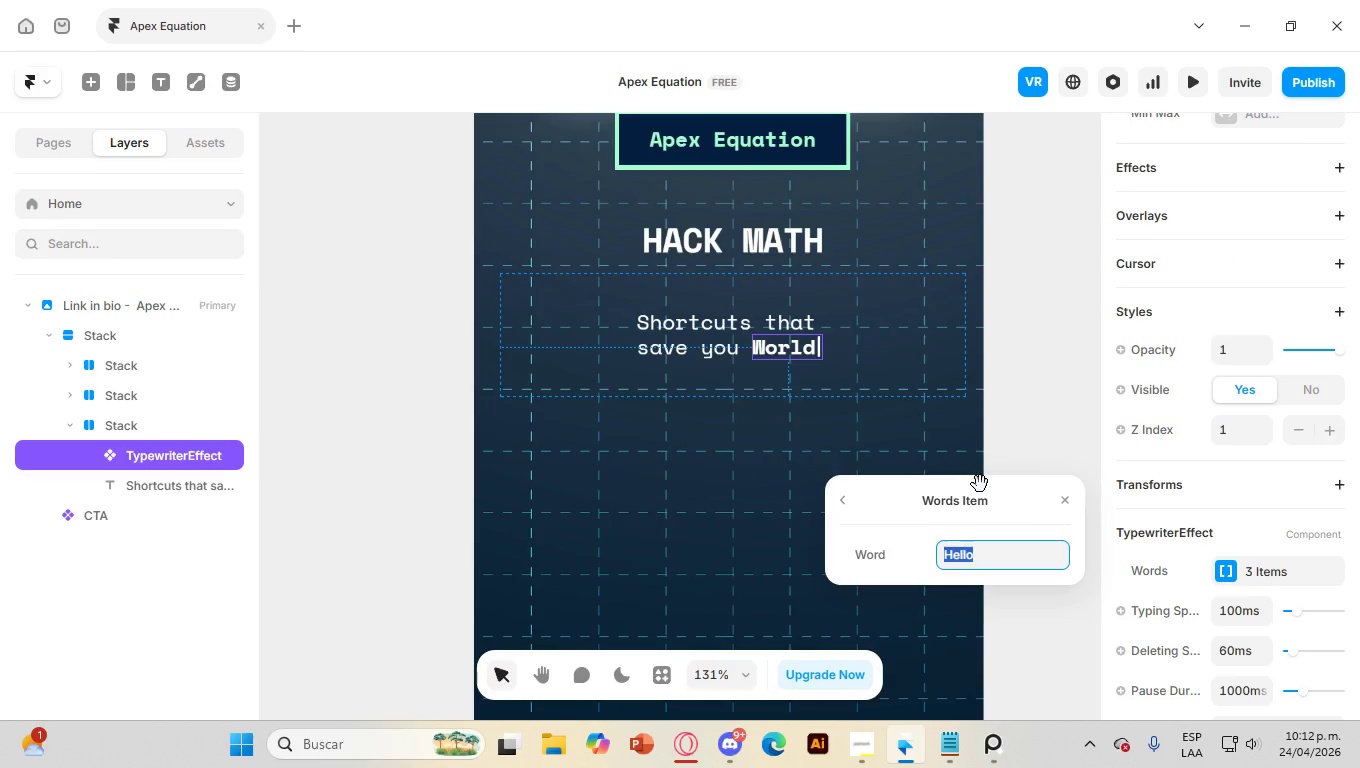 
type(time)
 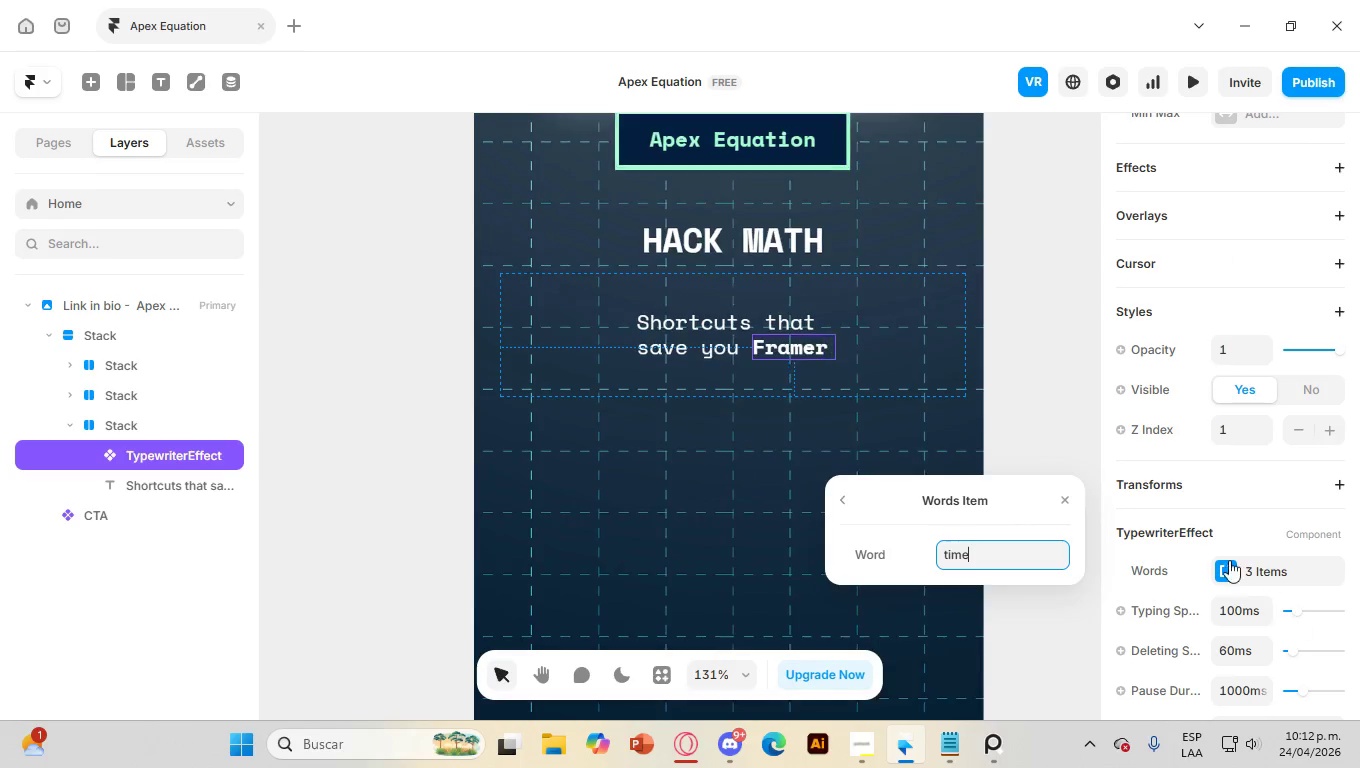 
left_click([1229, 558])
 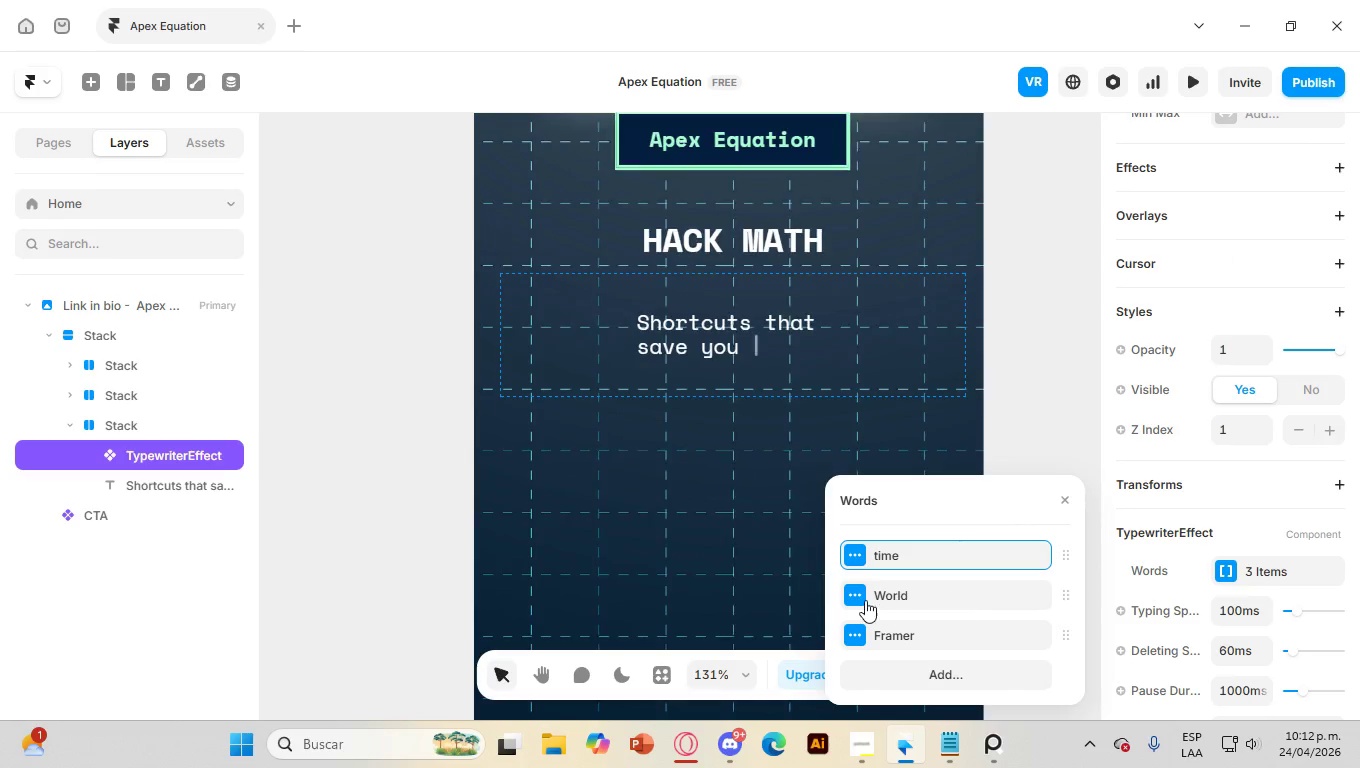 
left_click([883, 592])
 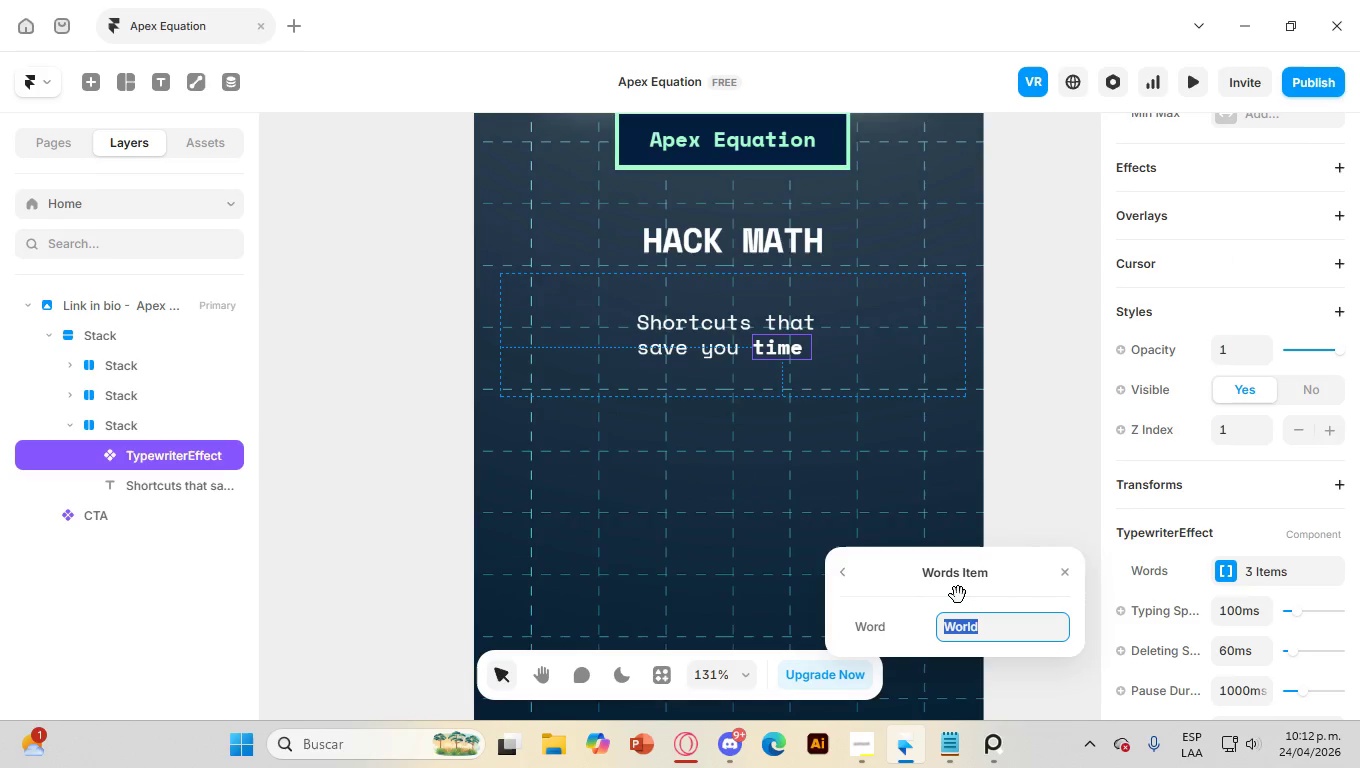 
type(points)
 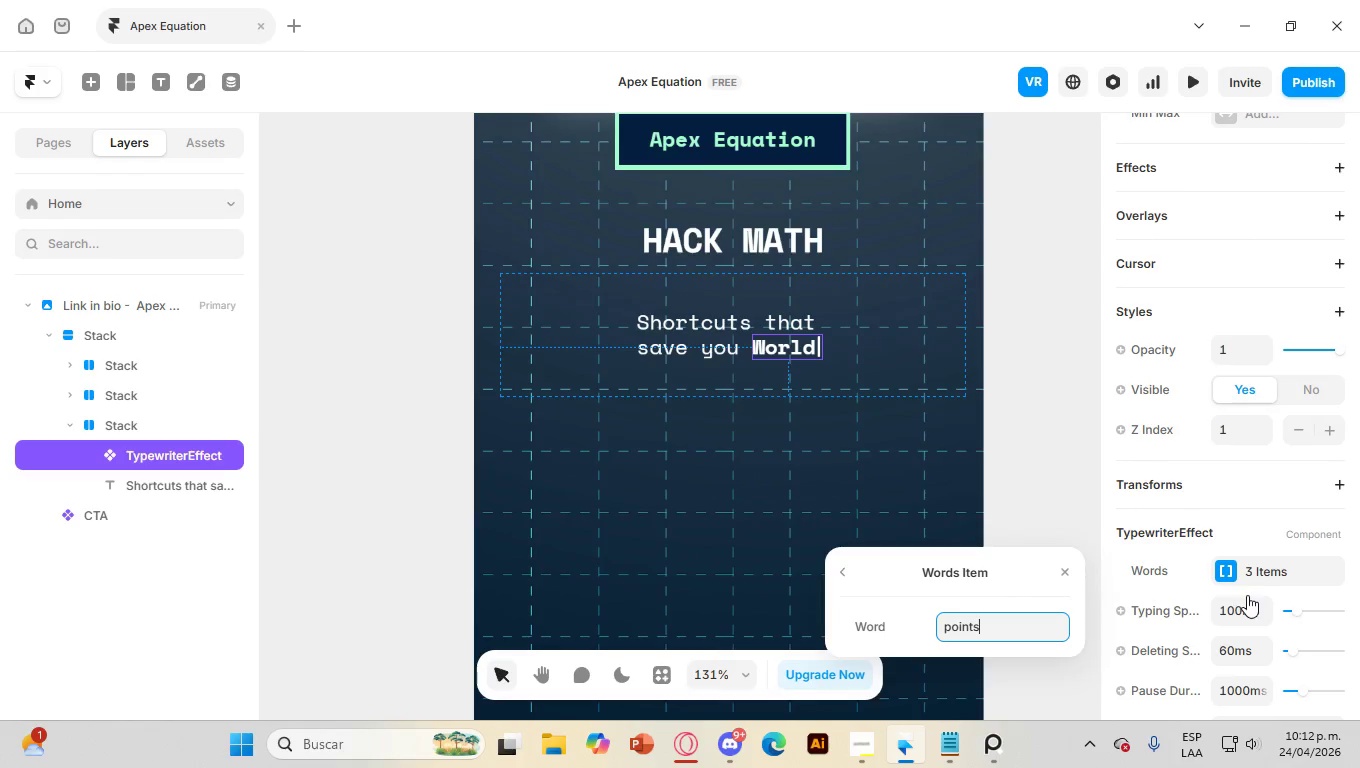 
left_click([1263, 568])
 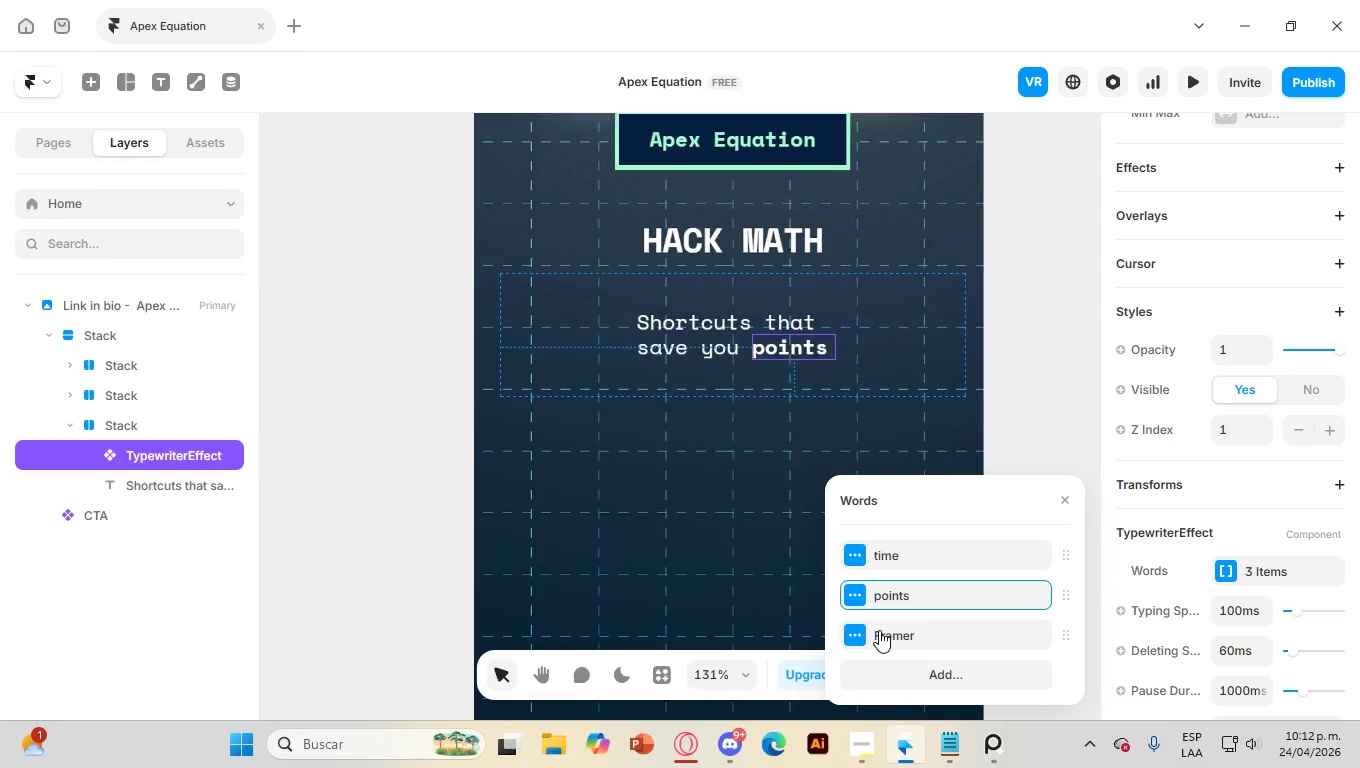 
left_click([891, 631])
 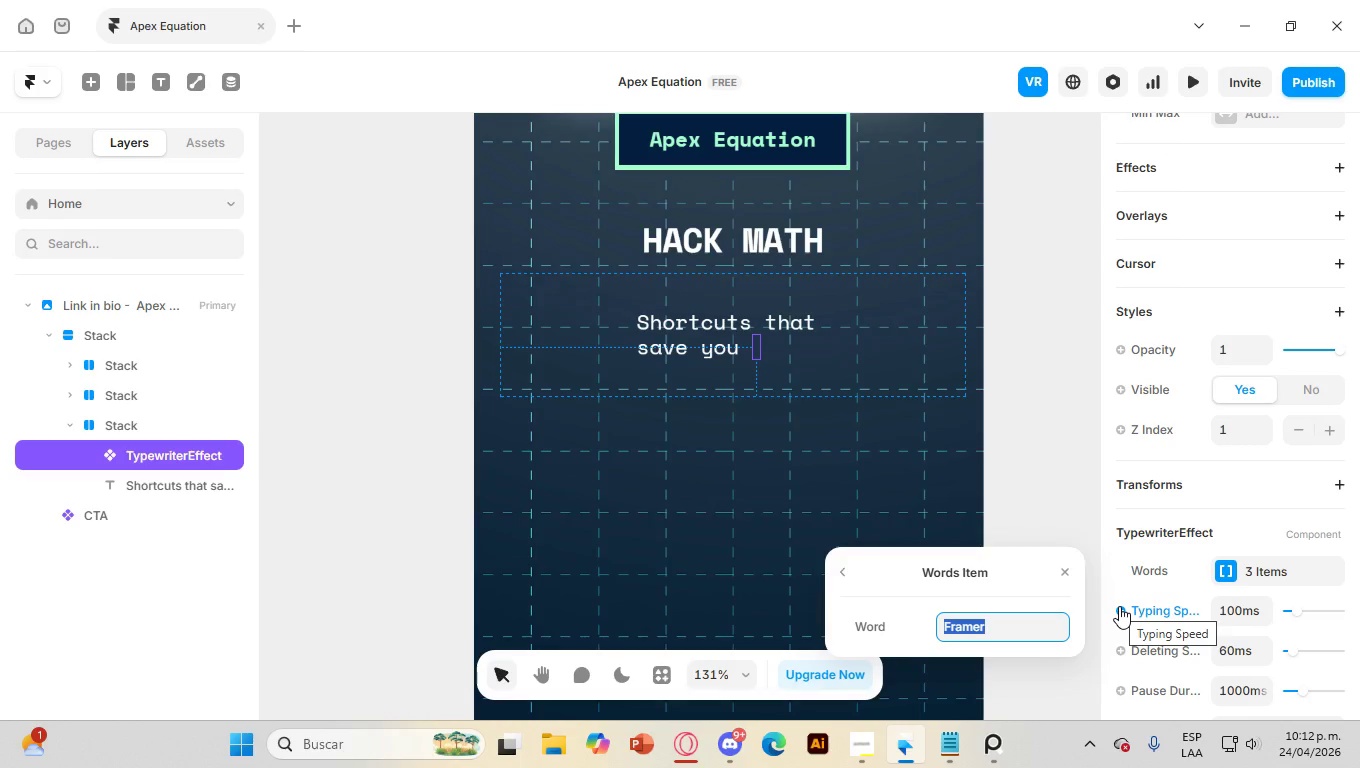 
wait(5.06)
 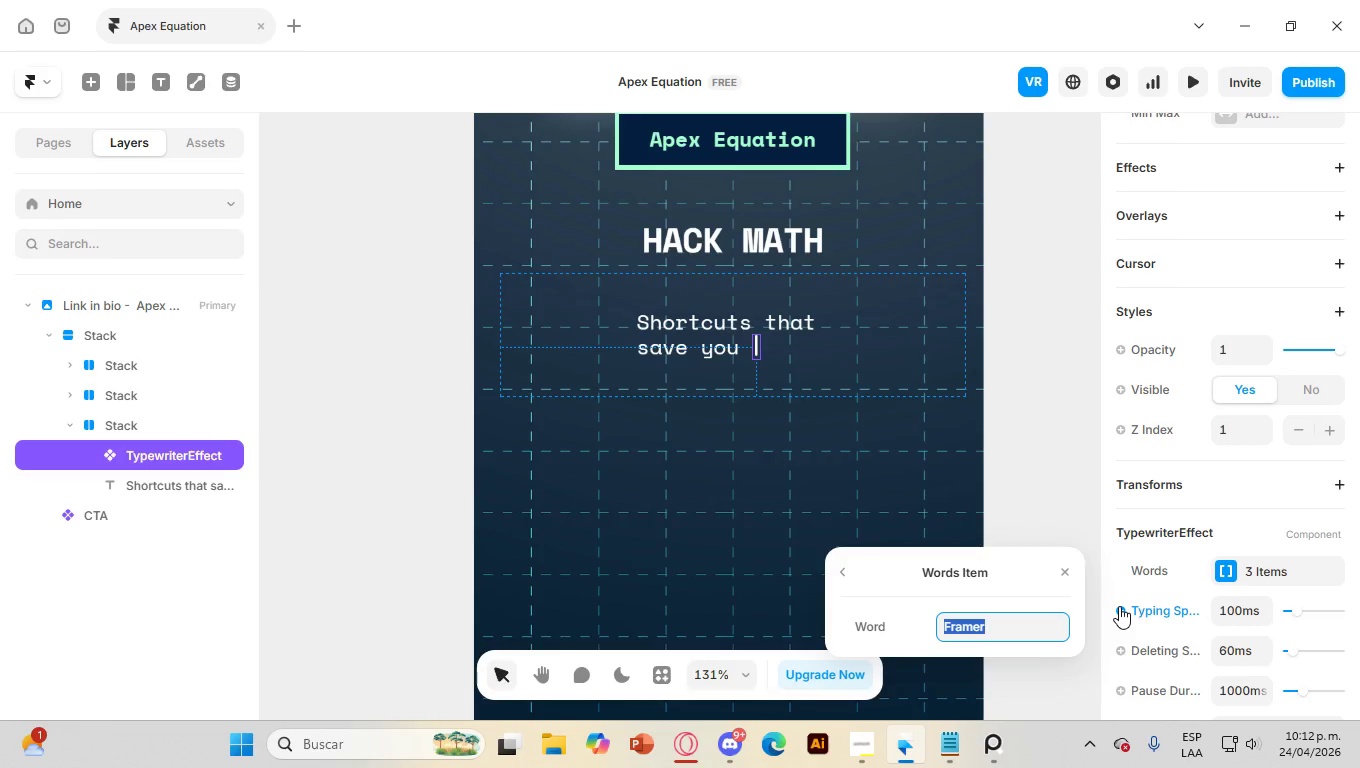 
type(stress)
 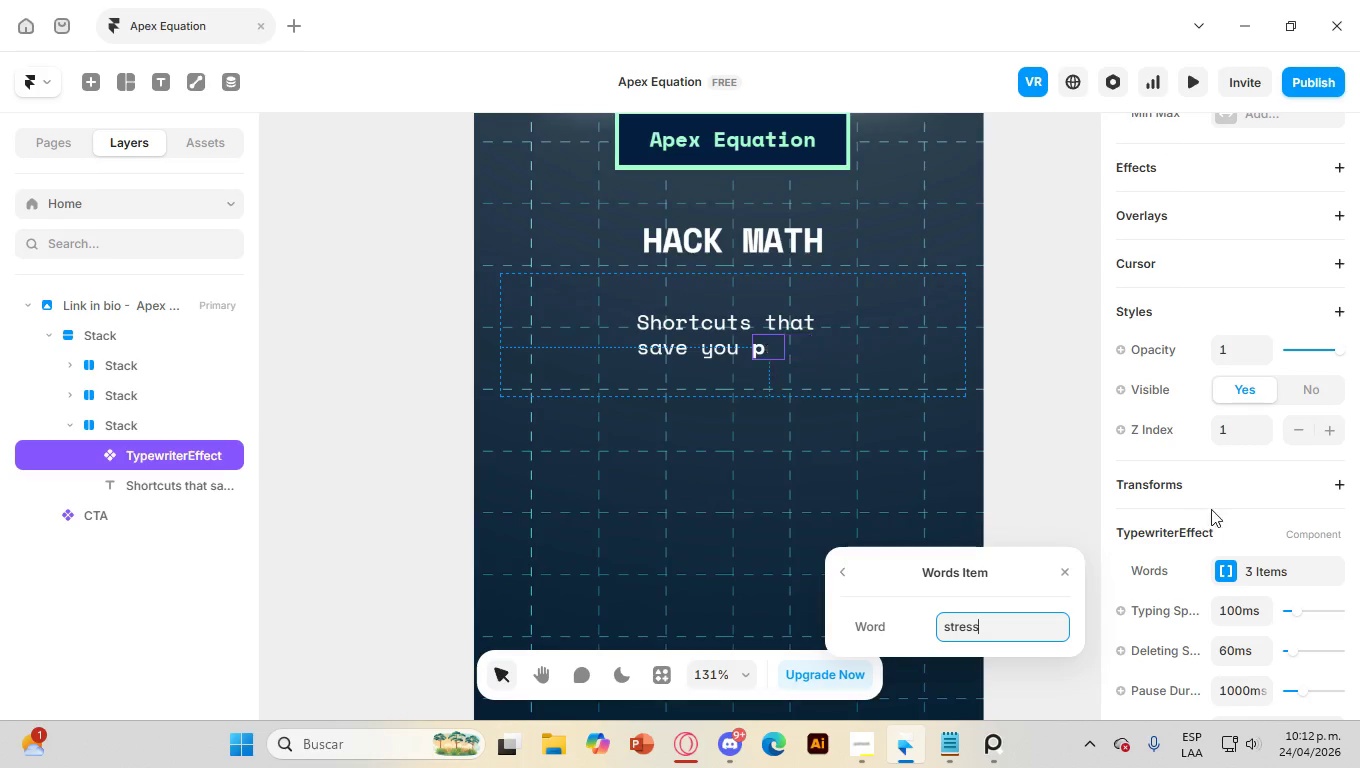 
left_click([1215, 509])
 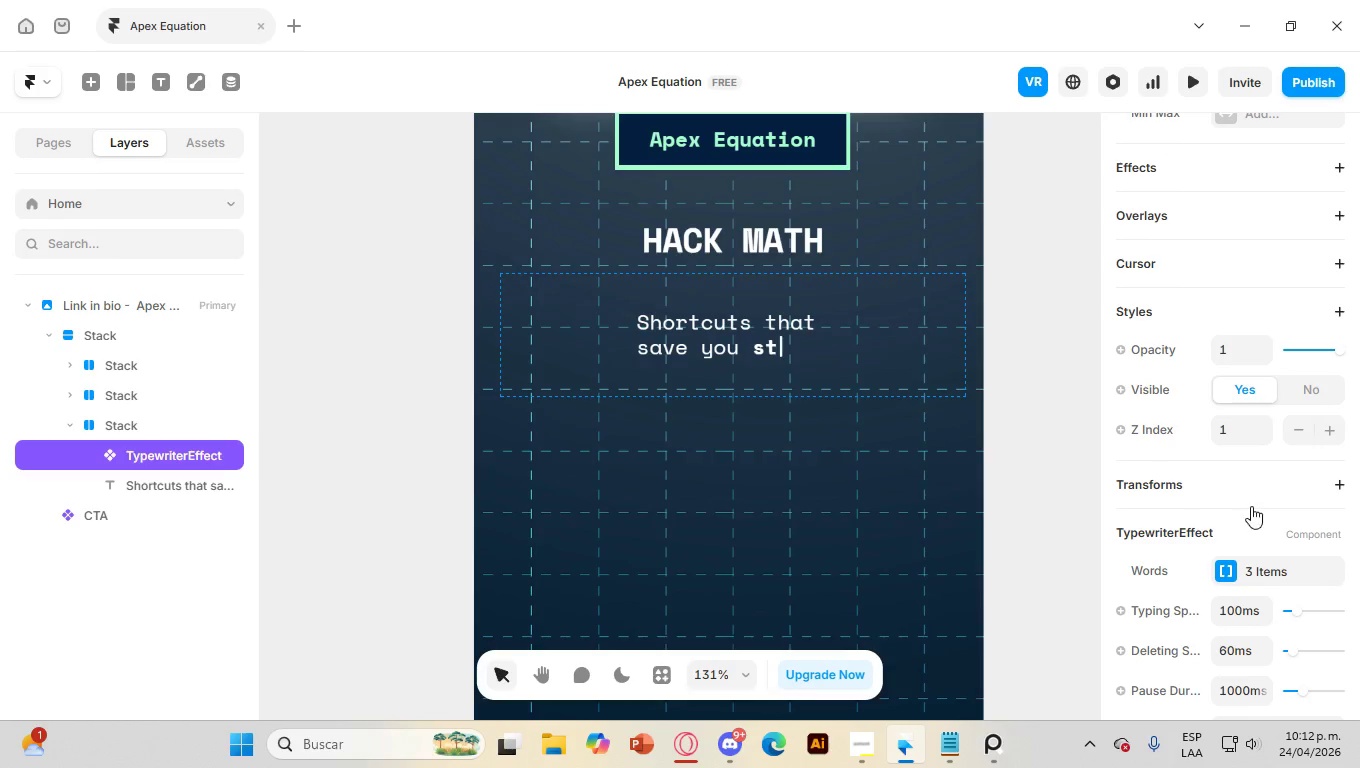 
scroll: coordinate [1251, 506], scroll_direction: down, amount: 5.0
 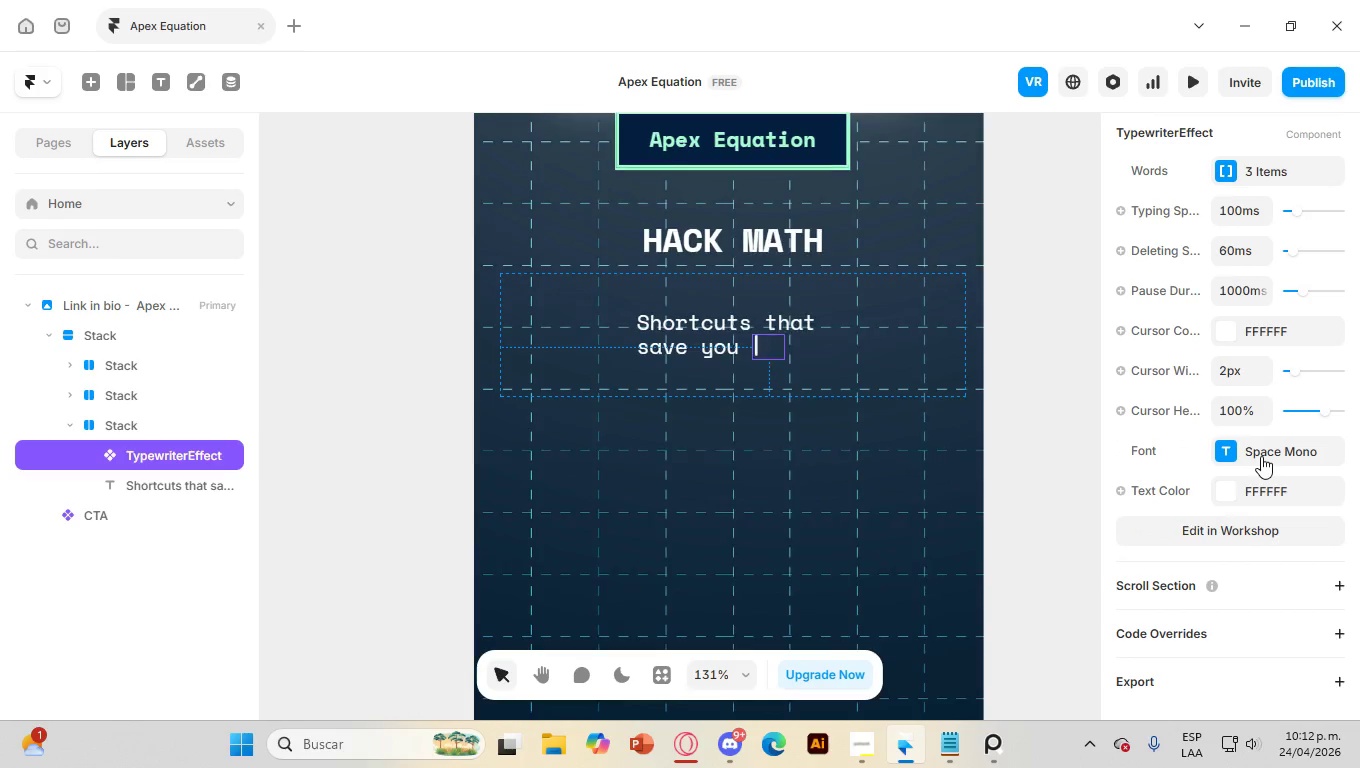 
left_click([1261, 456])
 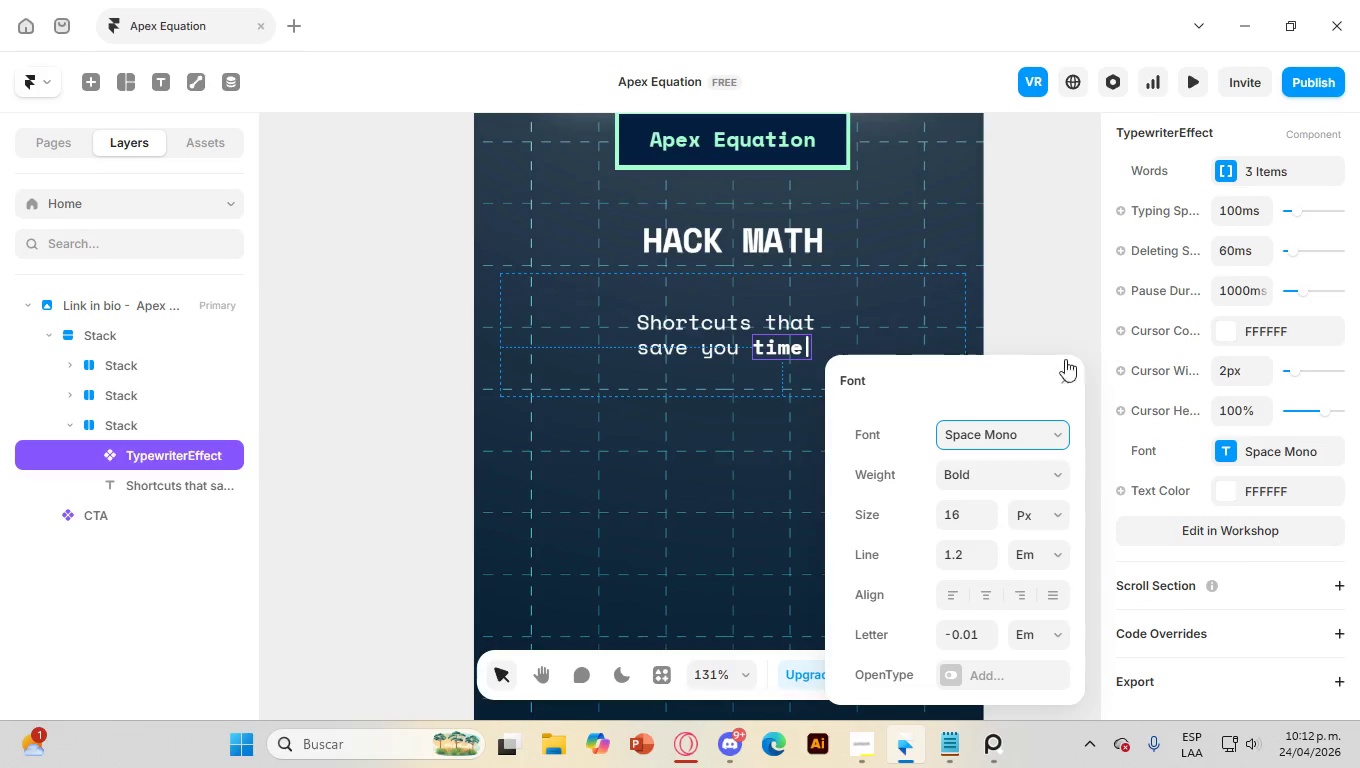 
left_click([1075, 278])
 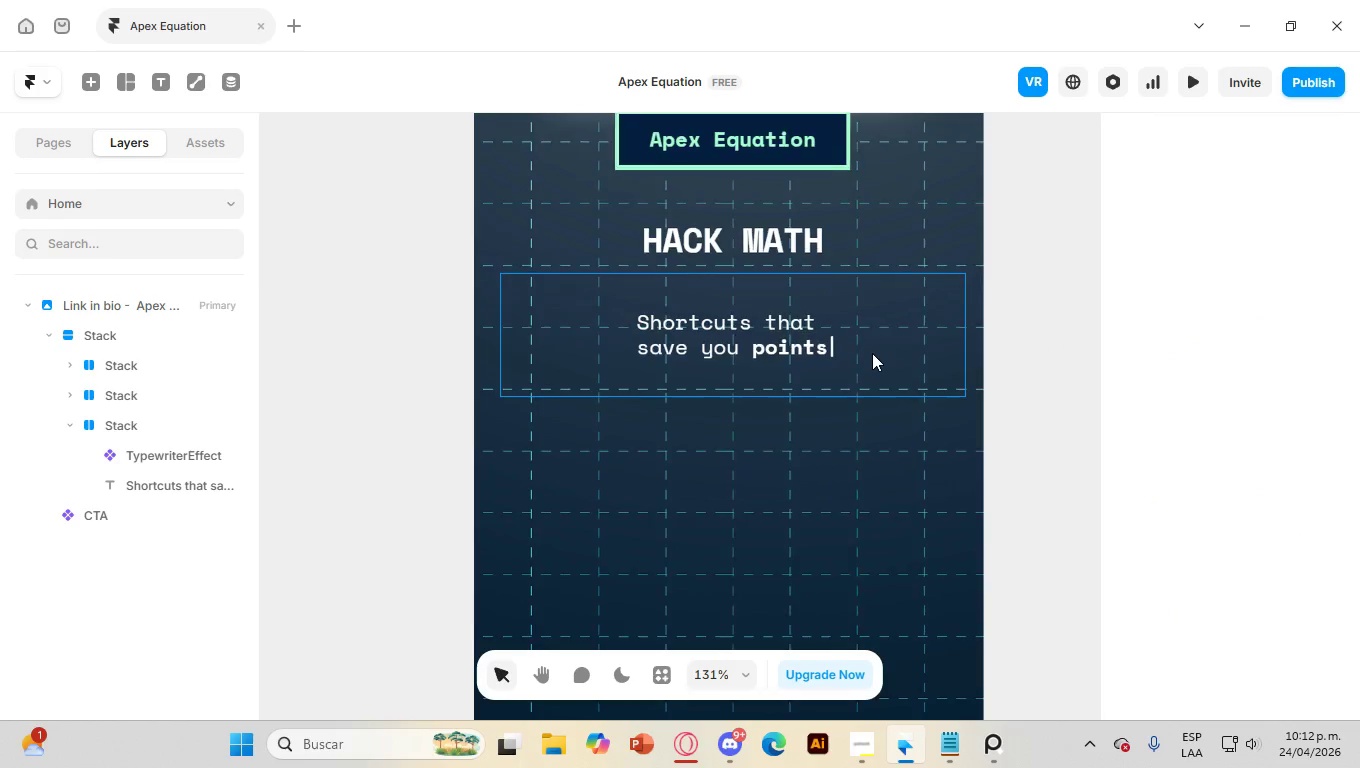 
hold_key(key=ControlLeft, duration=1.06)
scroll: coordinate [830, 350], scroll_direction: down, amount: 6.0
 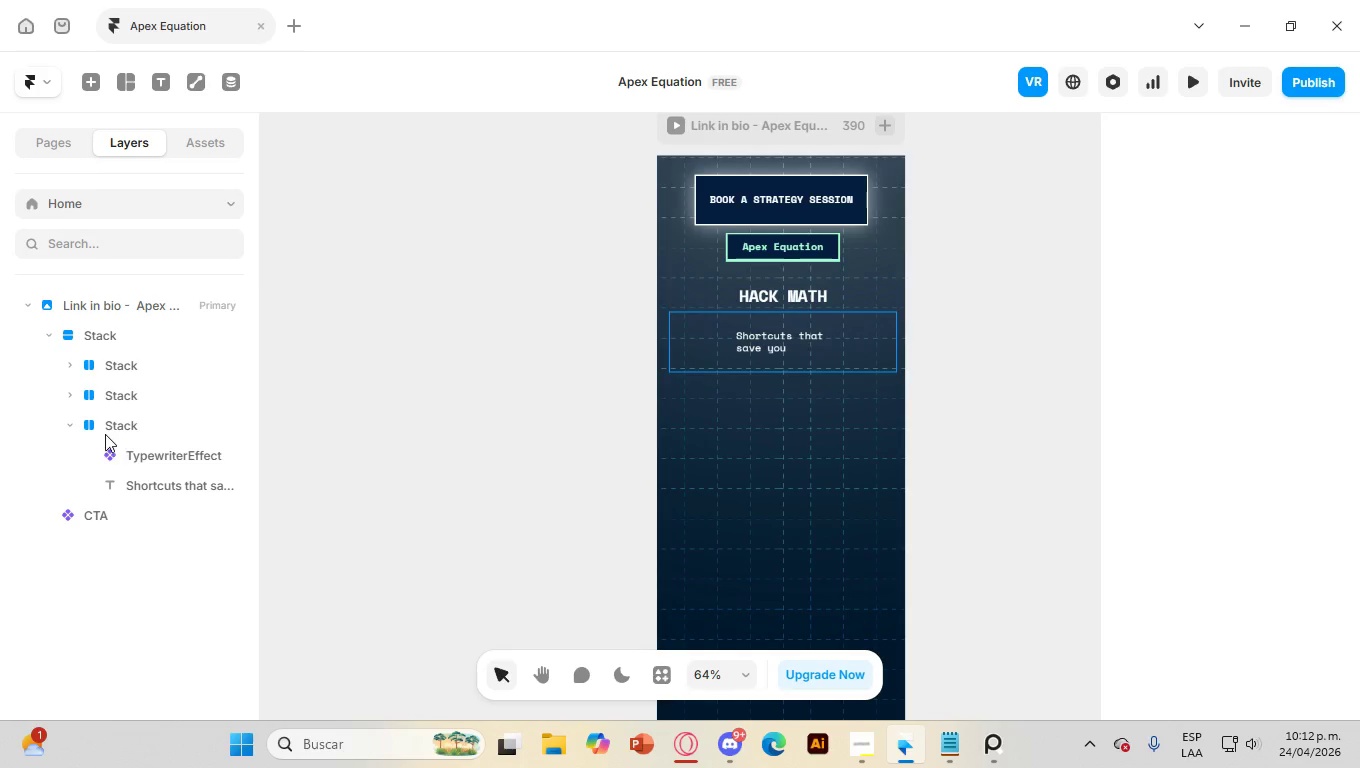 
left_click([70, 424])
 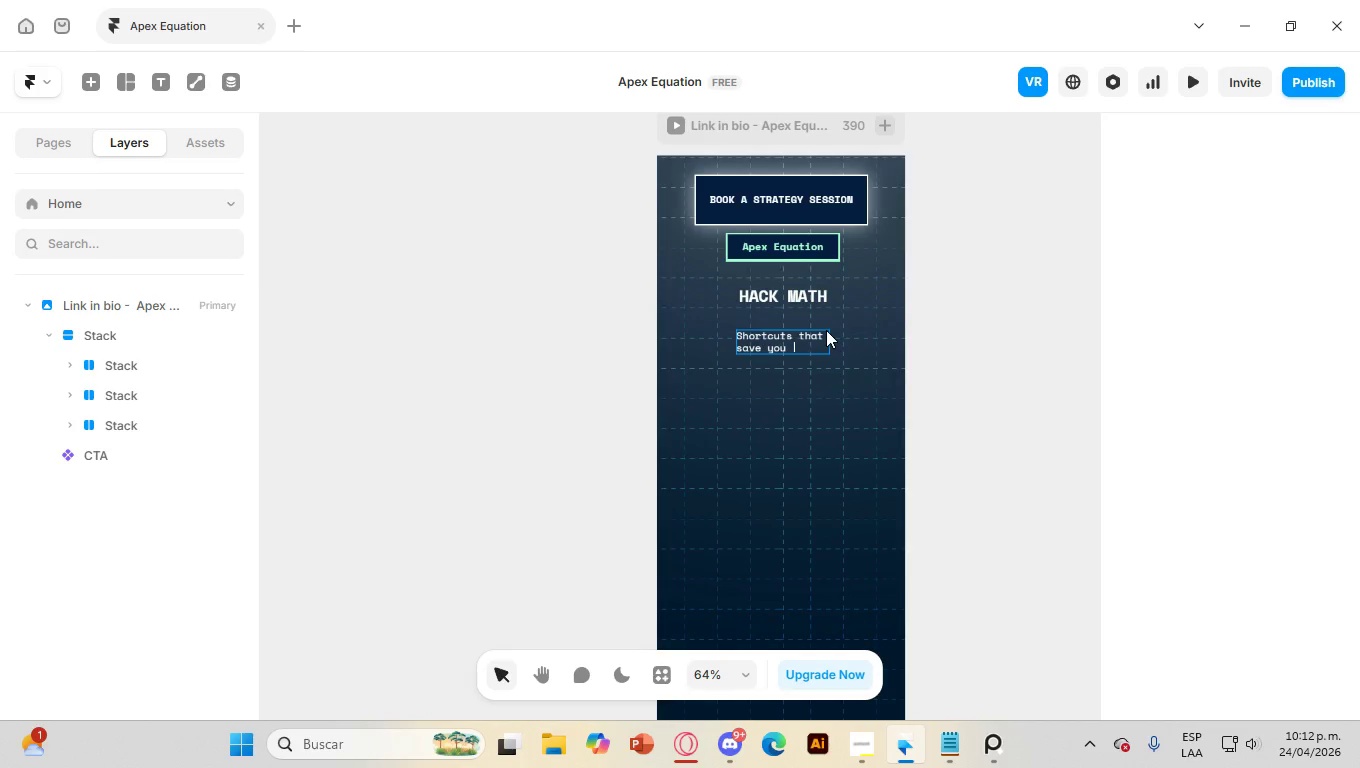 
left_click([826, 323])
 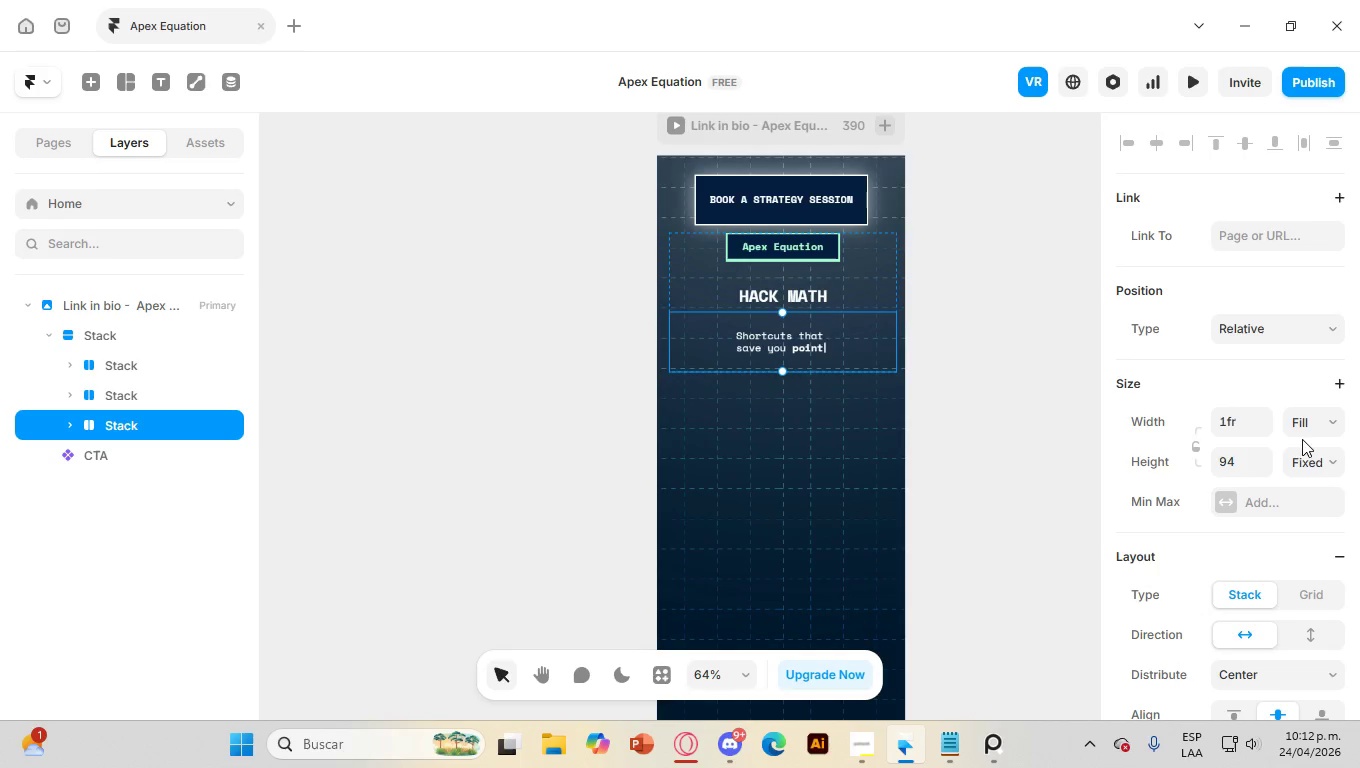 
scroll: coordinate [1271, 399], scroll_direction: down, amount: 3.0
 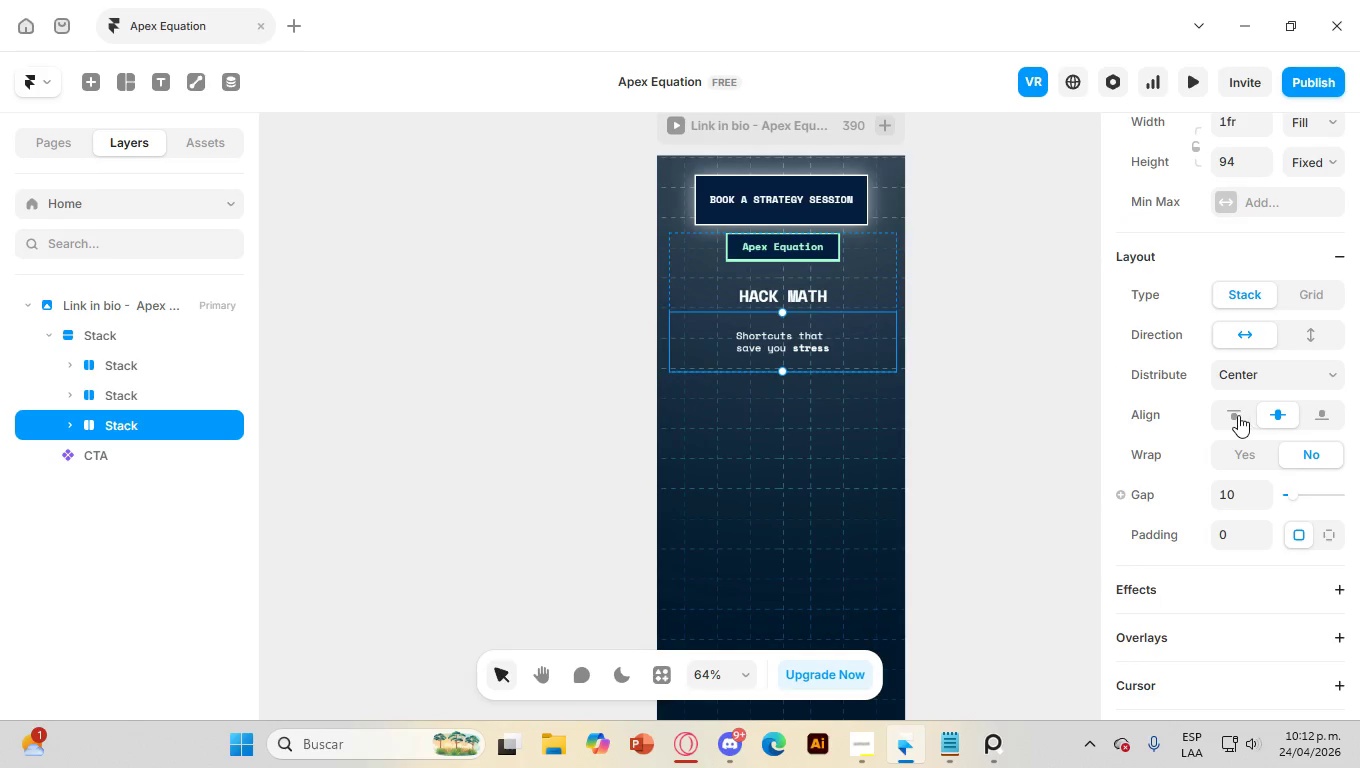 
left_click([1238, 415])
 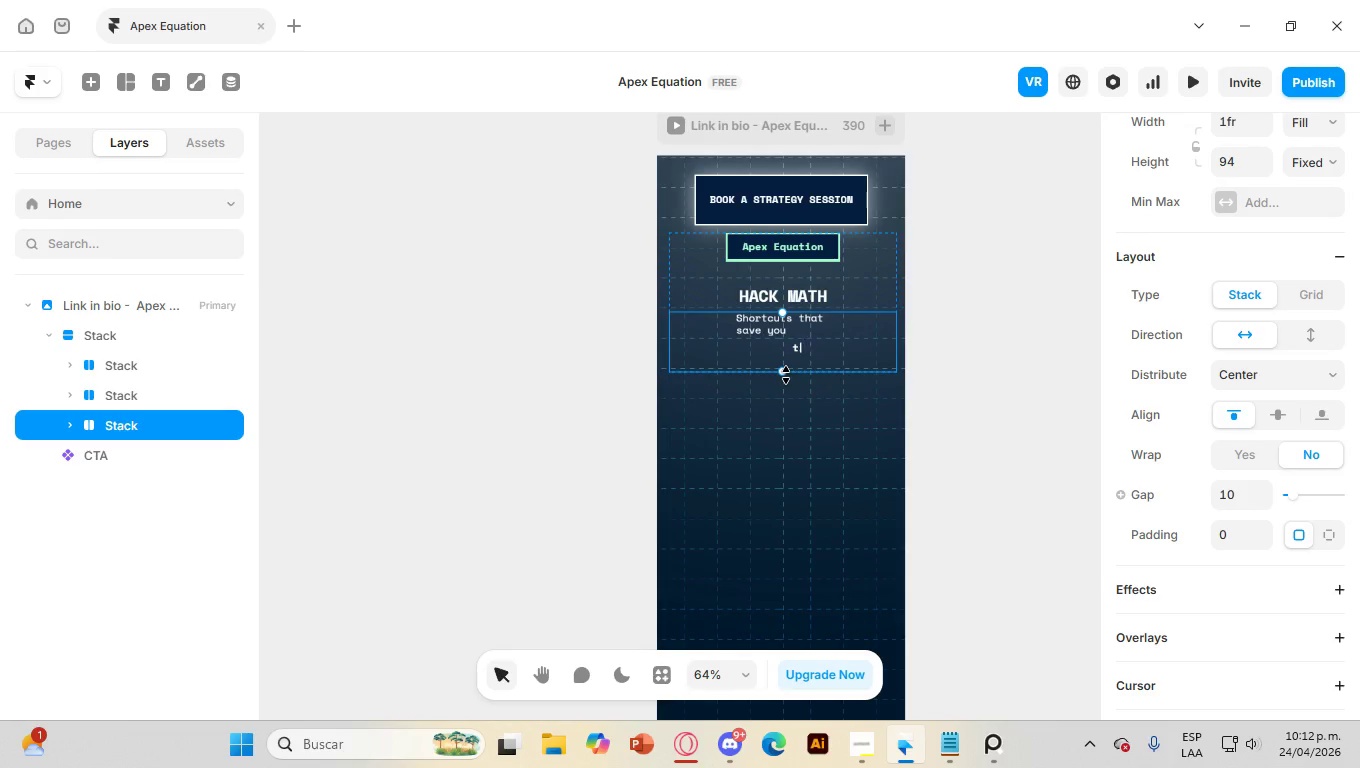 
left_click([786, 375])
 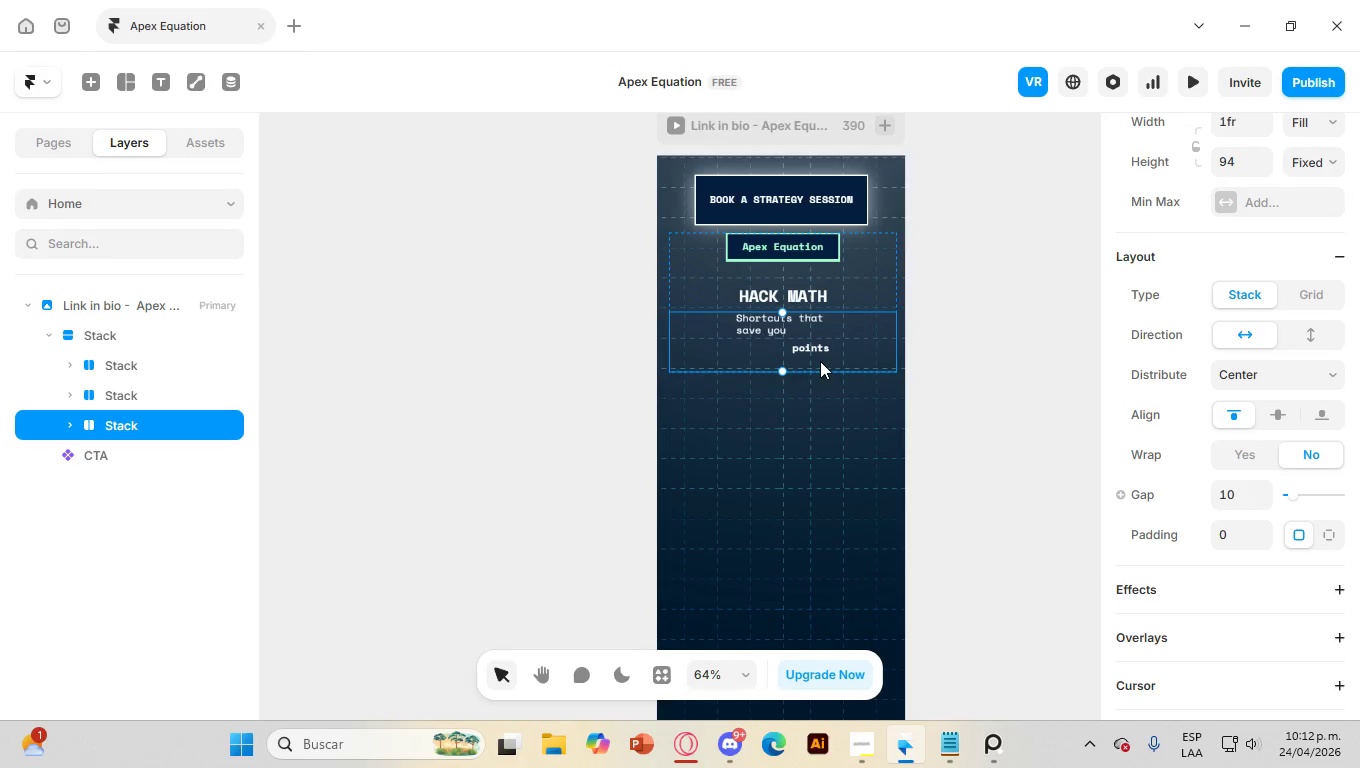 
hold_key(key=ControlLeft, duration=1.17)
scroll: coordinate [796, 360], scroll_direction: up, amount: 4.0
 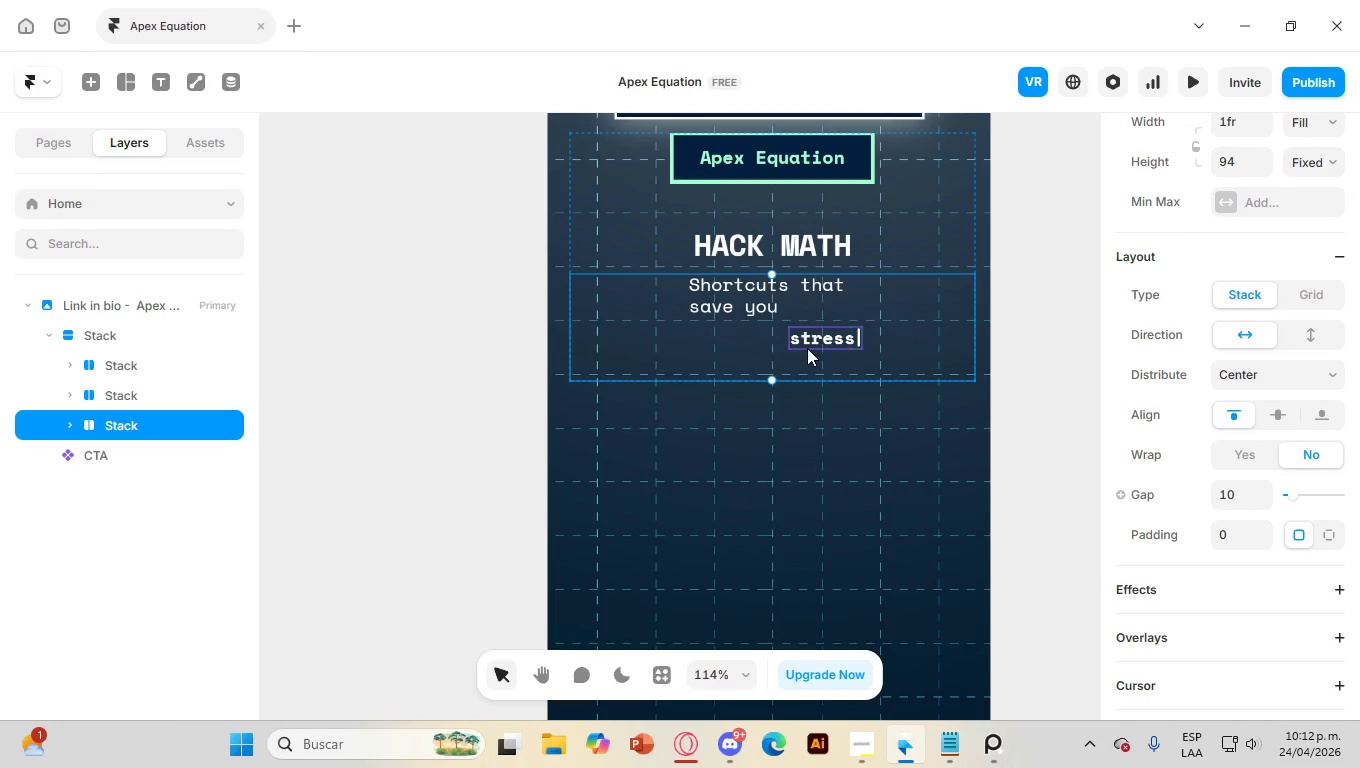 
left_click_drag(start_coordinate=[810, 340], to_coordinate=[809, 311])
 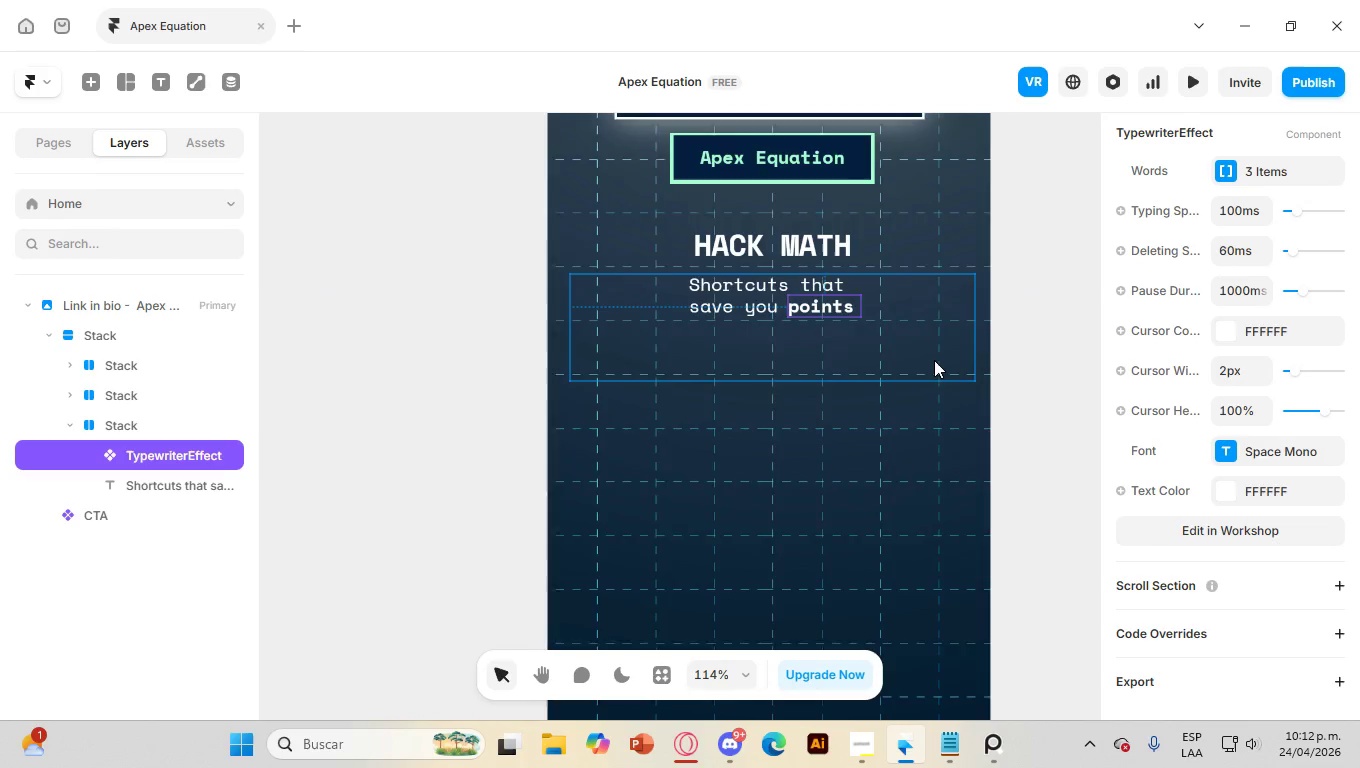 
hold_key(key=ControlLeft, duration=0.84)
scroll: coordinate [844, 319], scroll_direction: up, amount: 6.0
 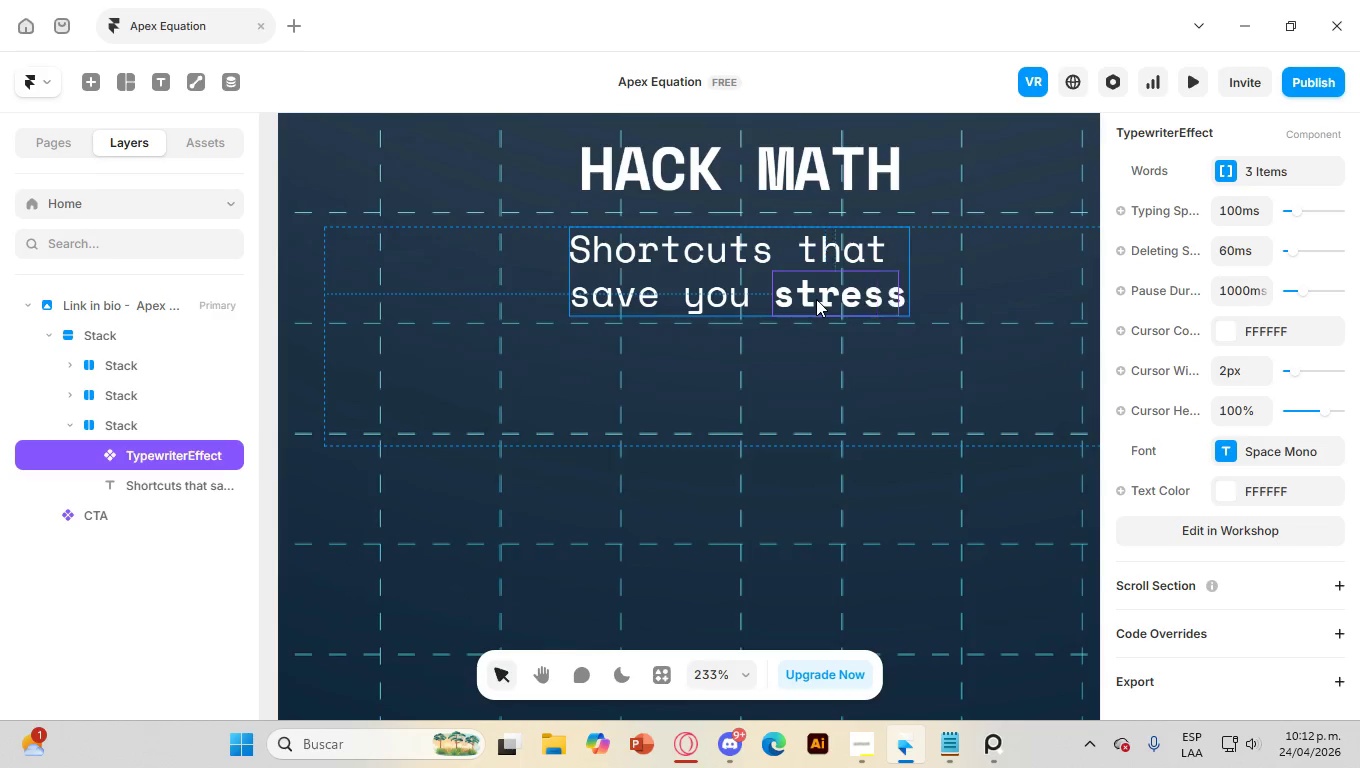 
left_click([808, 297])
 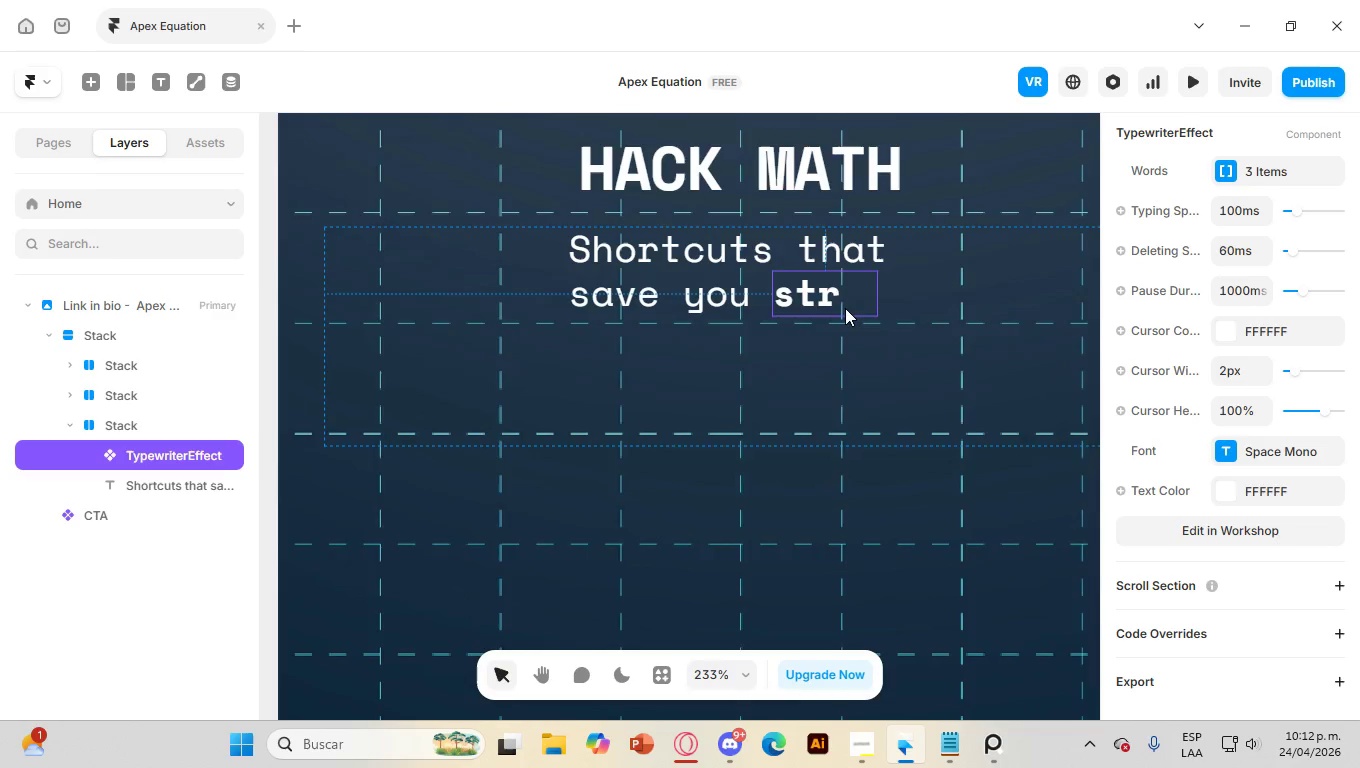 
hold_key(key=ControlLeft, duration=0.52)
scroll: coordinate [849, 325], scroll_direction: down, amount: 5.0
 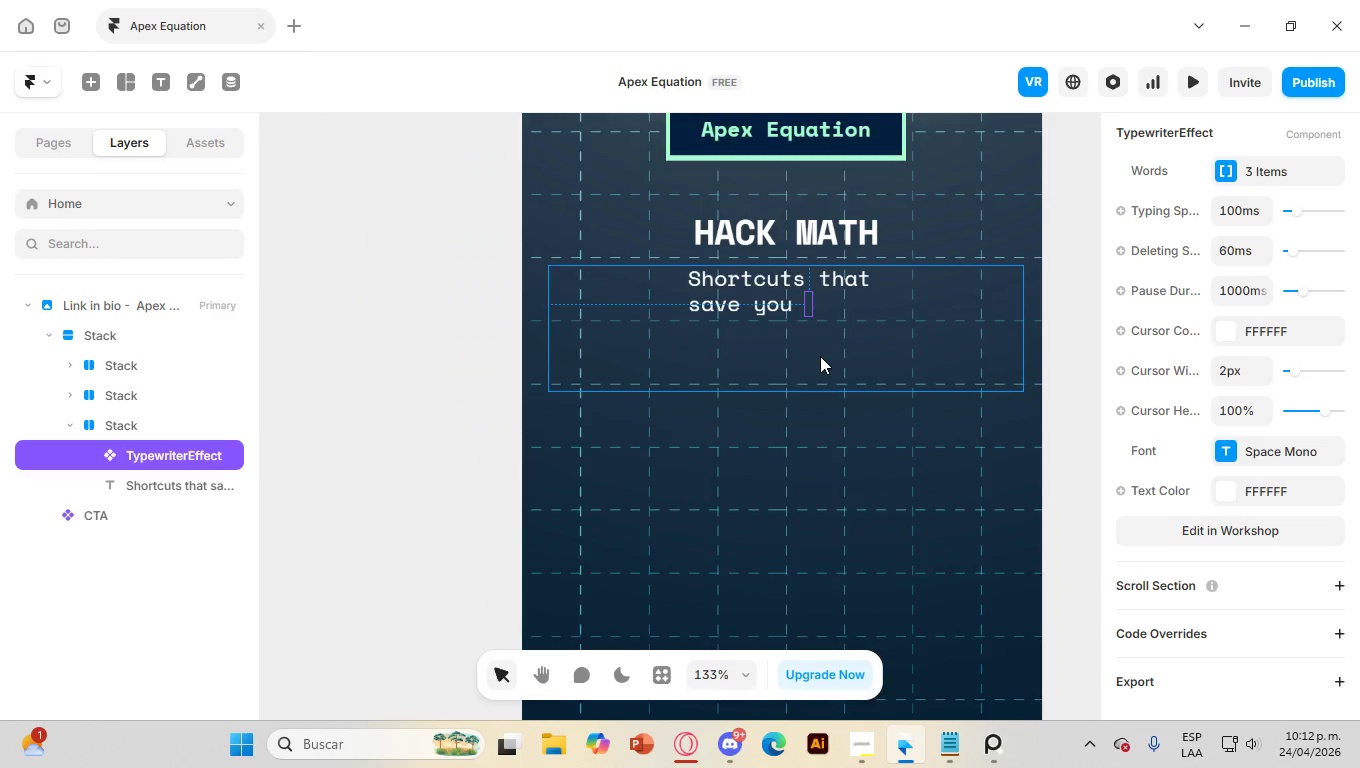 
left_click([820, 356])
 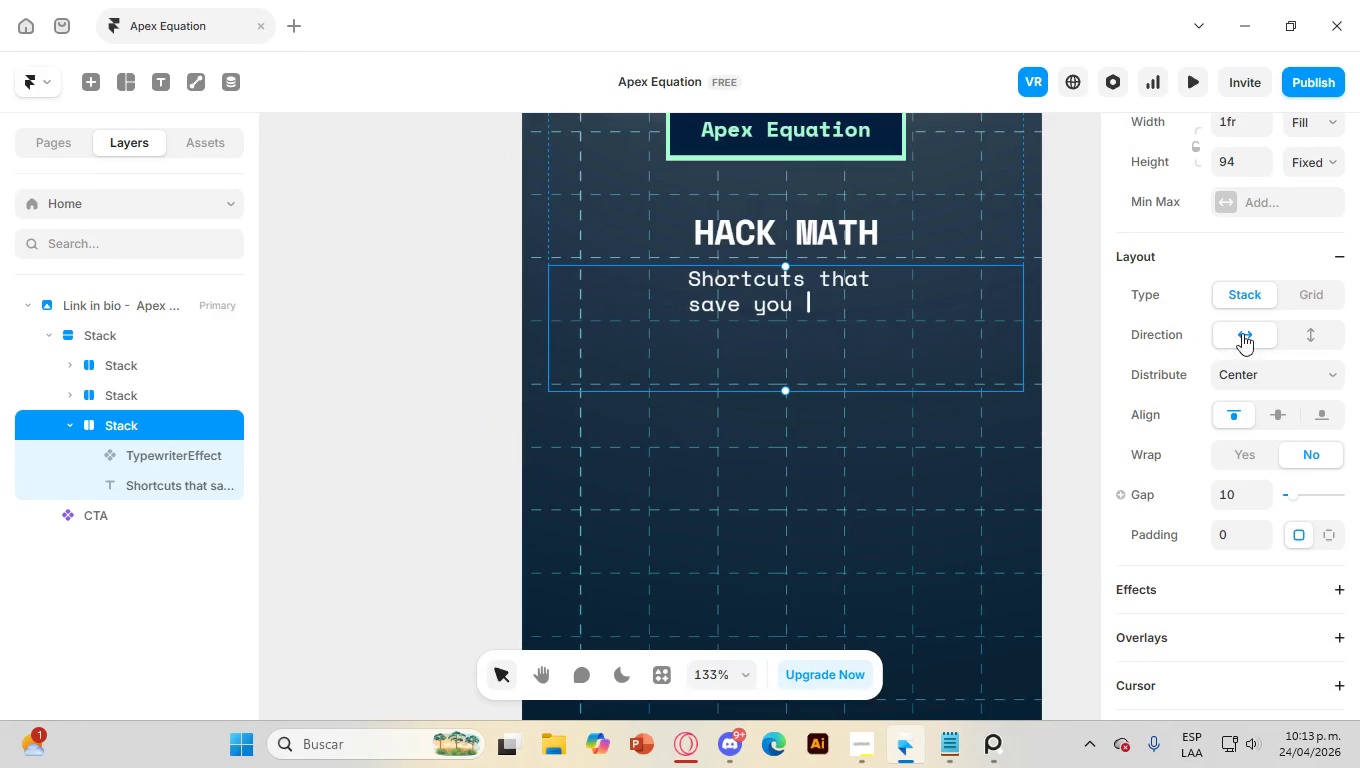 
scroll: coordinate [1271, 325], scroll_direction: up, amount: 3.0
 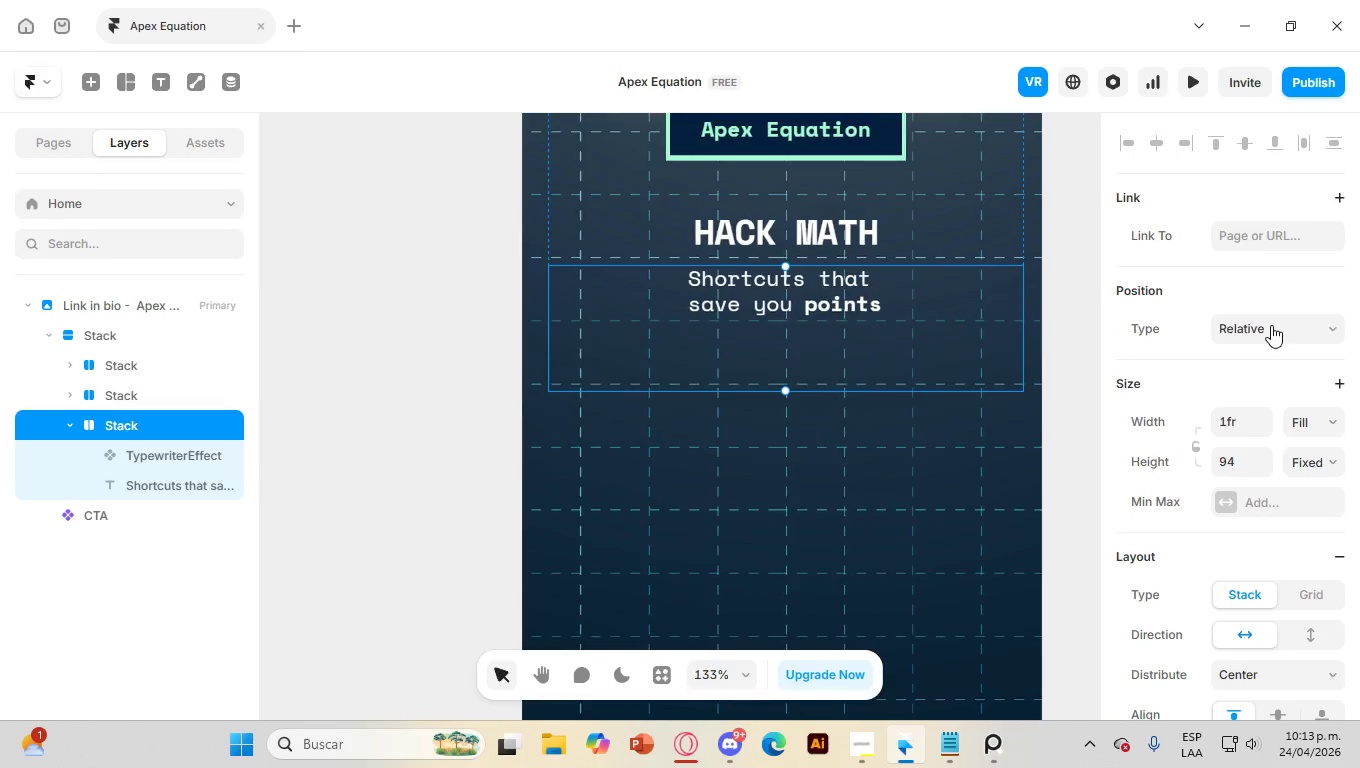 
scroll: coordinate [1271, 325], scroll_direction: down, amount: 1.0
 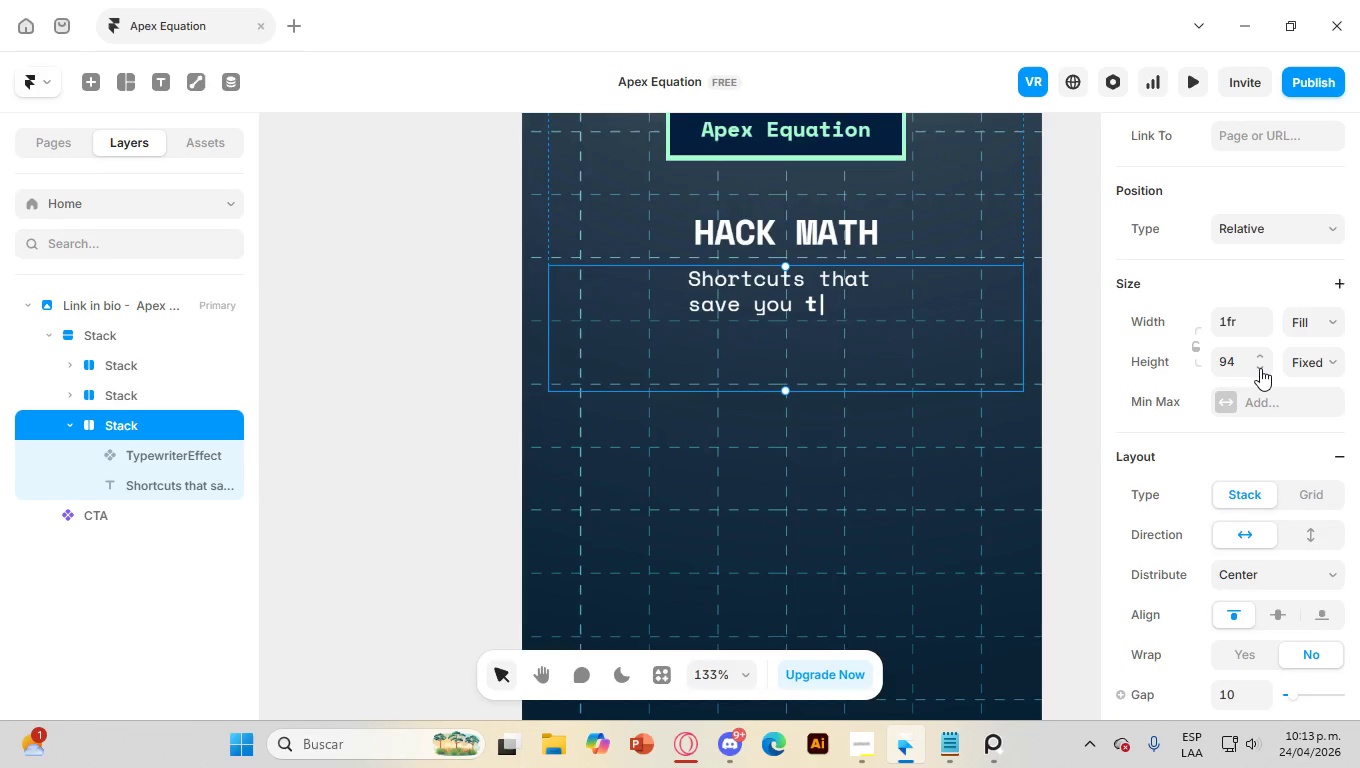 
wait(6.69)
 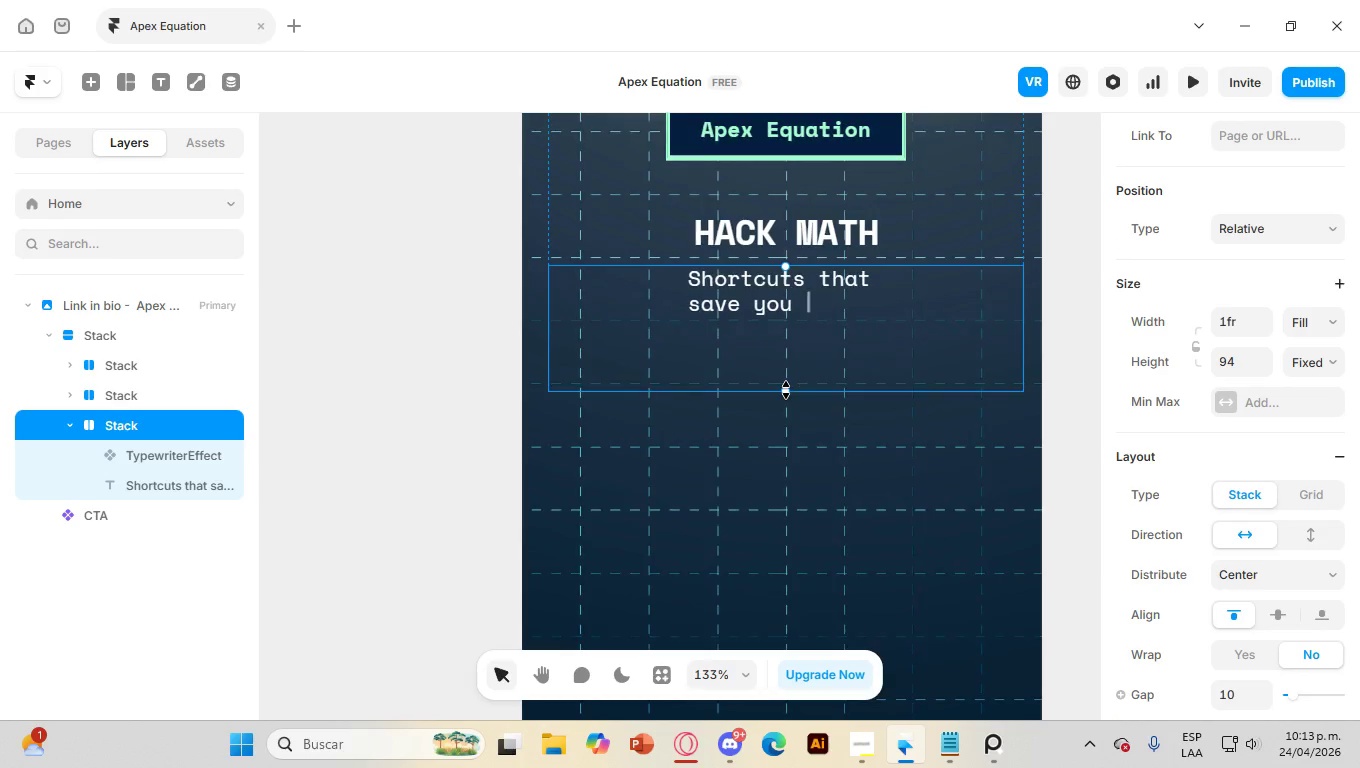 
double_click([1260, 368])
 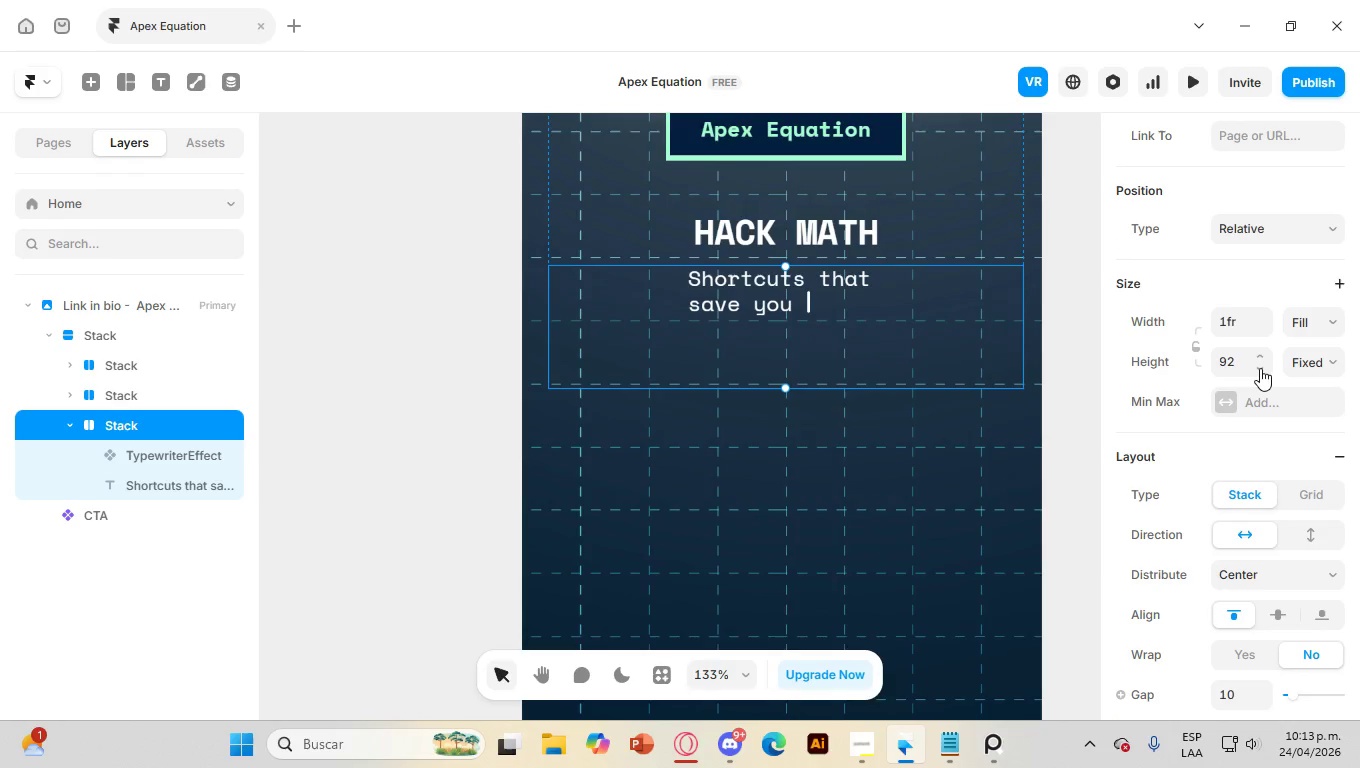 
triple_click([1260, 368])
 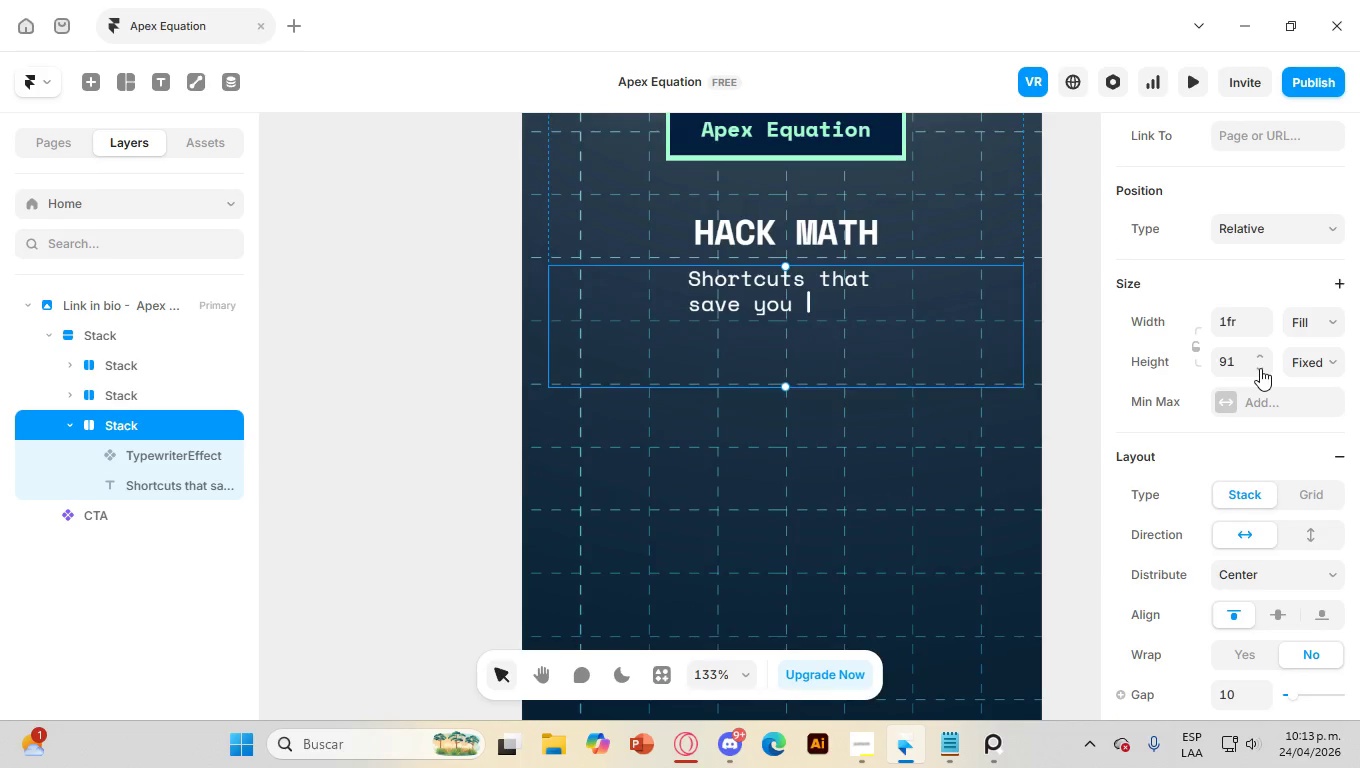 
triple_click([1260, 368])
 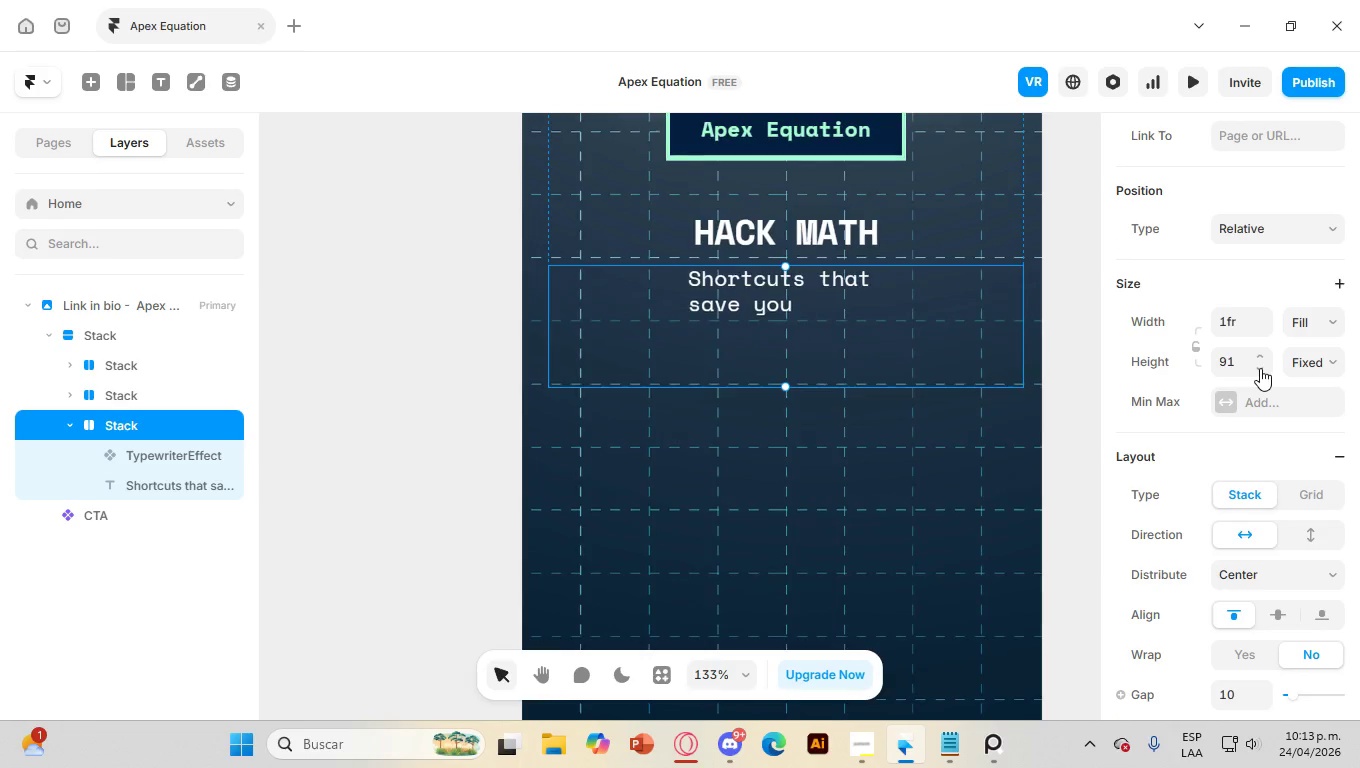 
triple_click([1260, 368])
 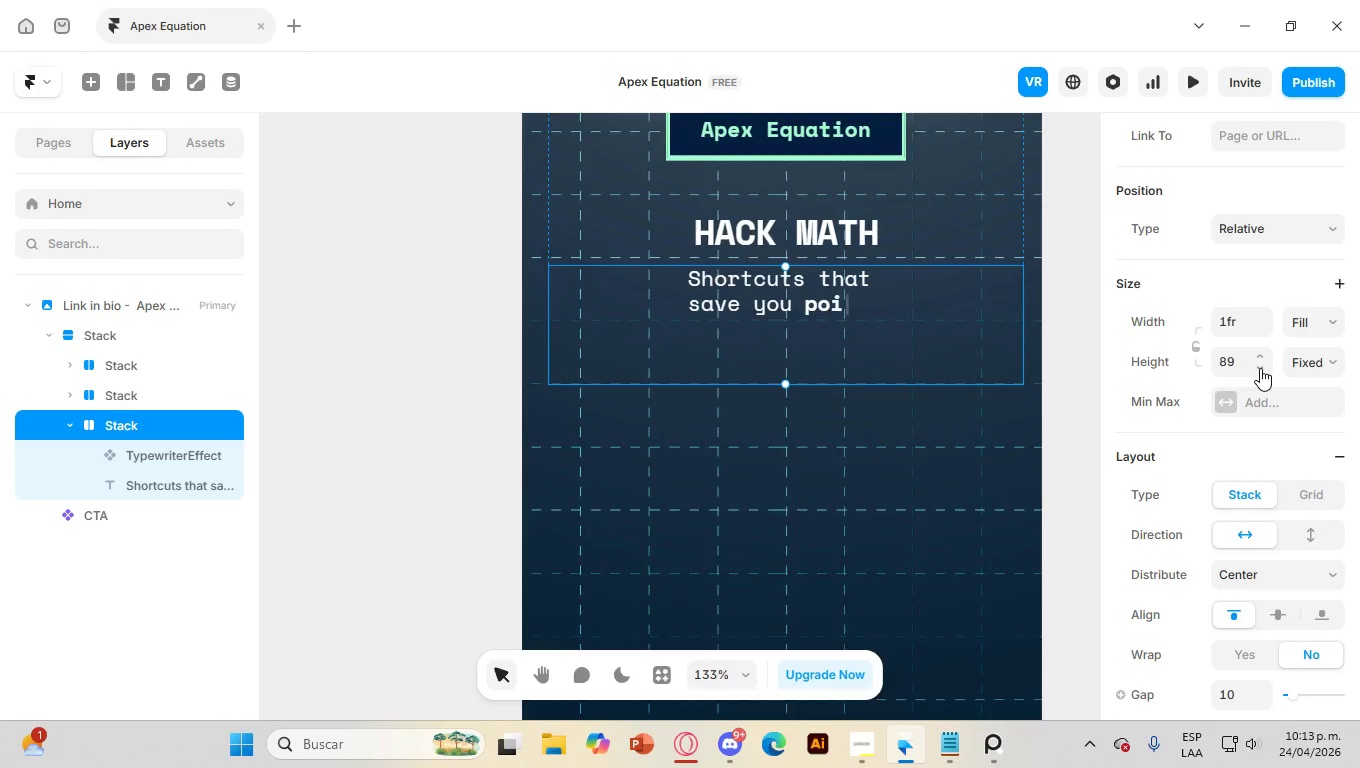 
triple_click([1260, 368])
 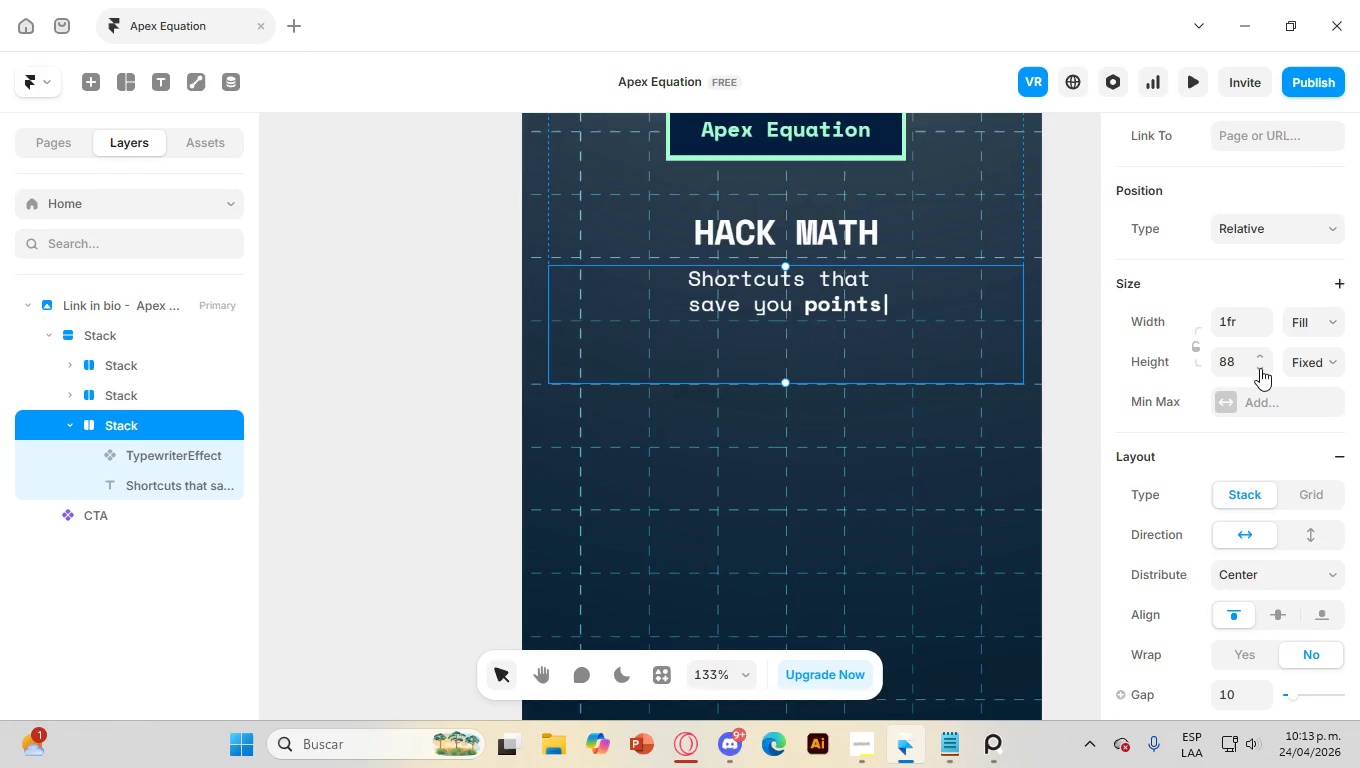 
triple_click([1260, 368])
 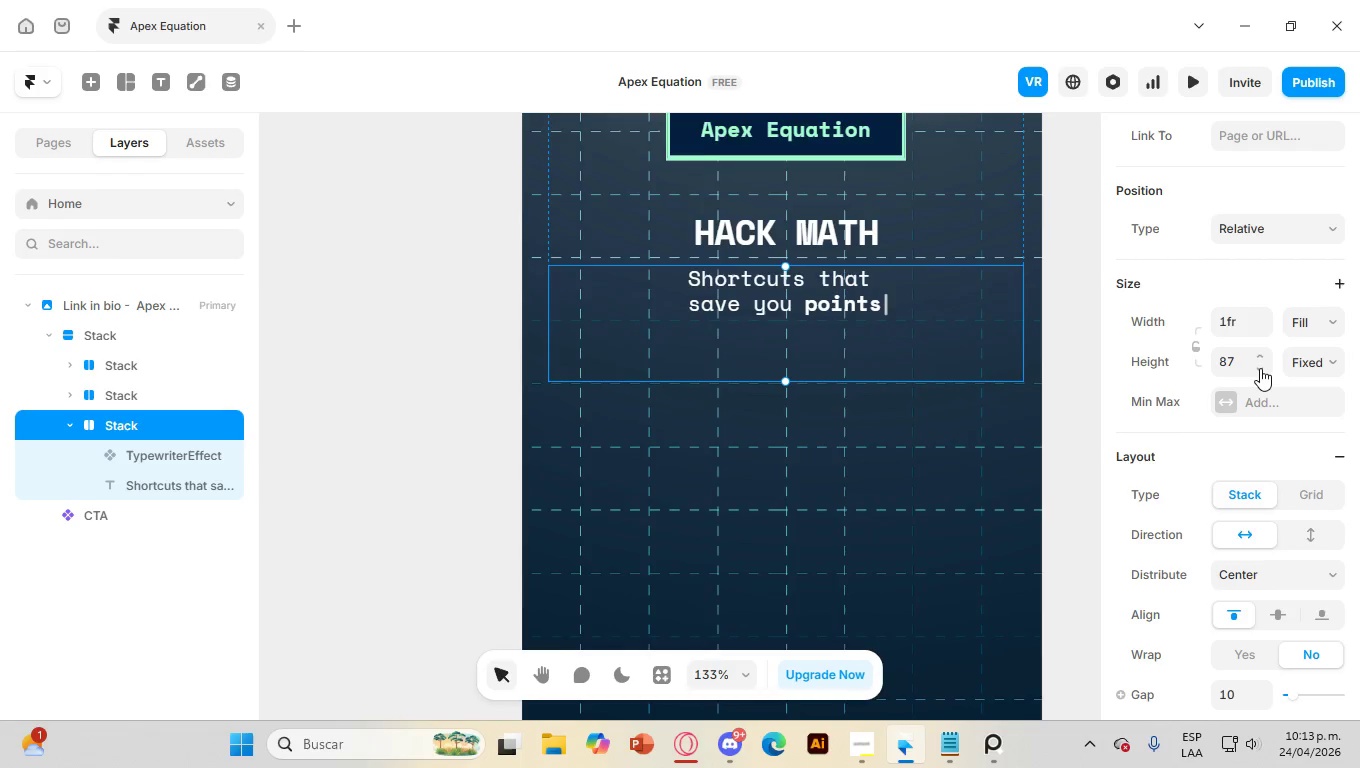 
triple_click([1260, 368])
 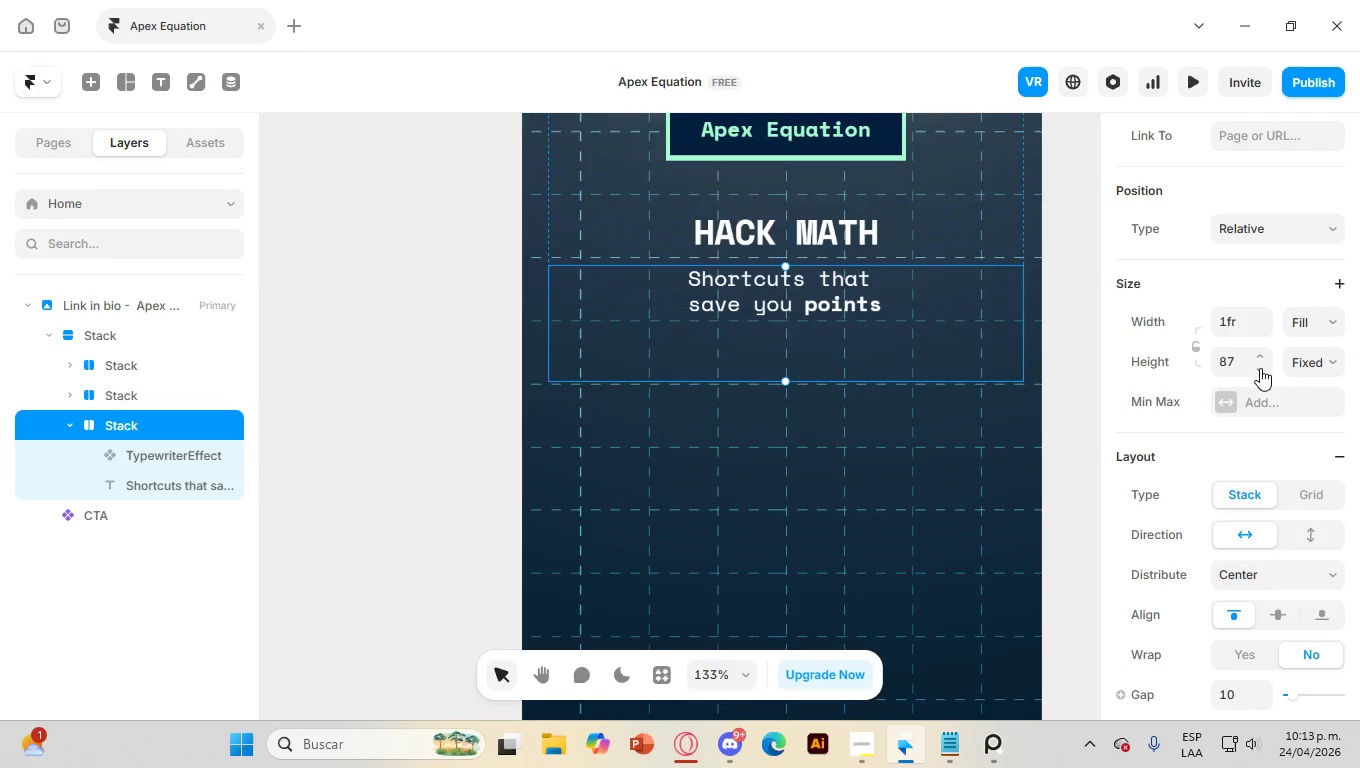 
triple_click([1260, 368])
 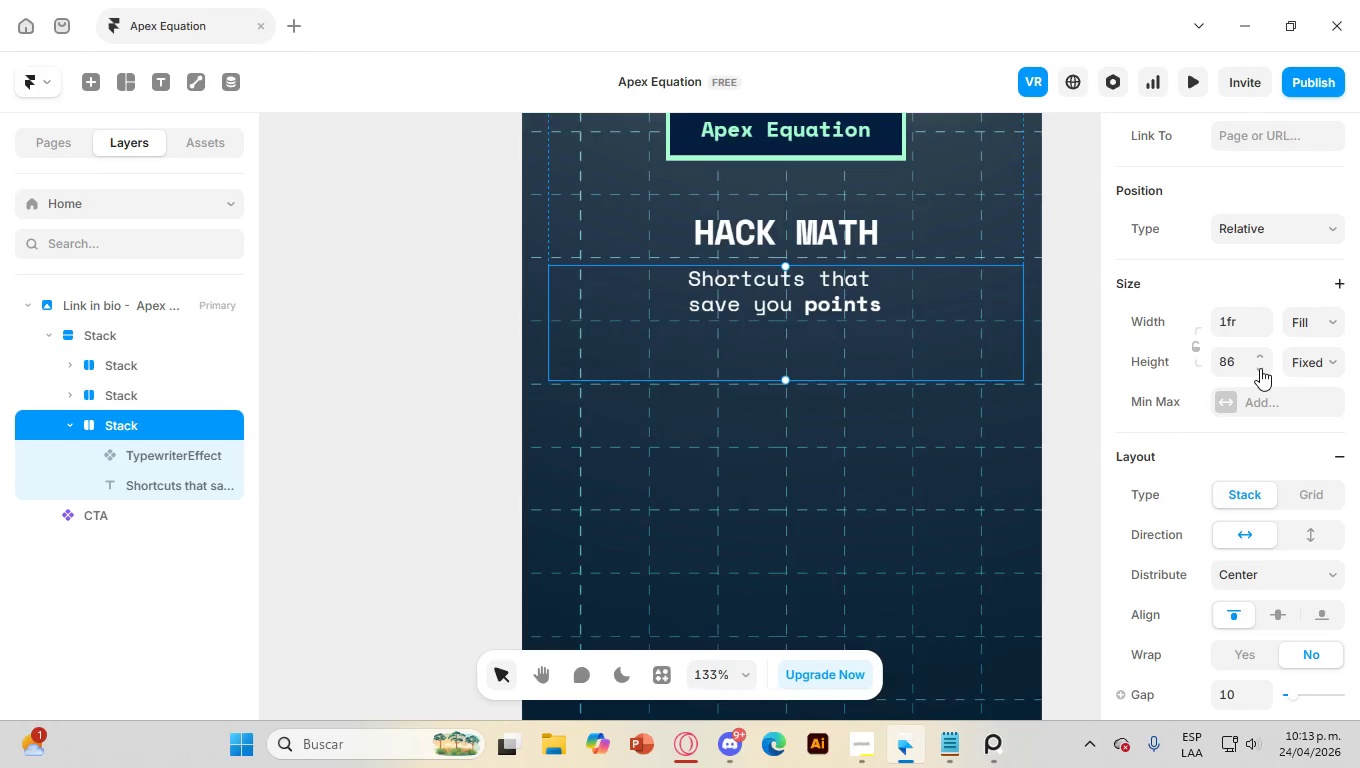 
triple_click([1260, 368])
 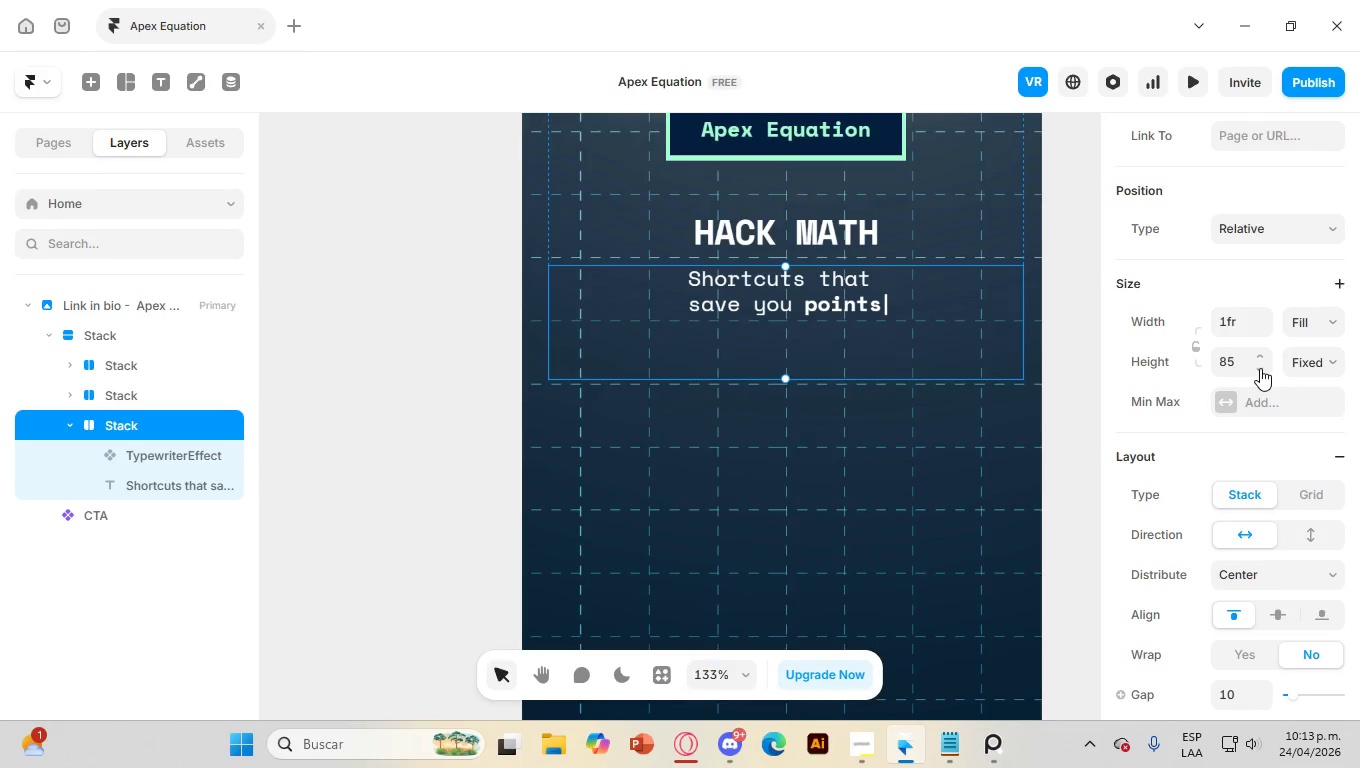 
triple_click([1260, 368])
 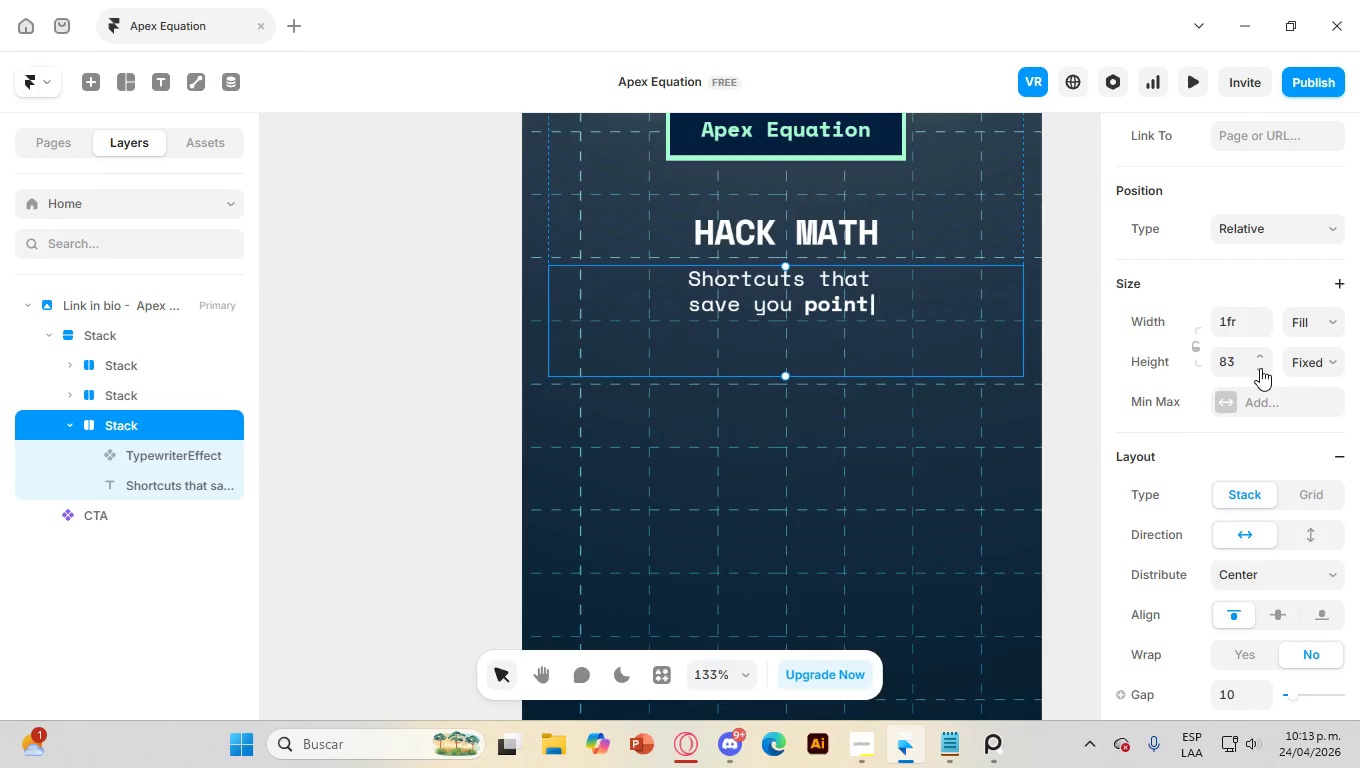 
triple_click([1260, 368])
 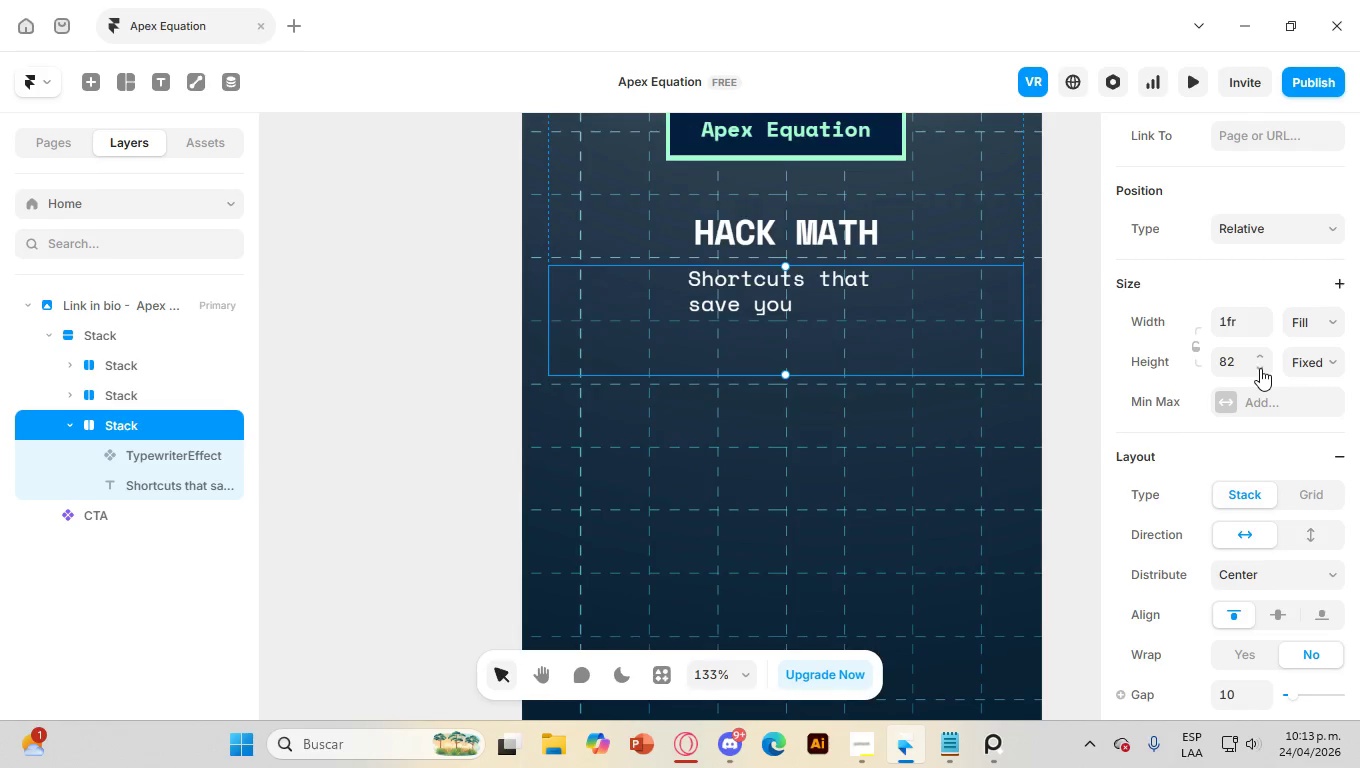 
triple_click([1260, 368])
 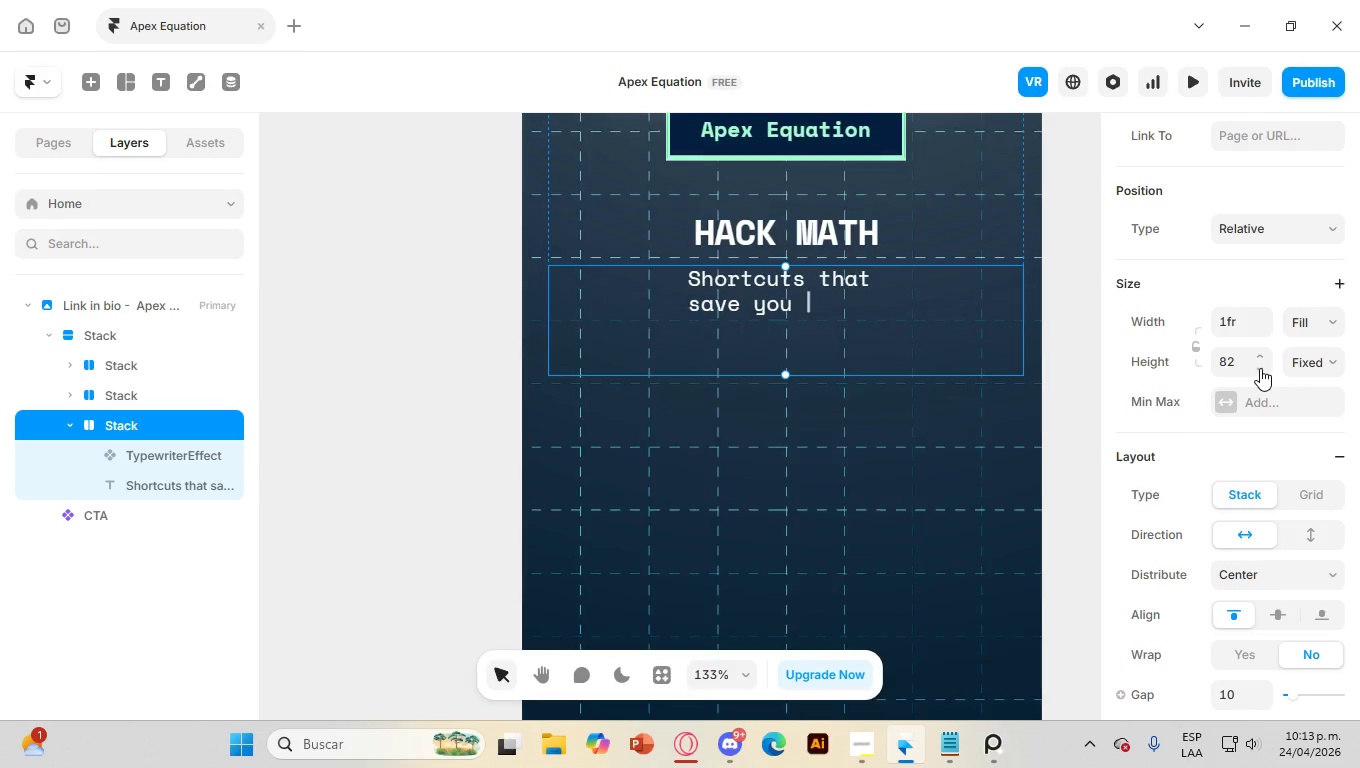 
triple_click([1260, 368])
 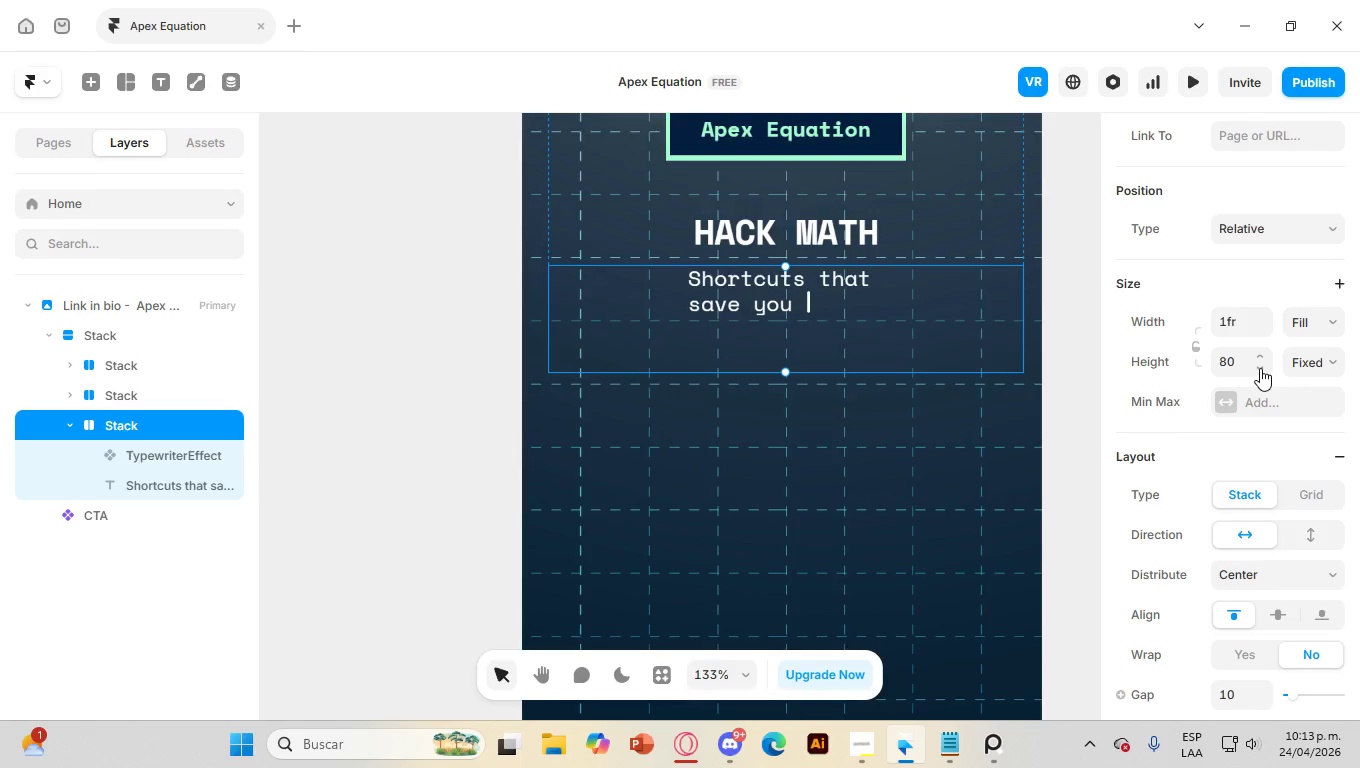 
triple_click([1260, 368])
 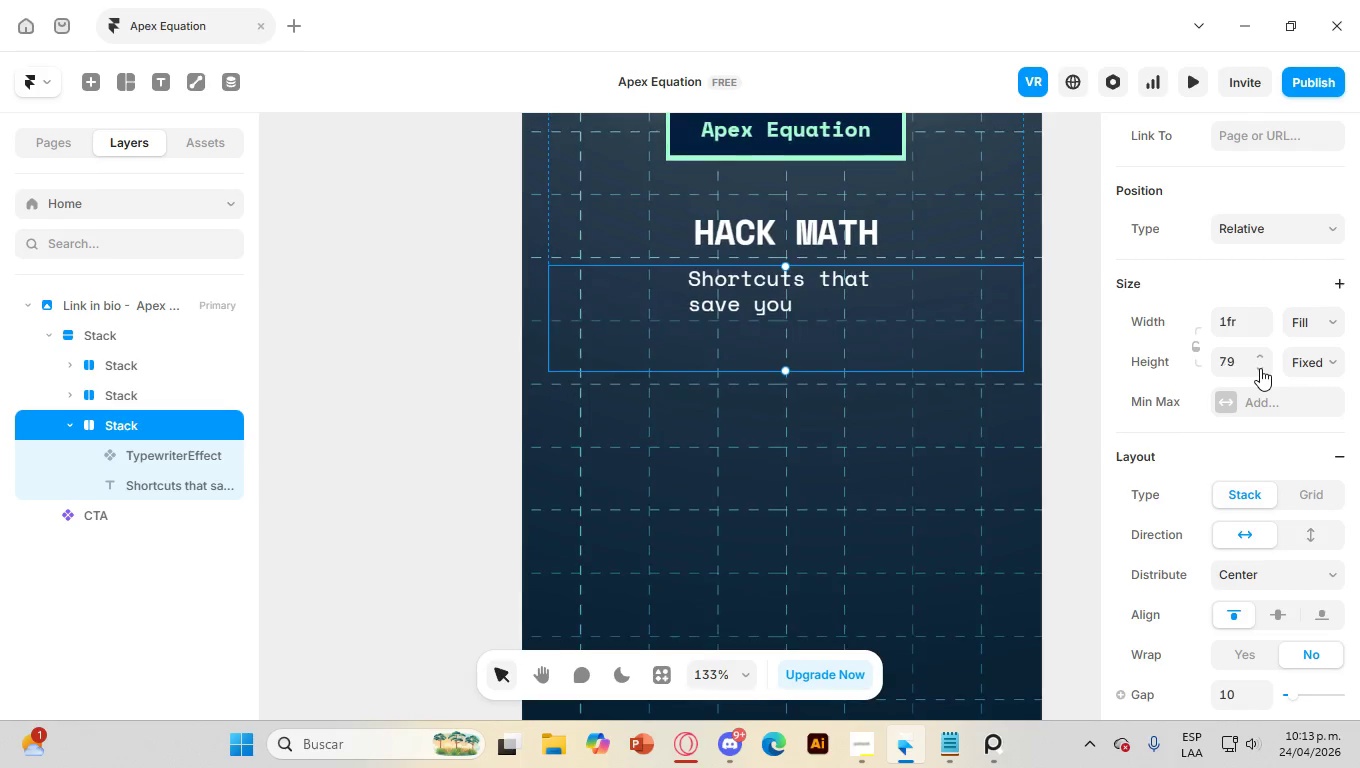 
triple_click([1260, 368])
 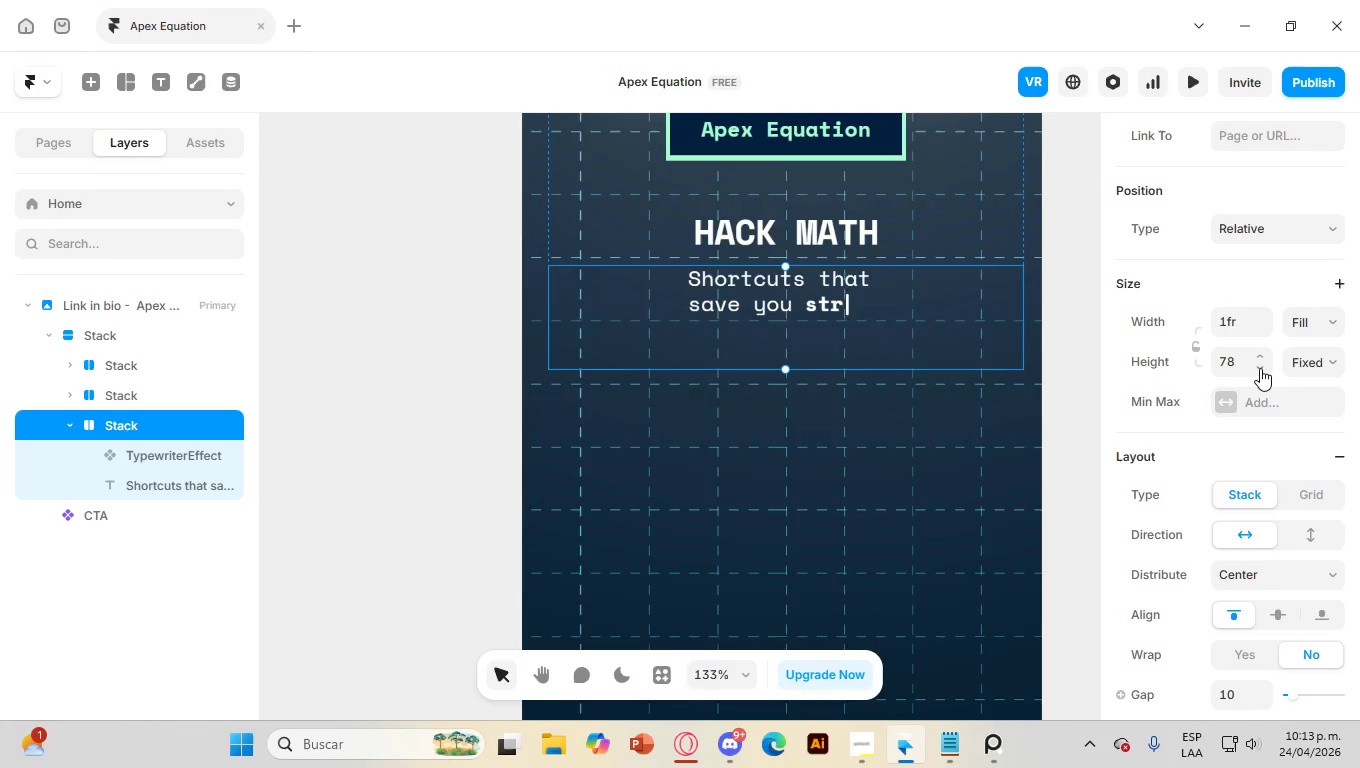 
triple_click([1260, 368])
 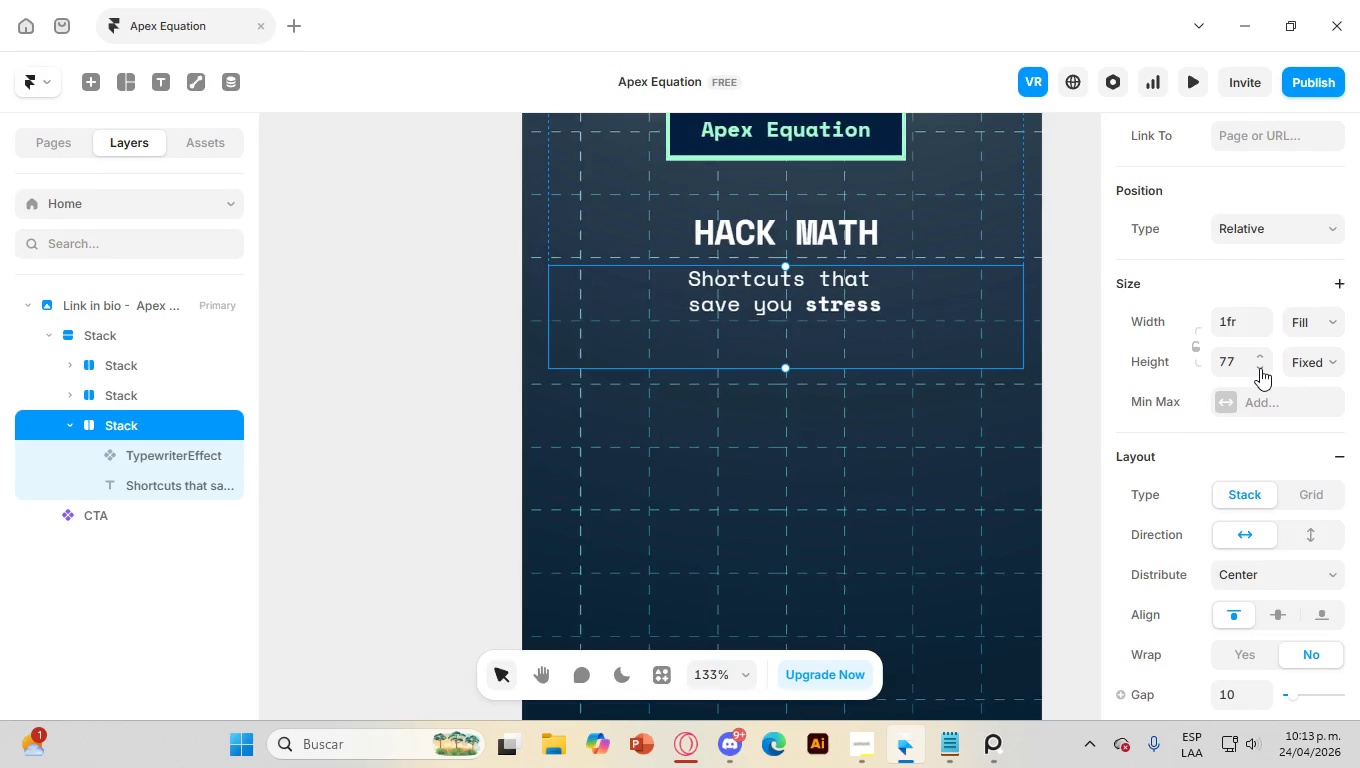 
left_click([1260, 368])
 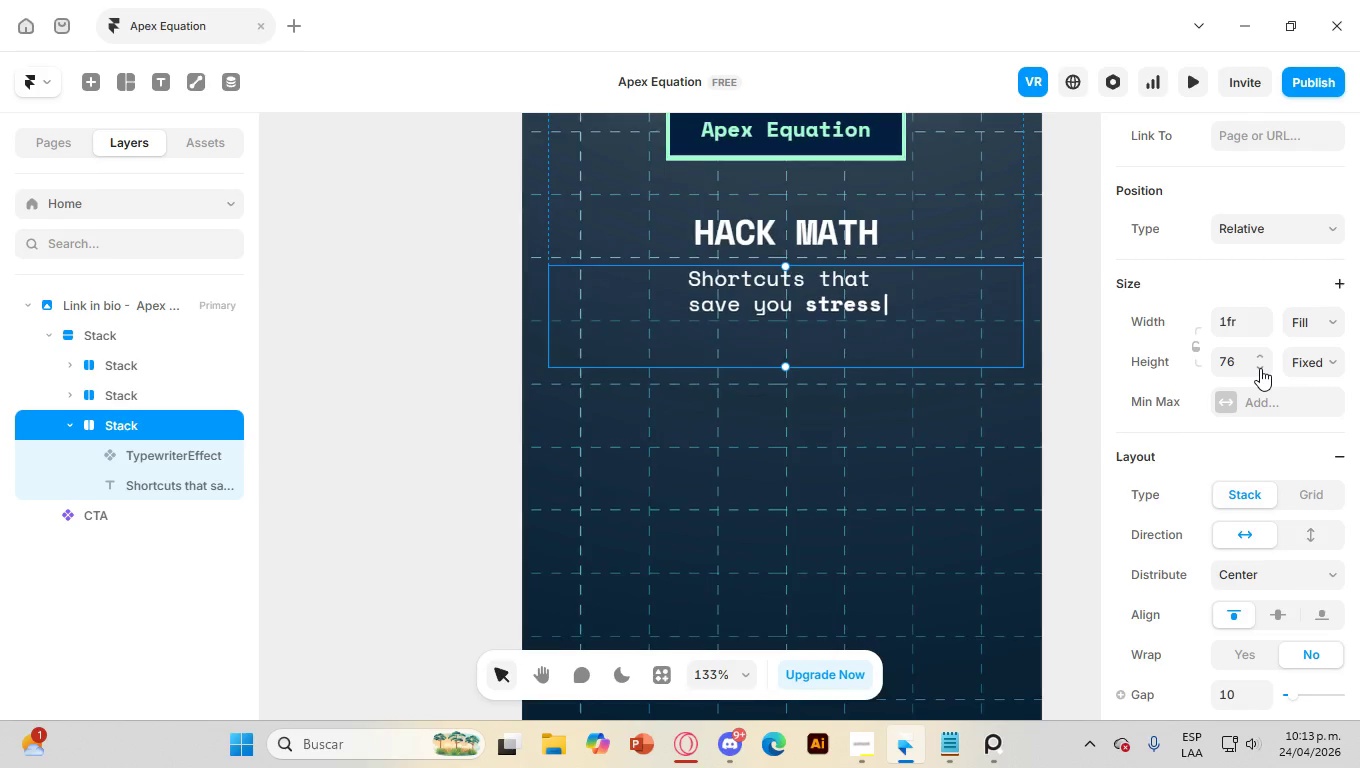 
left_click([1260, 368])
 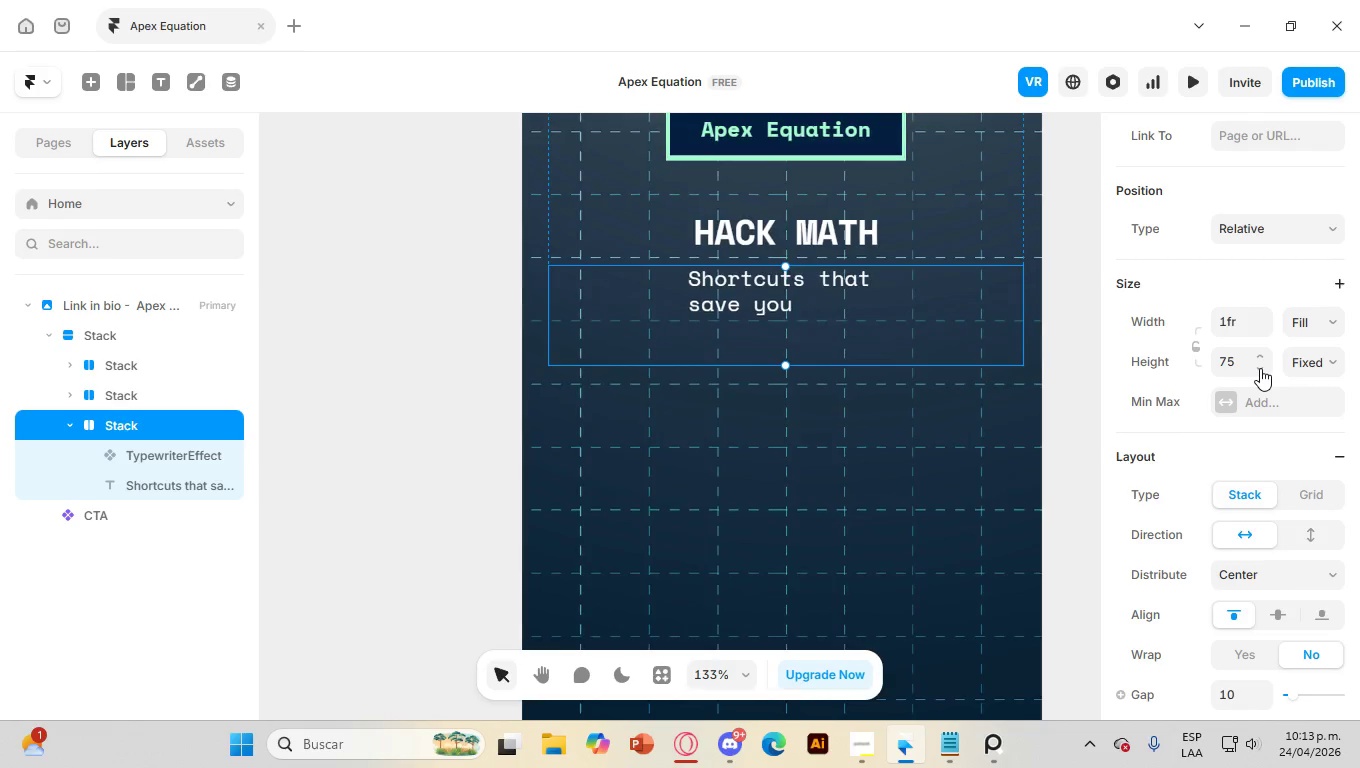 
double_click([1260, 368])
 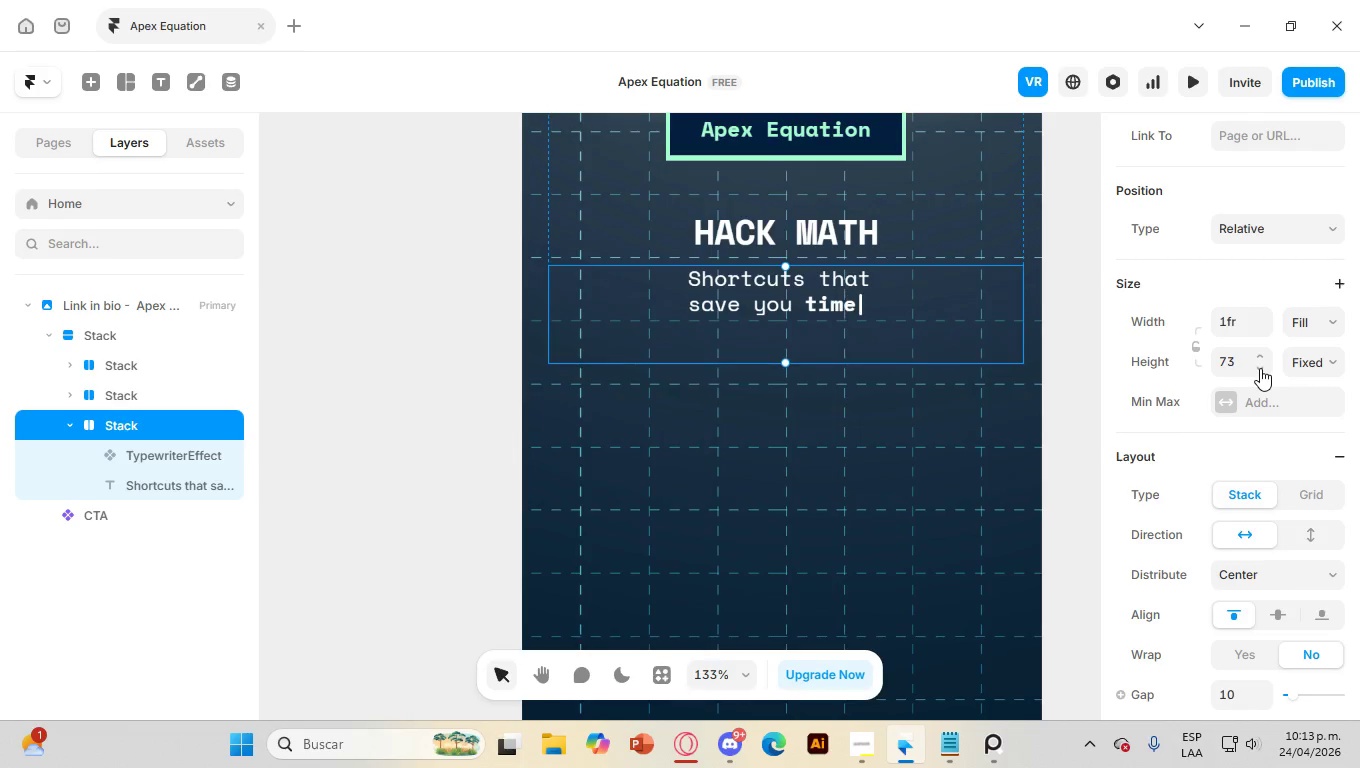 
triple_click([1260, 368])
 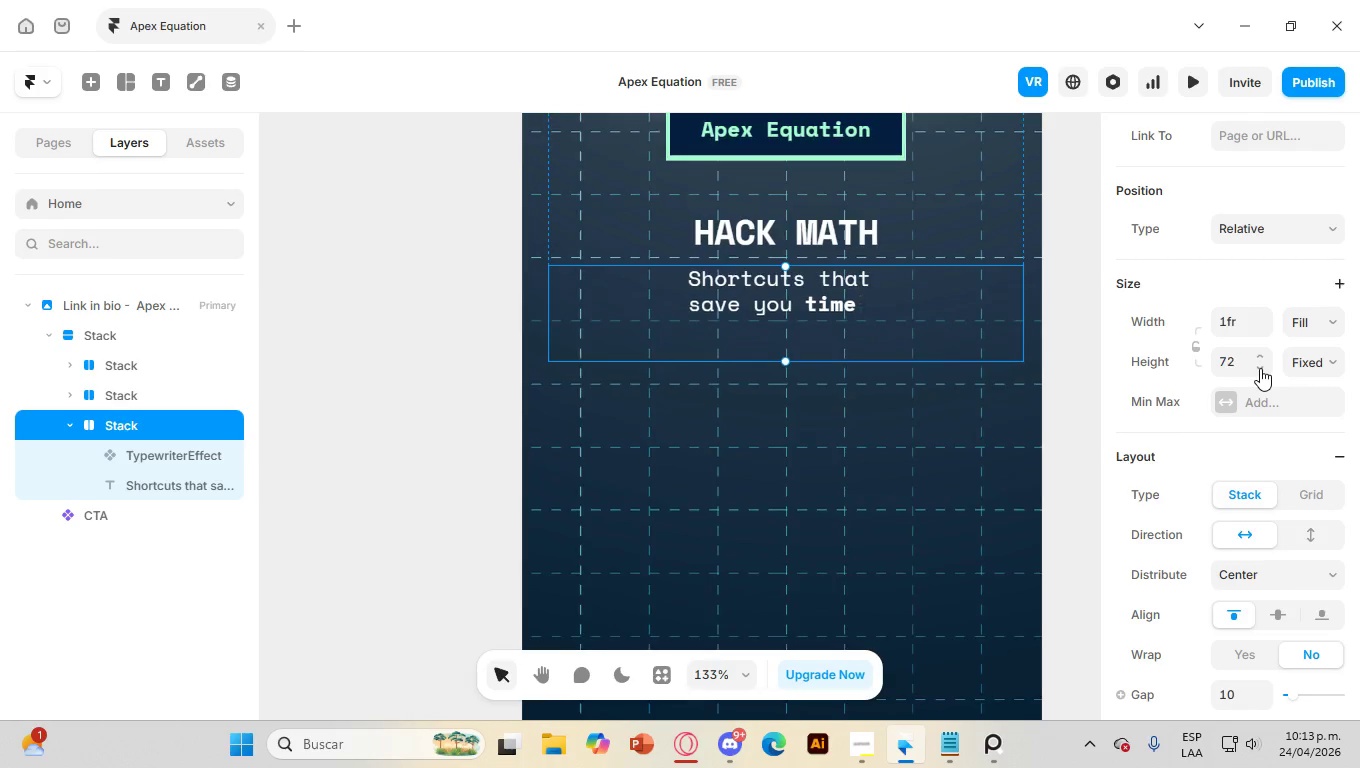 
triple_click([1260, 368])
 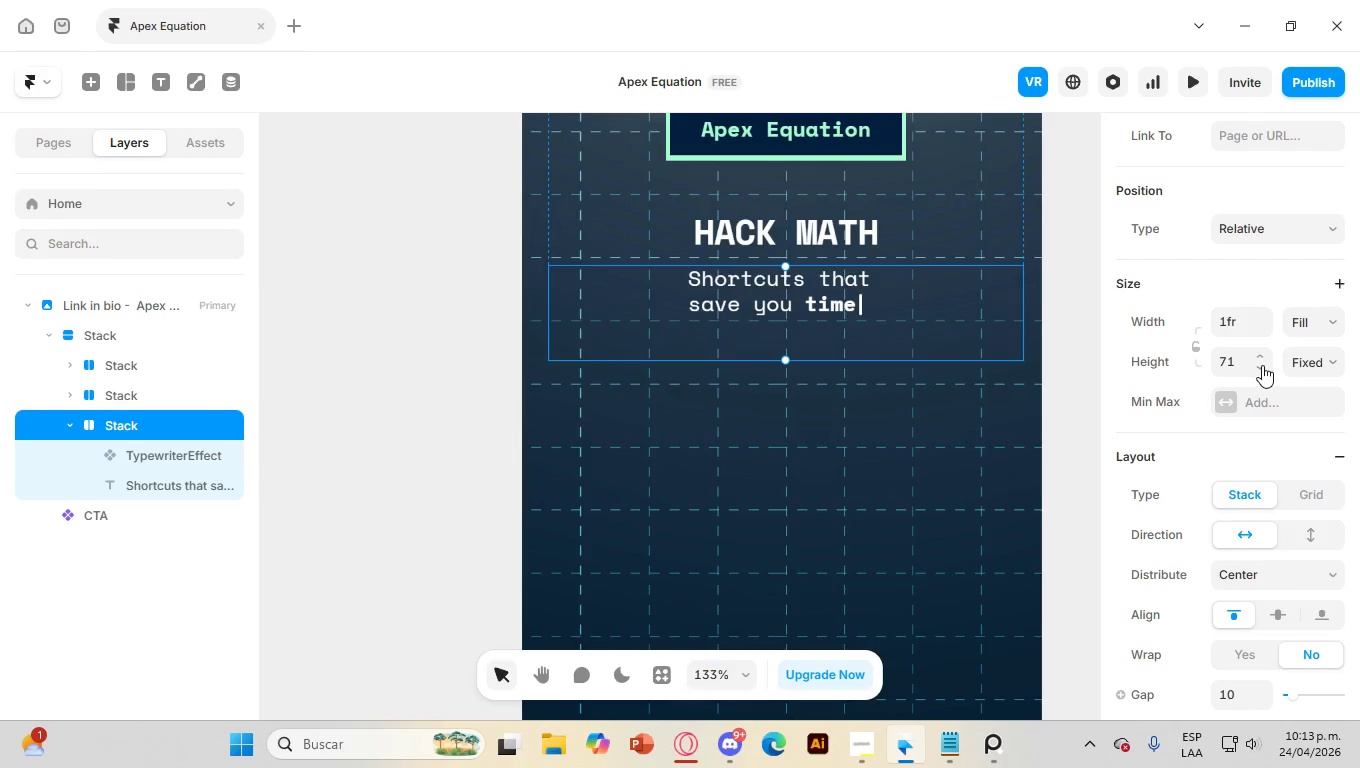 
left_click([1262, 365])
 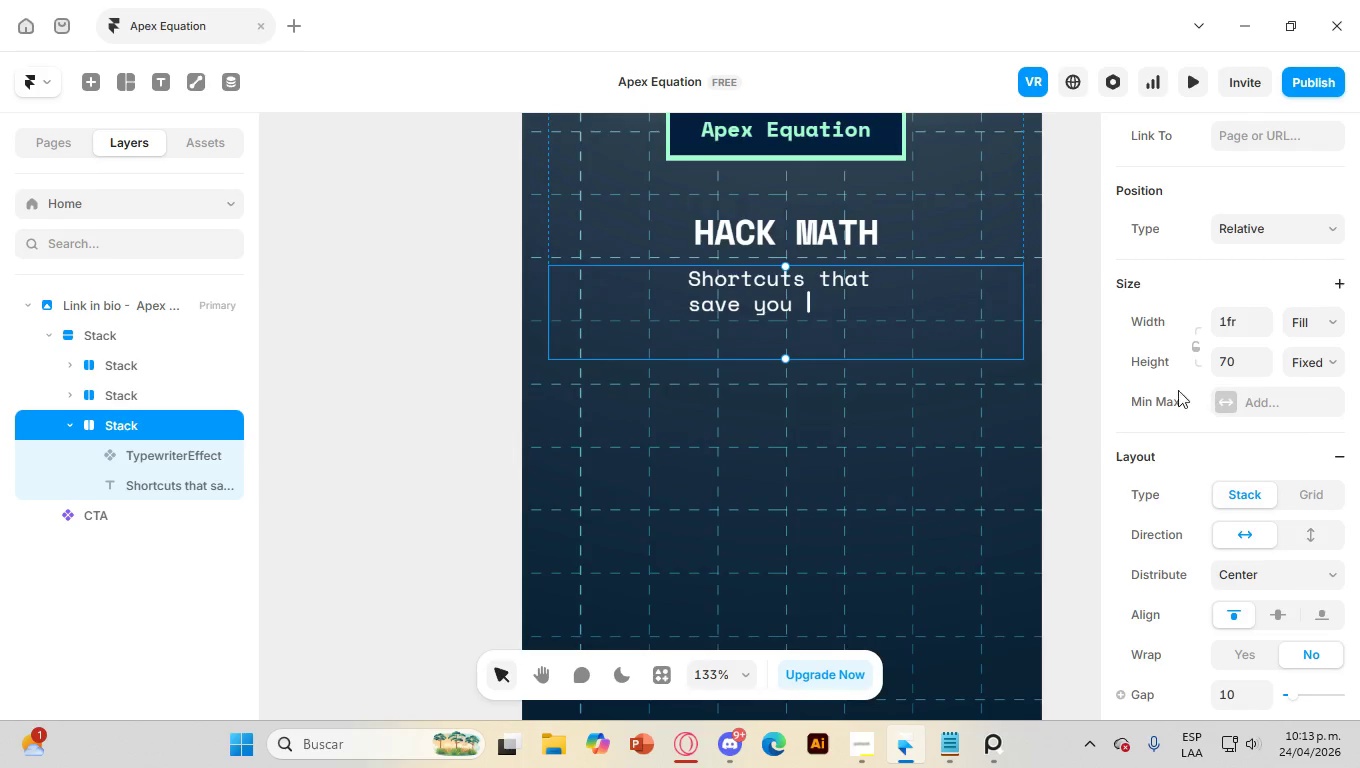 
hold_key(key=ControlLeft, duration=1.61)
scroll: coordinate [939, 419], scroll_direction: down, amount: 4.0
 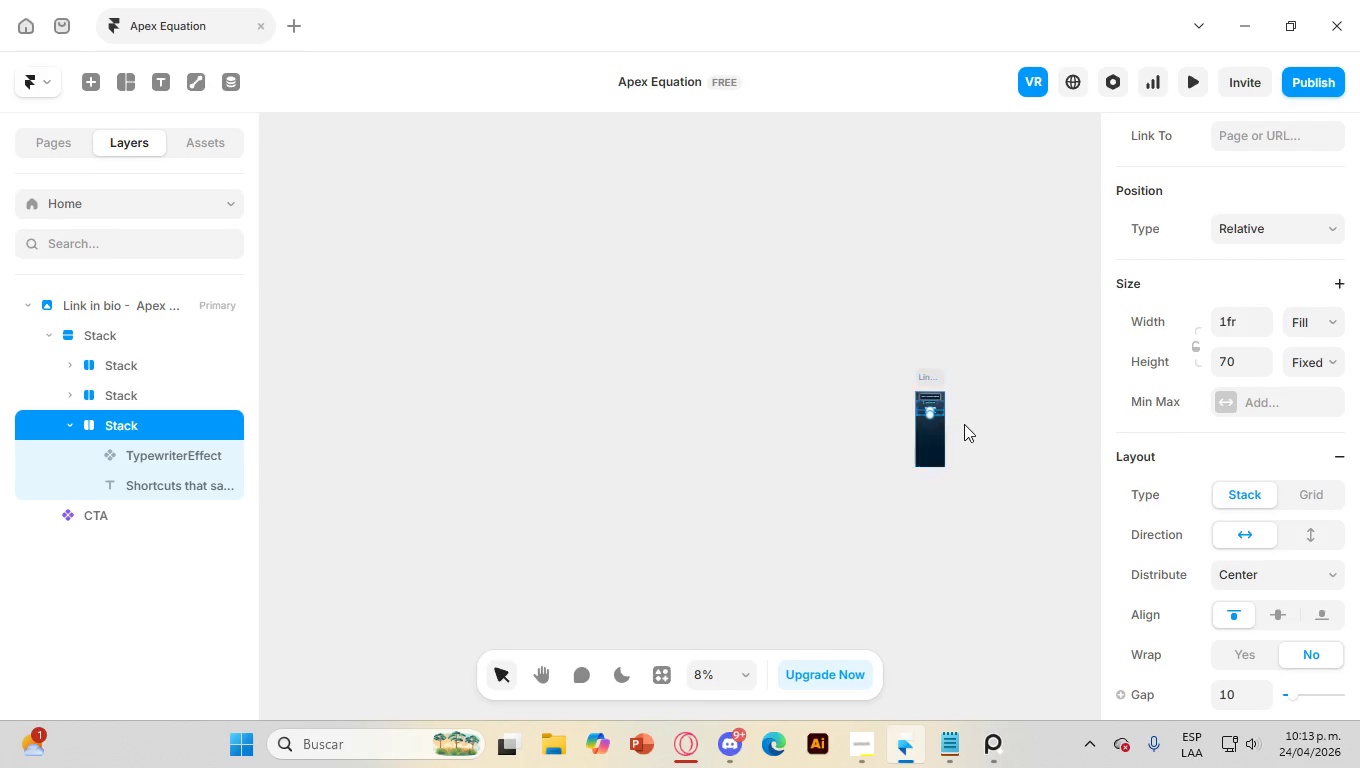 
scroll: coordinate [677, 404], scroll_direction: up, amount: 6.0
 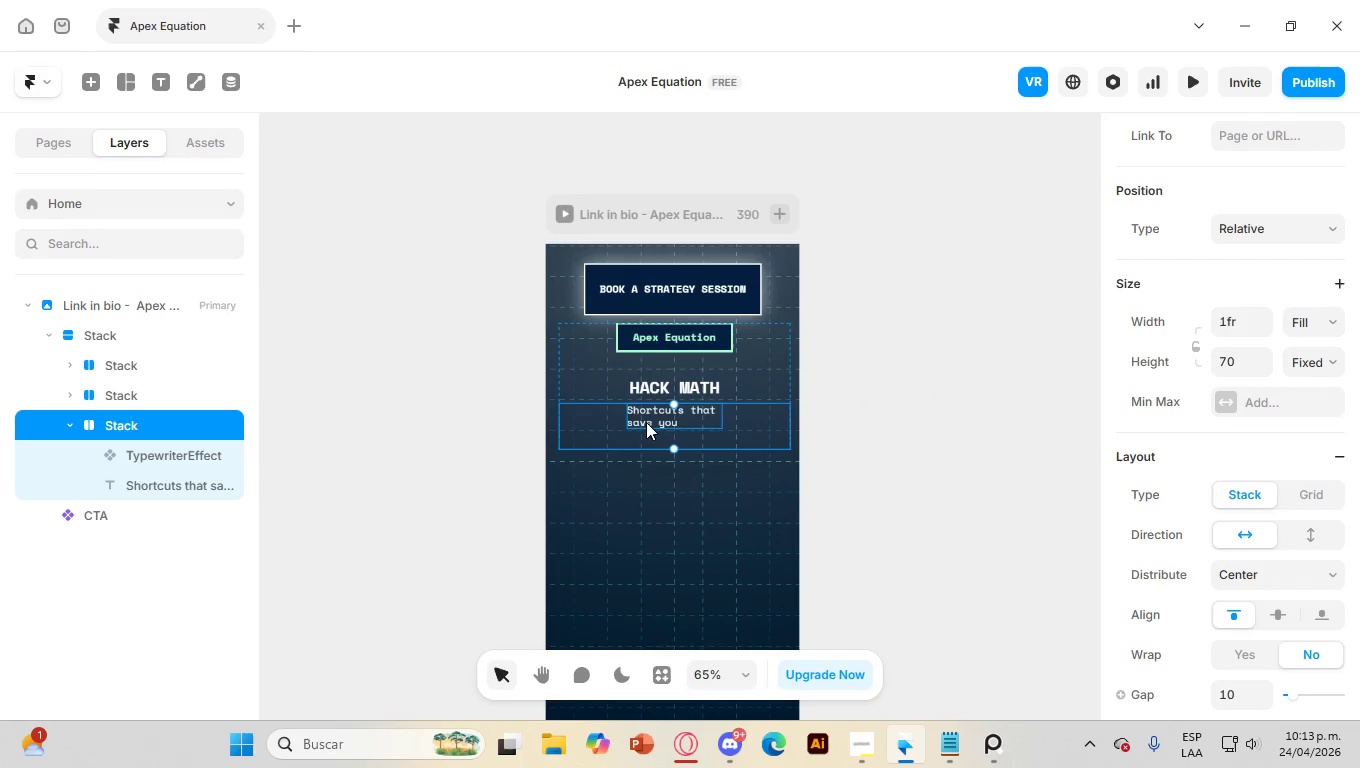 
scroll: coordinate [645, 421], scroll_direction: down, amount: 2.0
 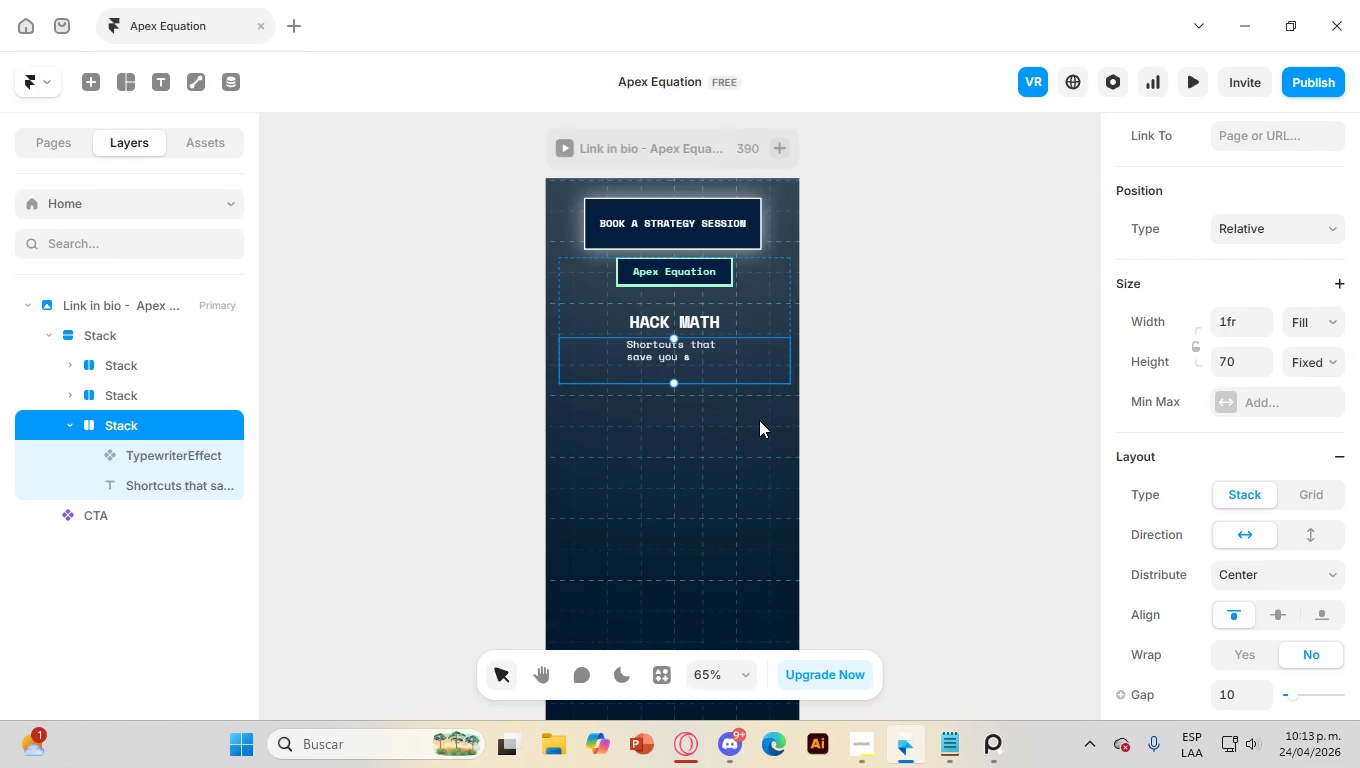 
left_click([759, 420])
 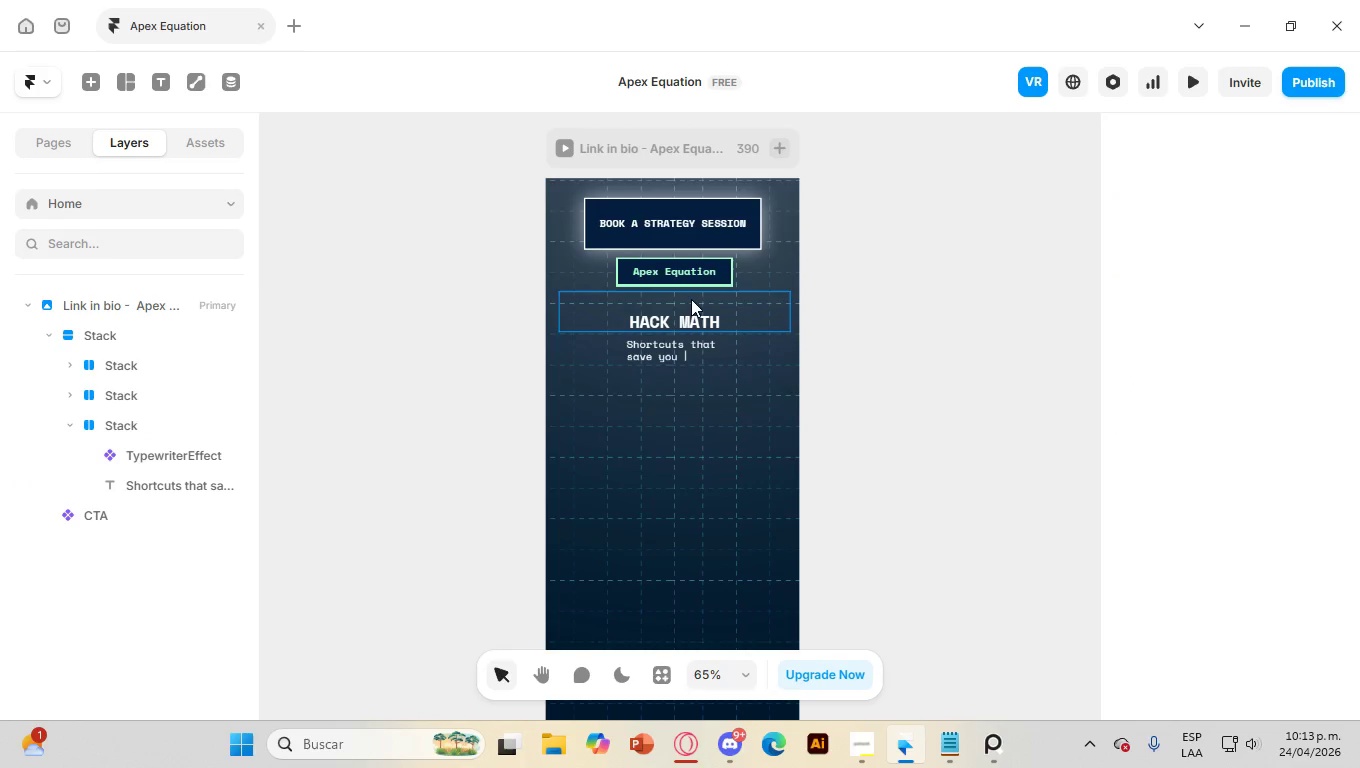 
left_click([690, 297])
 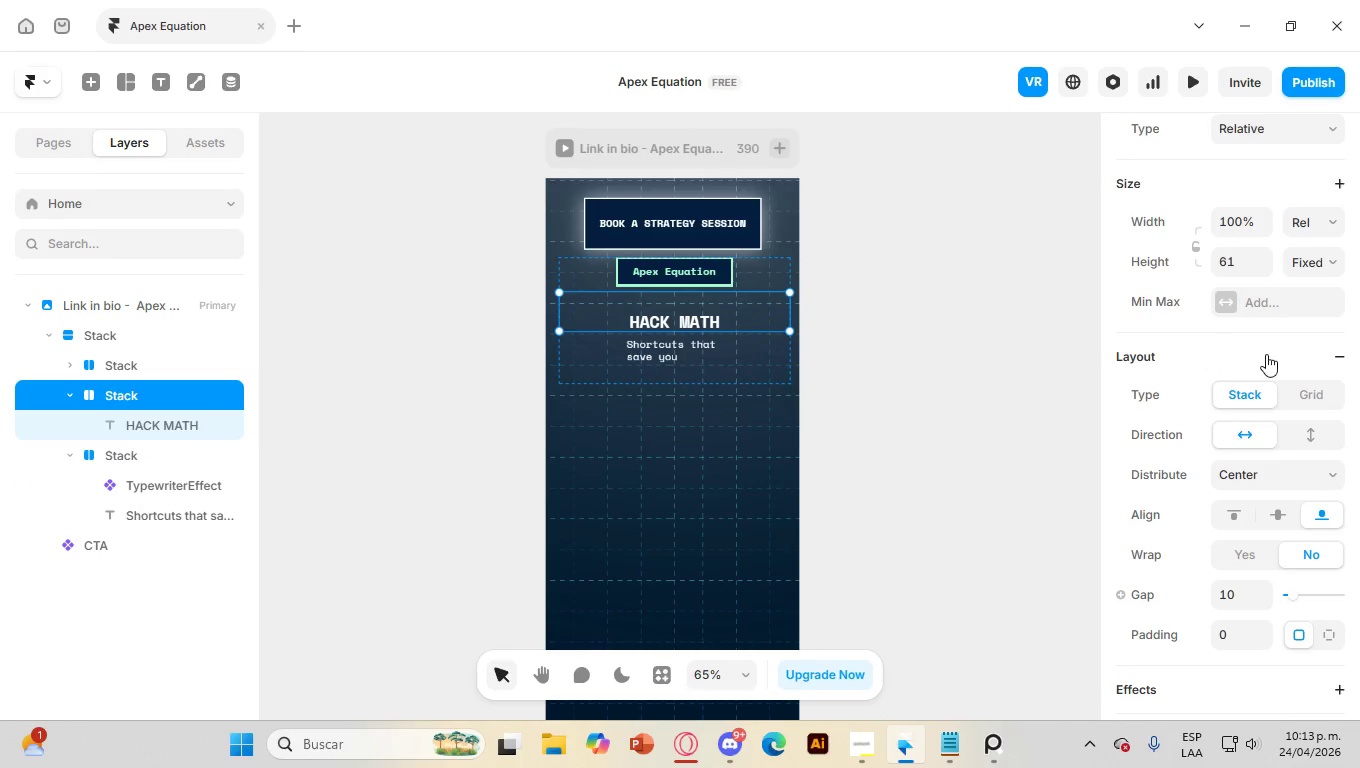 
scroll: coordinate [1269, 238], scroll_direction: up, amount: 2.0
 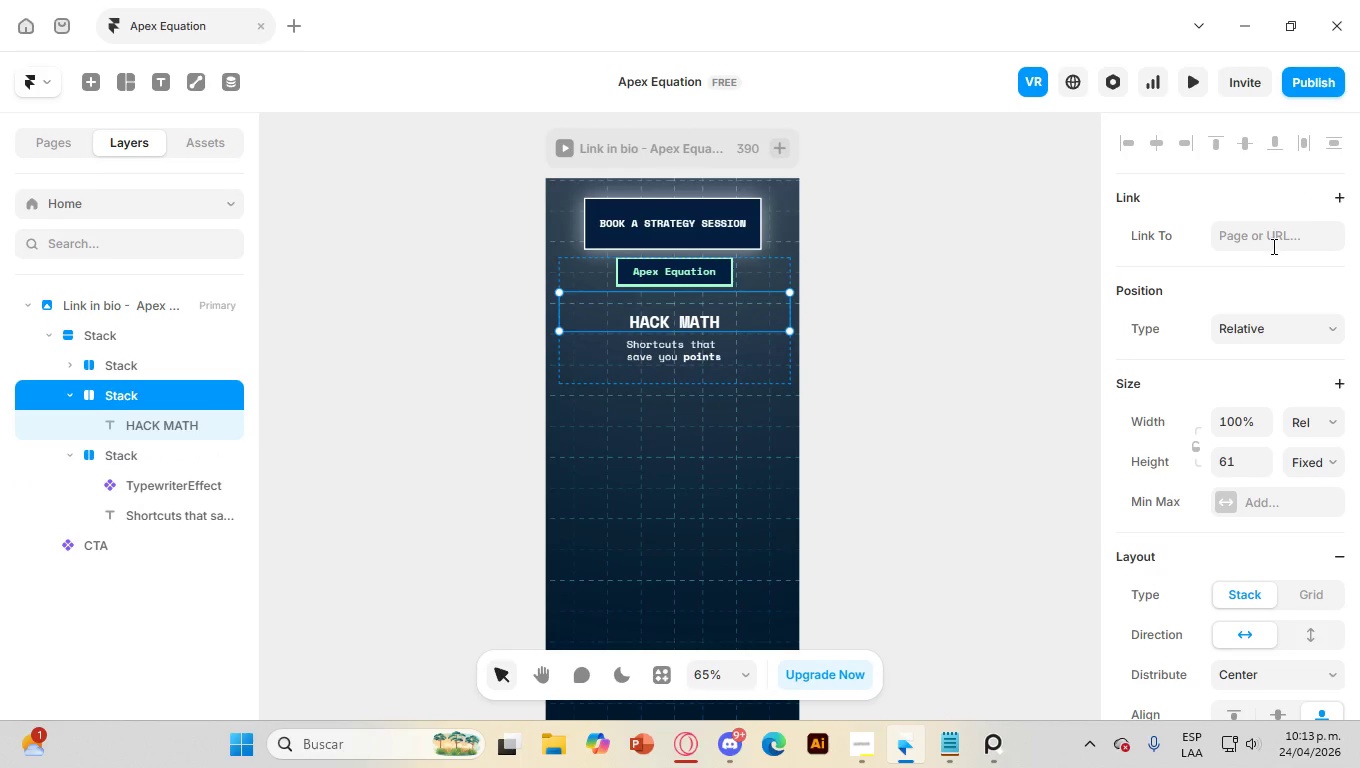 
scroll: coordinate [1270, 252], scroll_direction: down, amount: 2.0
 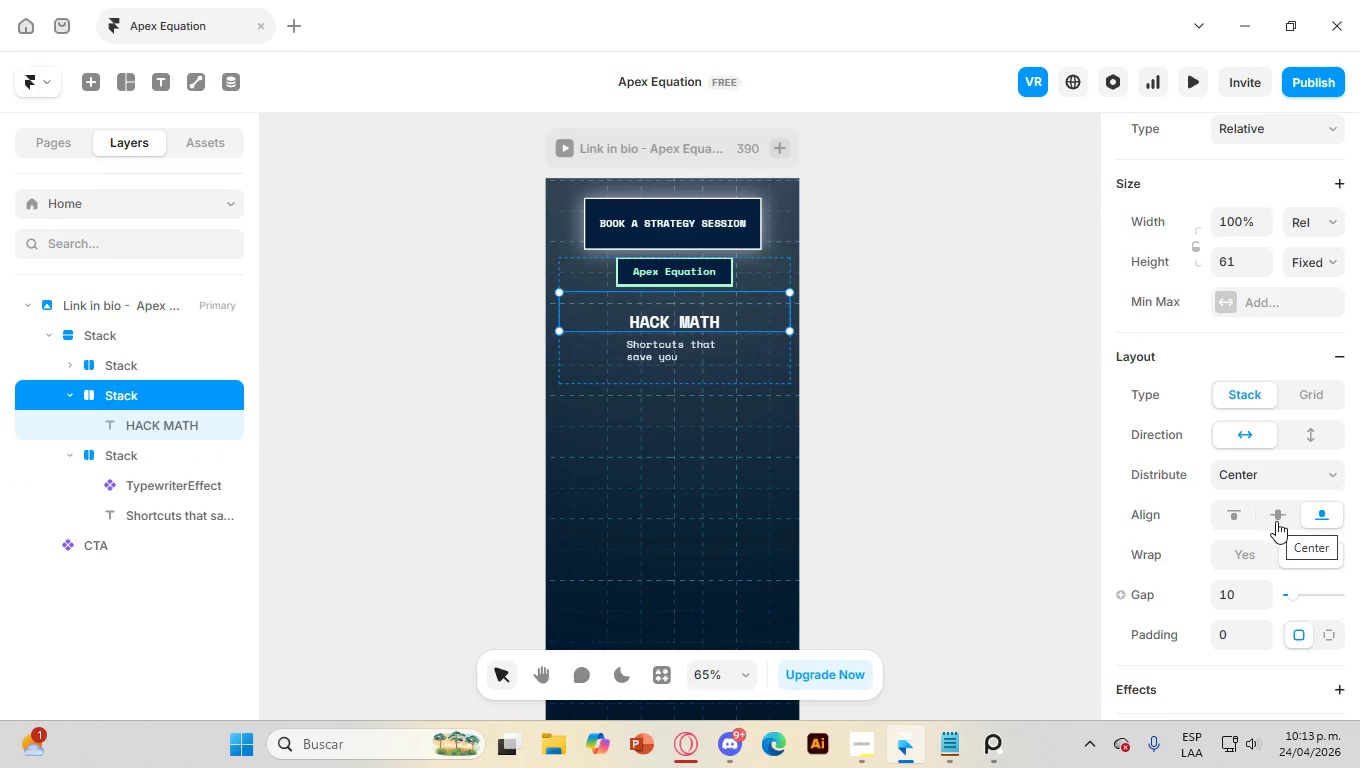 
left_click([1276, 521])
 